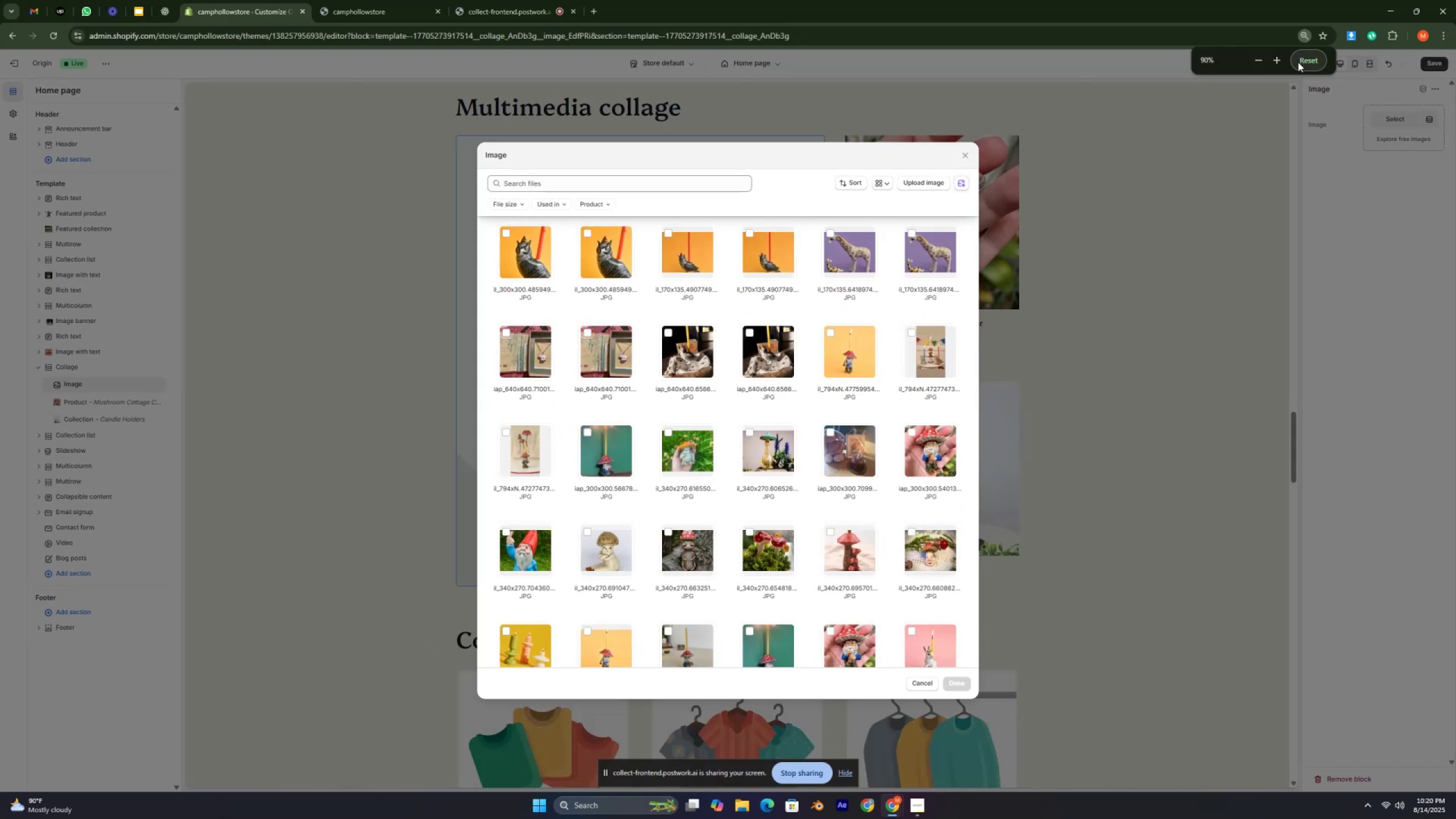 
left_click([1298, 62])
 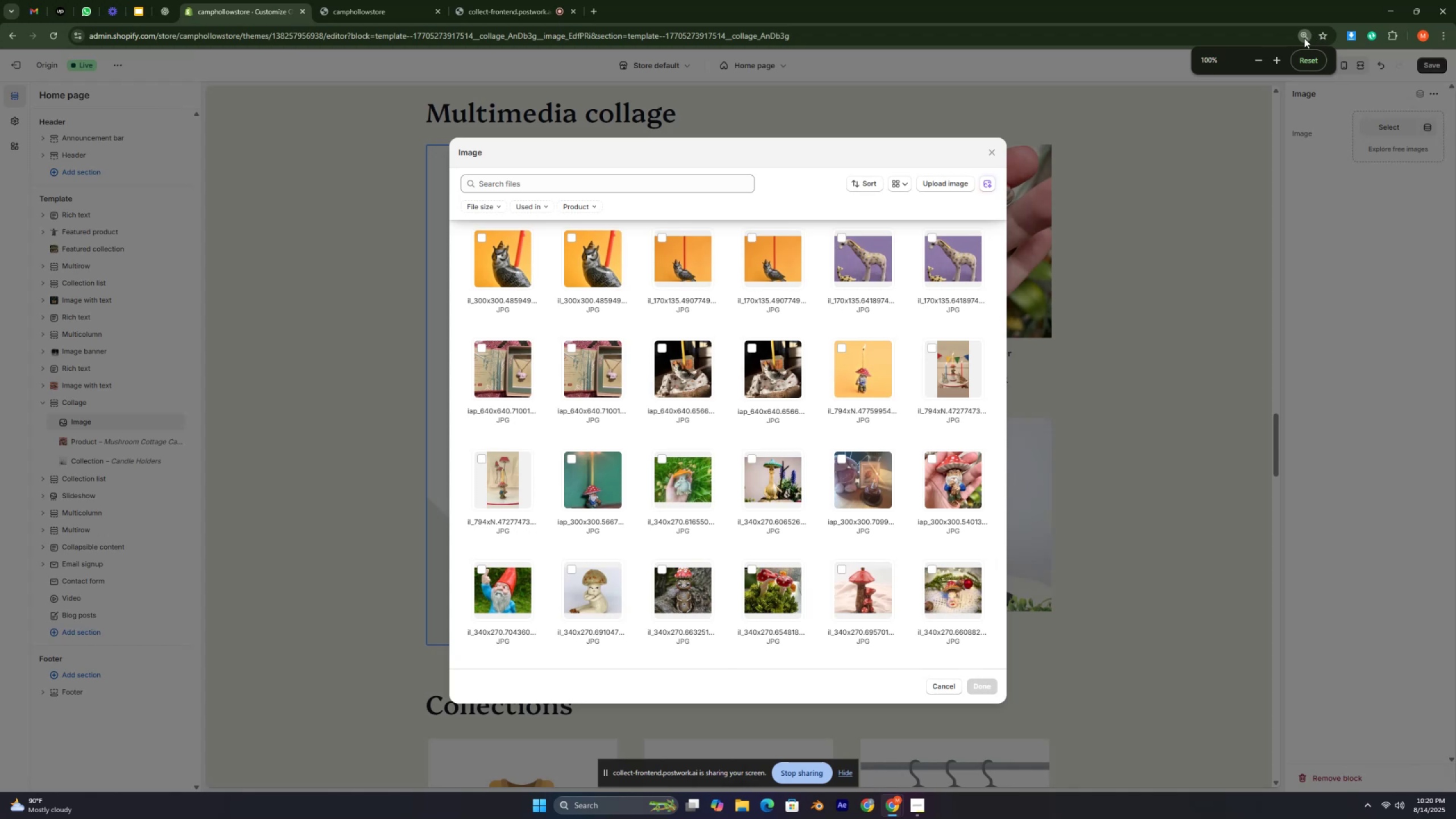 
left_click([1304, 39])
 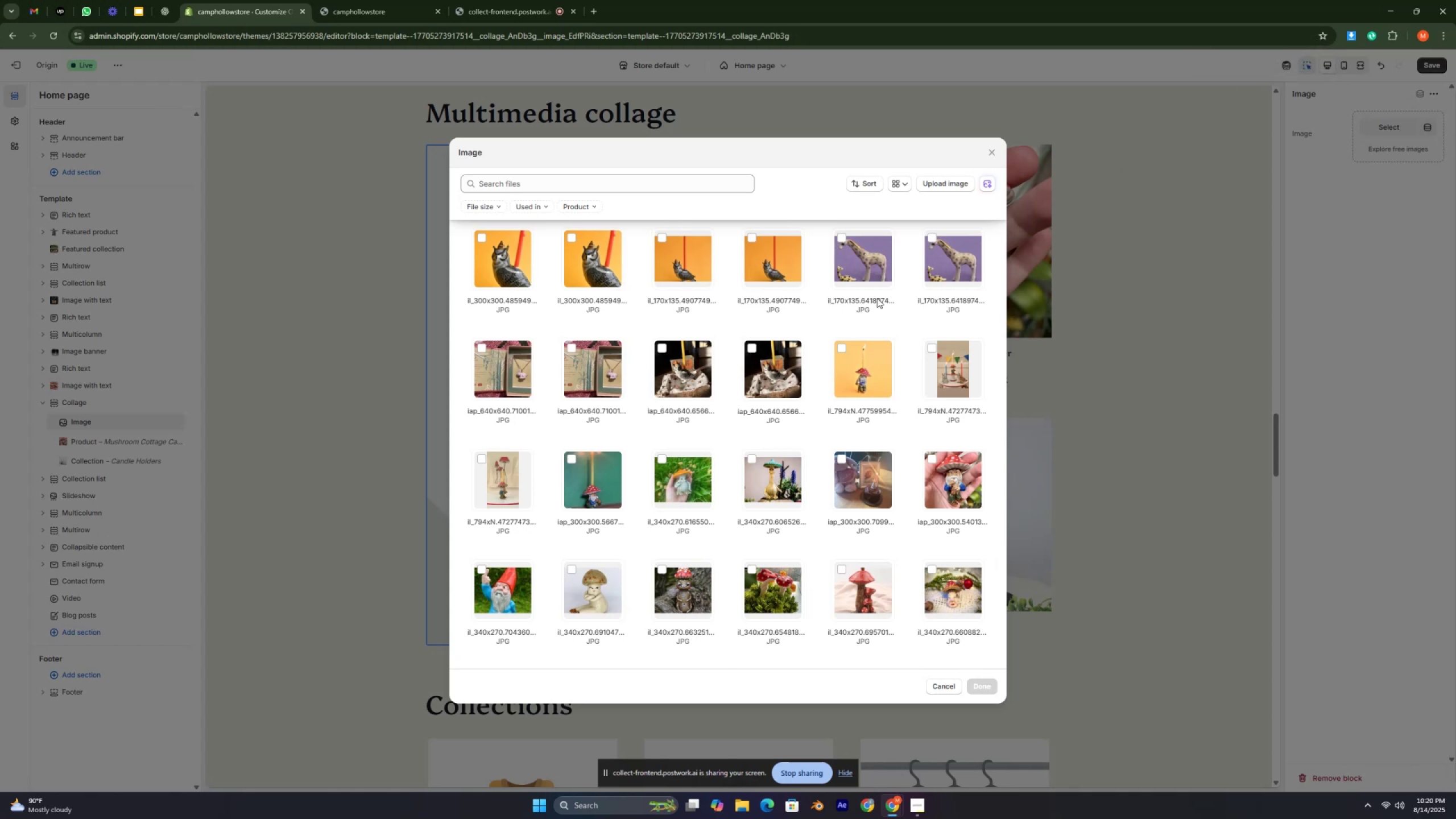 
scroll: coordinate [748, 364], scroll_direction: down, amount: 2.0
 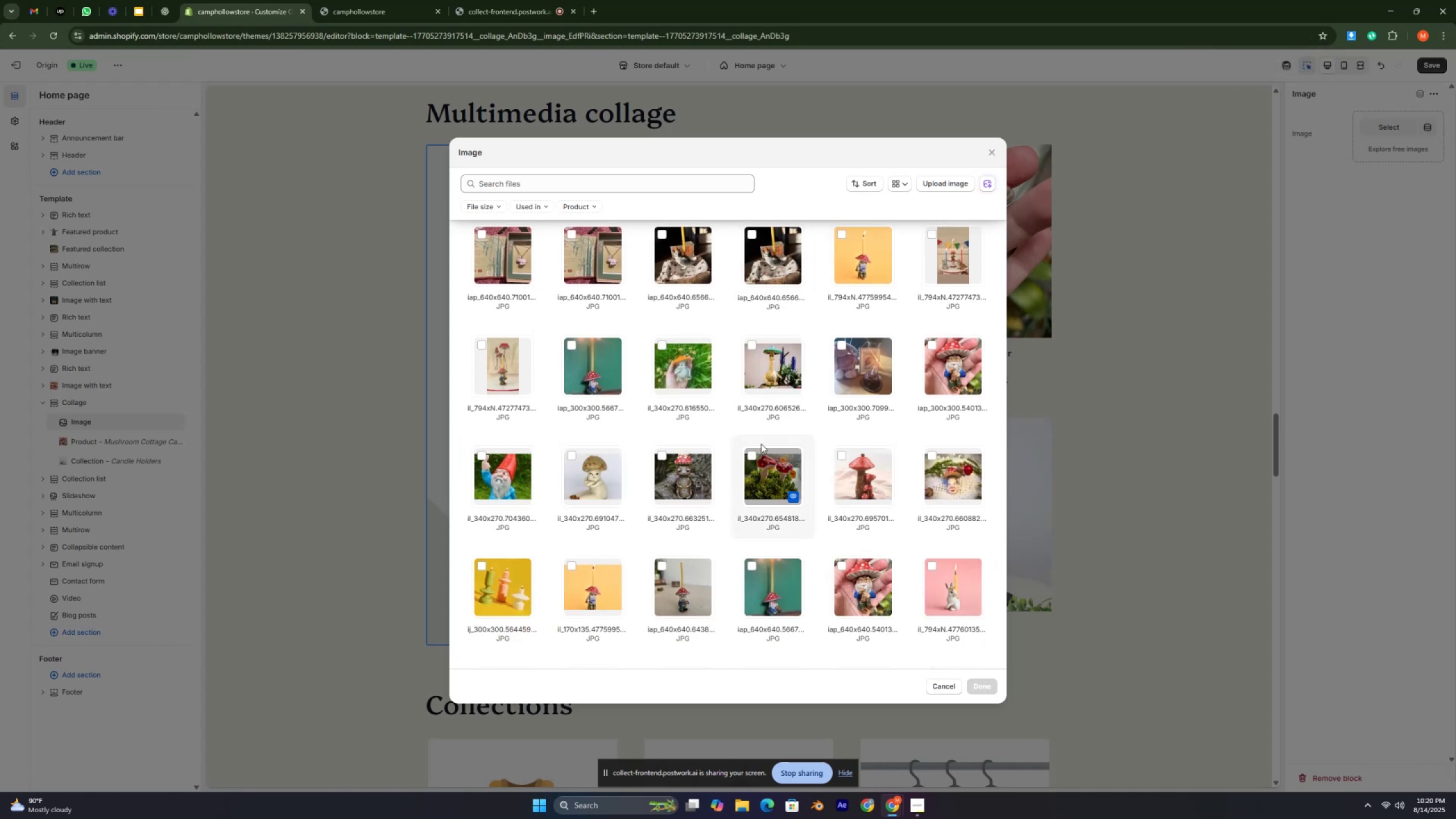 
wait(7.26)
 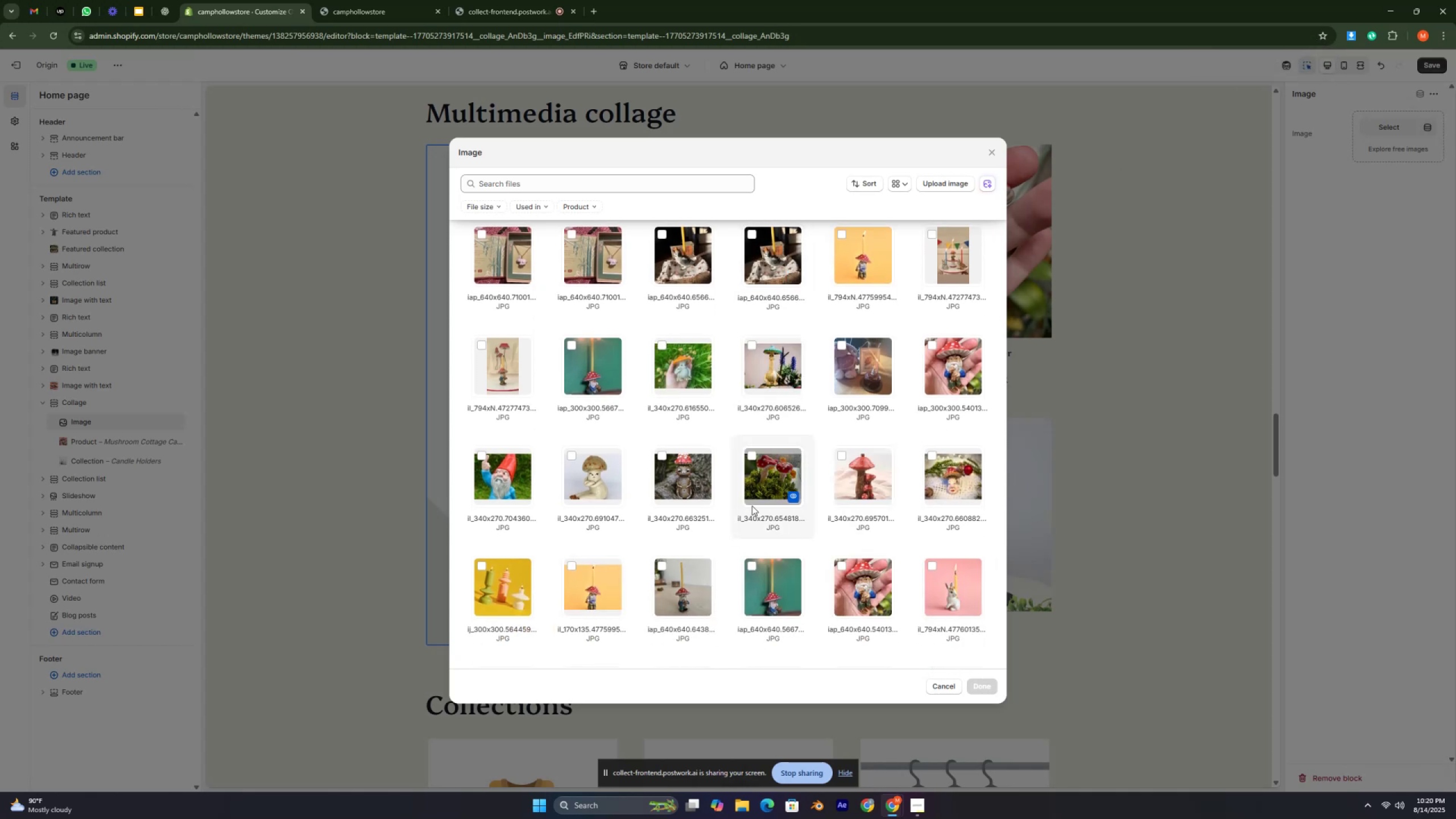 
scroll: coordinate [685, 497], scroll_direction: down, amount: 3.0
 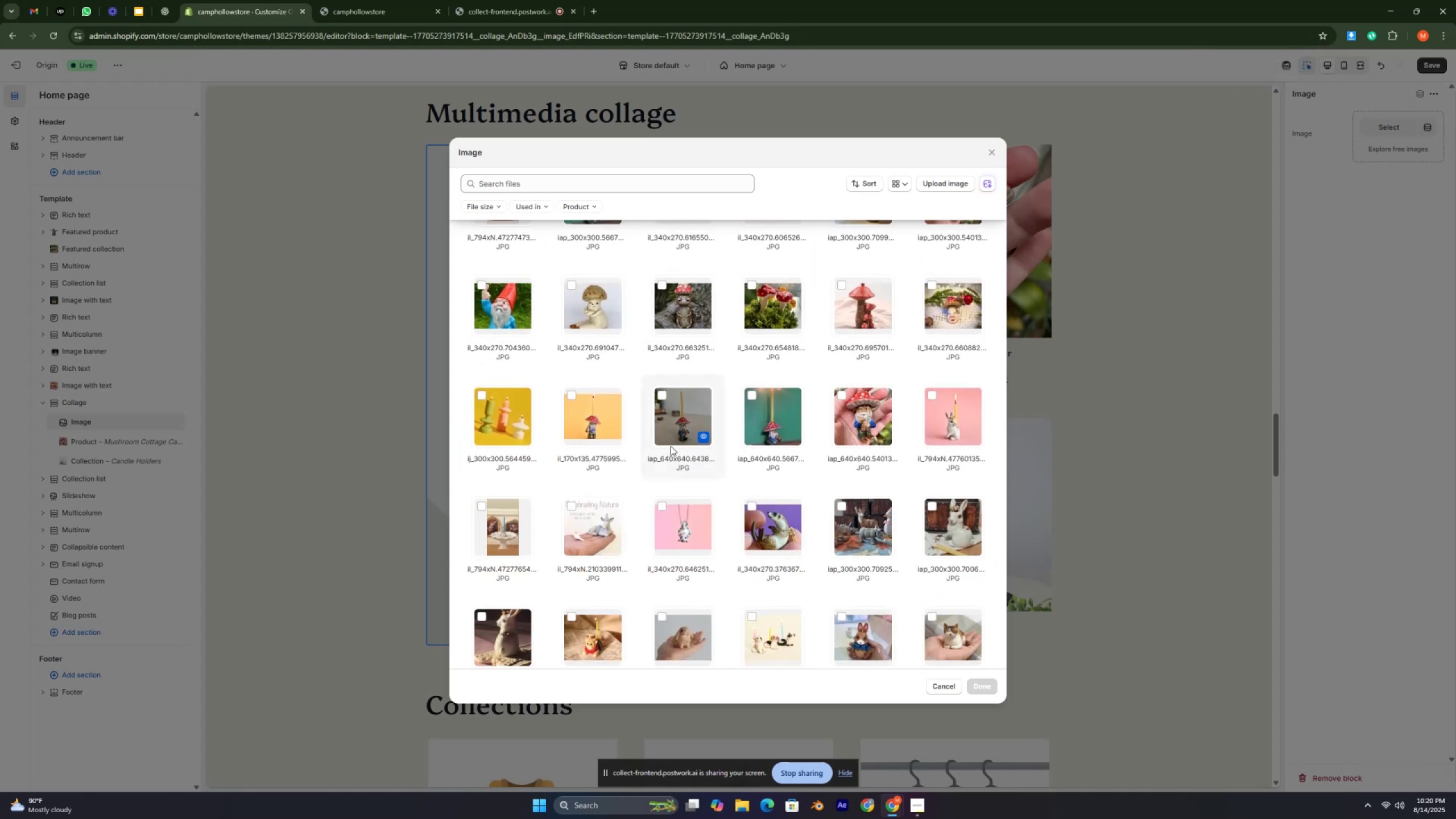 
scroll: coordinate [685, 411], scroll_direction: up, amount: 2.0
 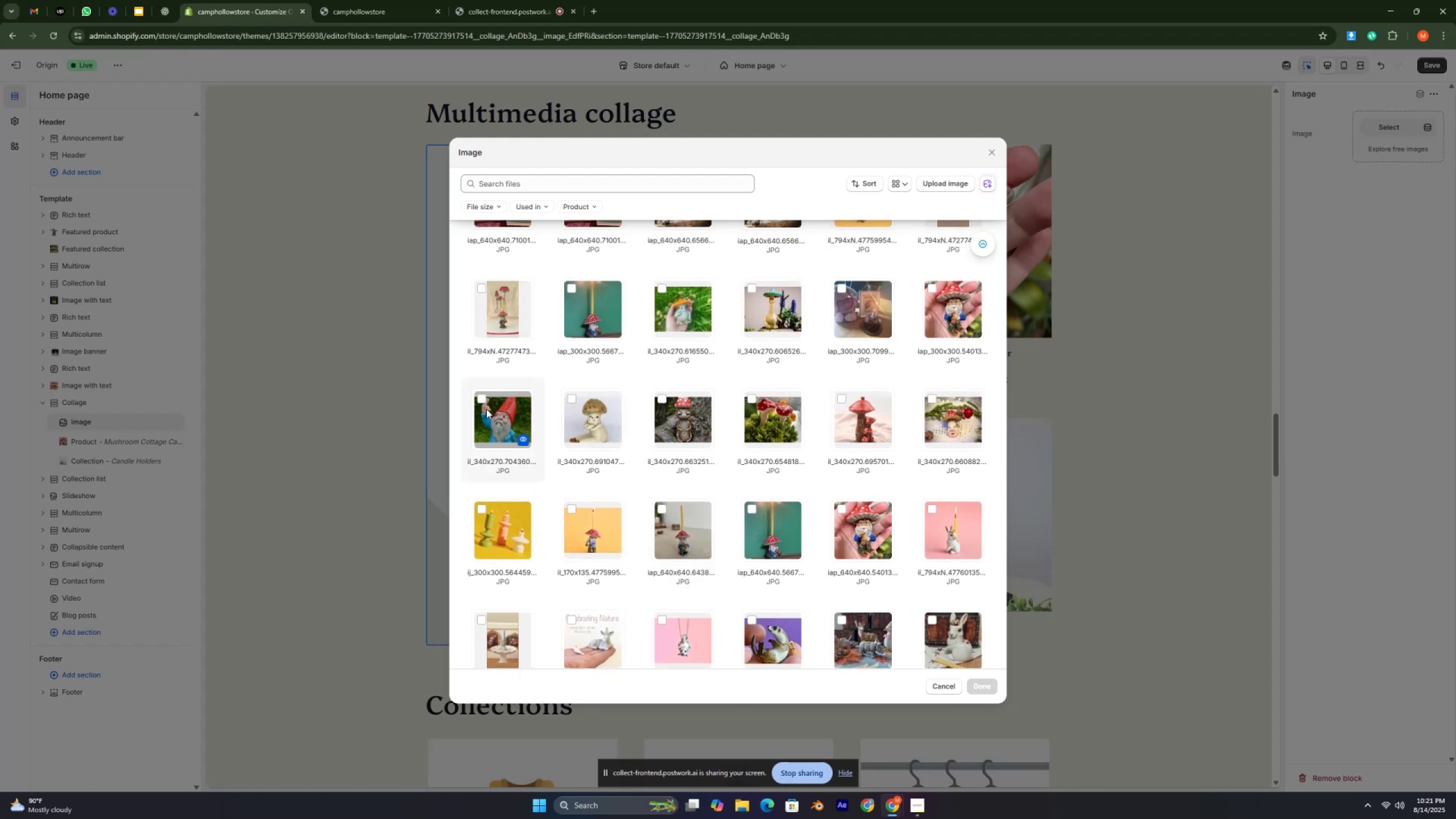 
left_click([479, 397])
 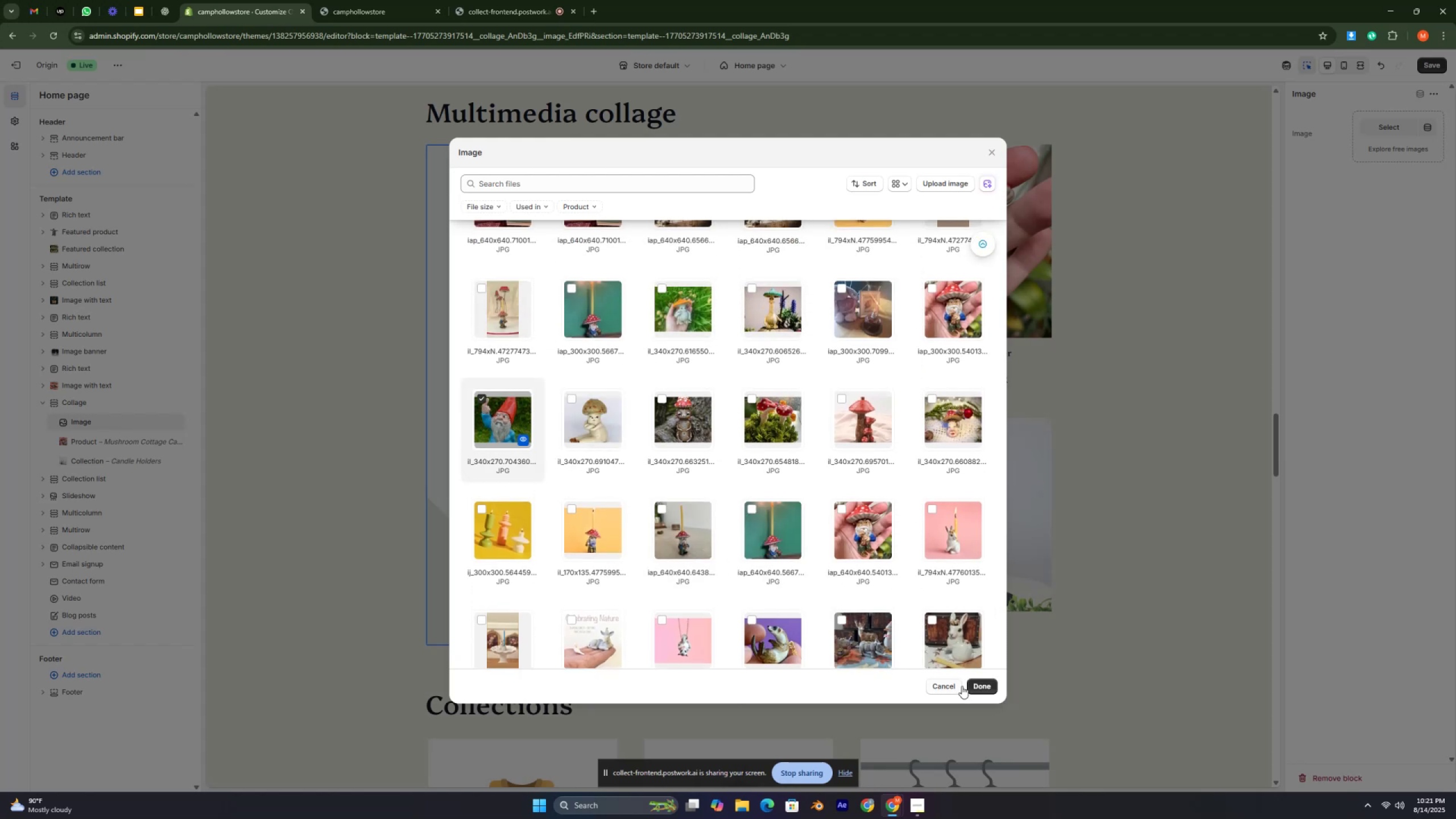 
left_click([978, 685])
 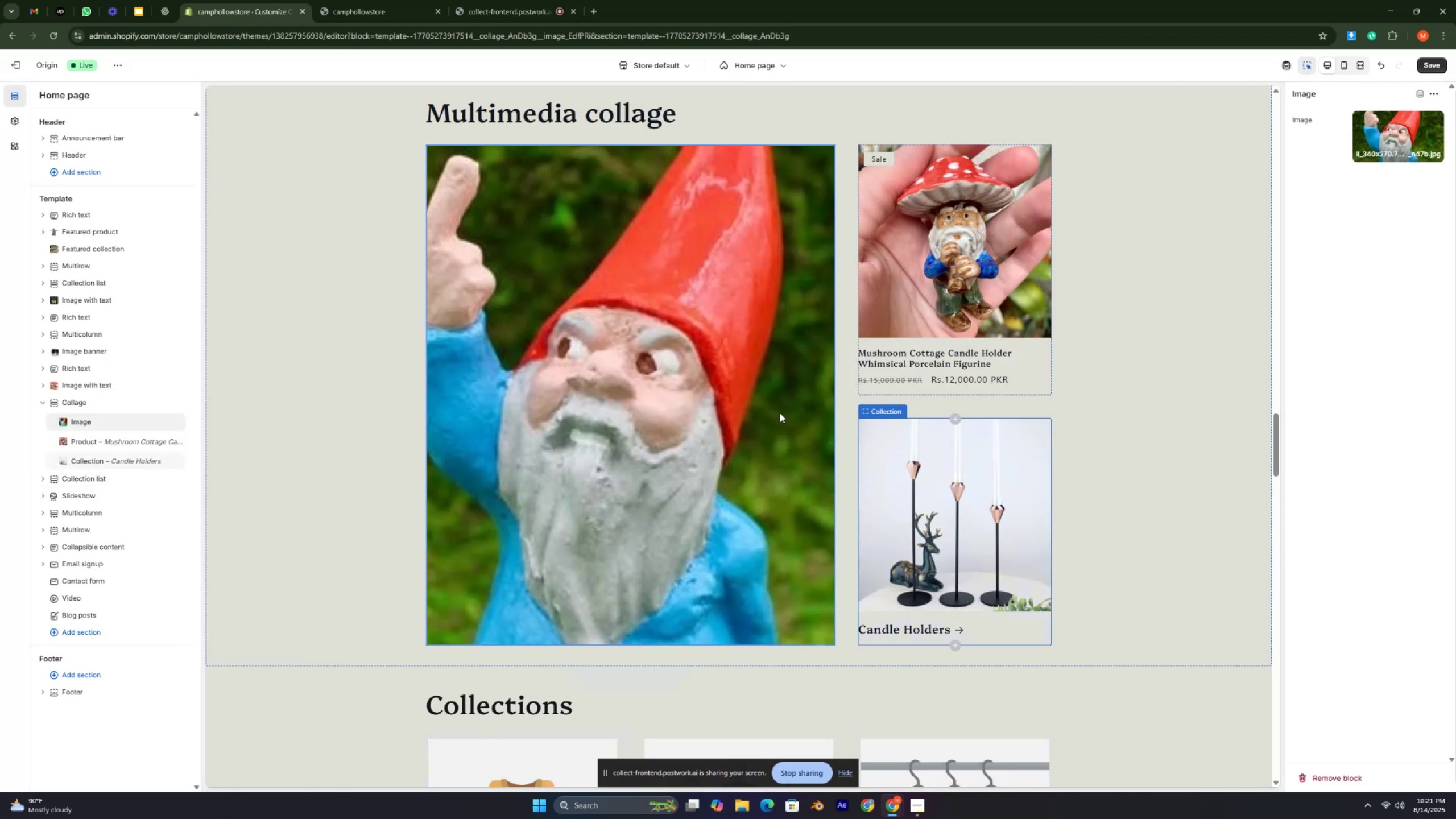 
wait(10.01)
 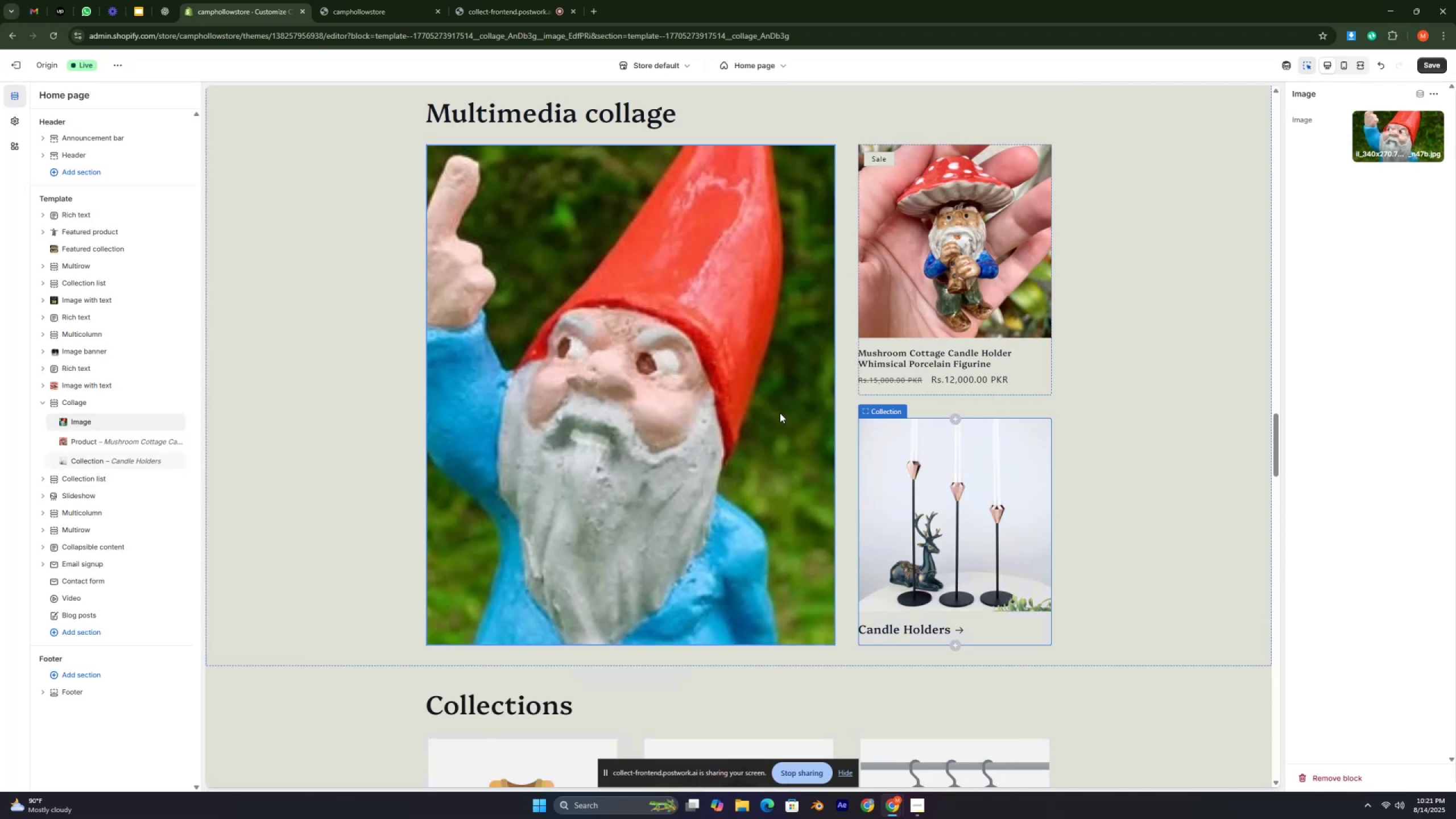 
left_click([1338, 237])
 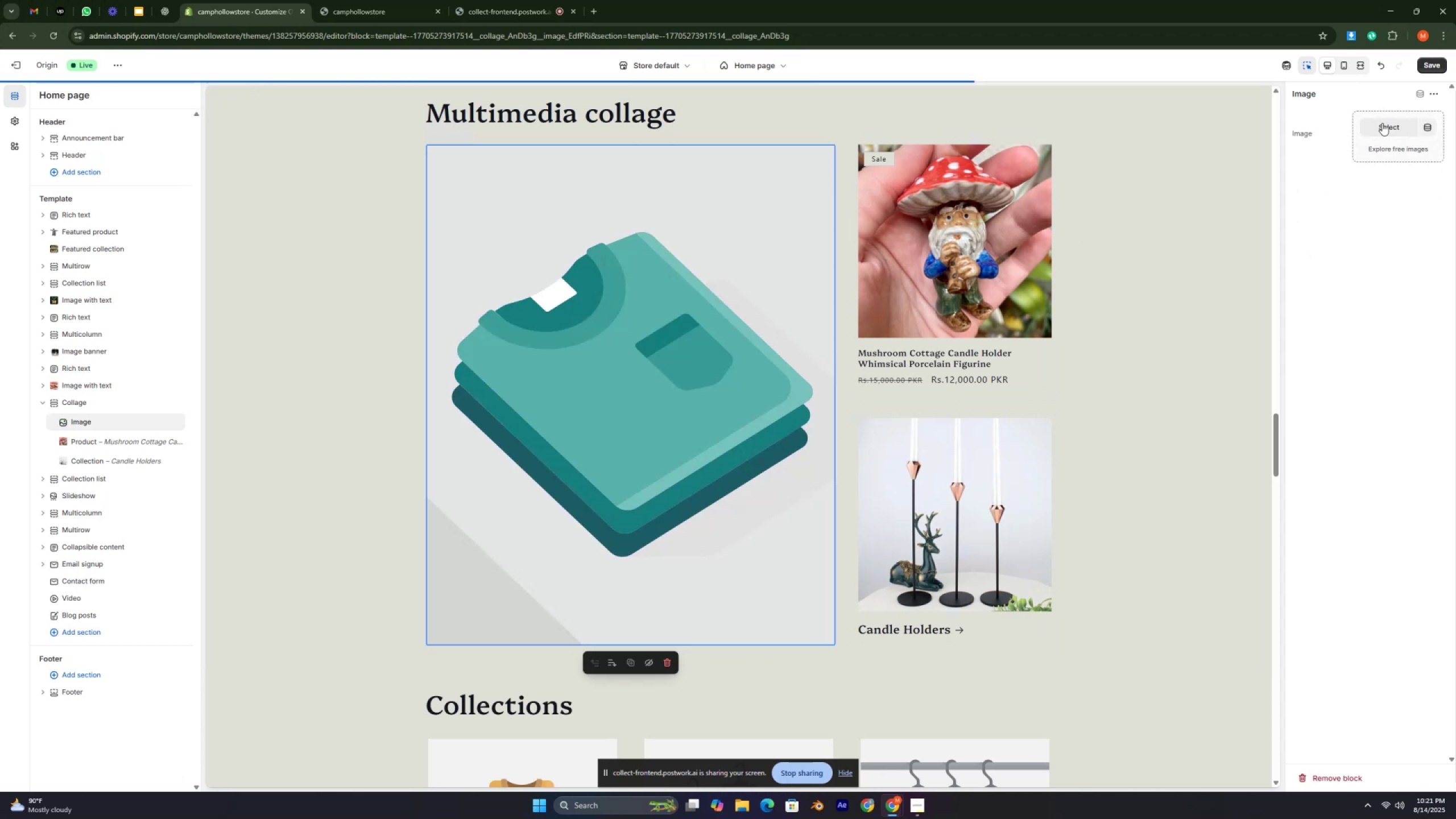 
left_click([1382, 121])
 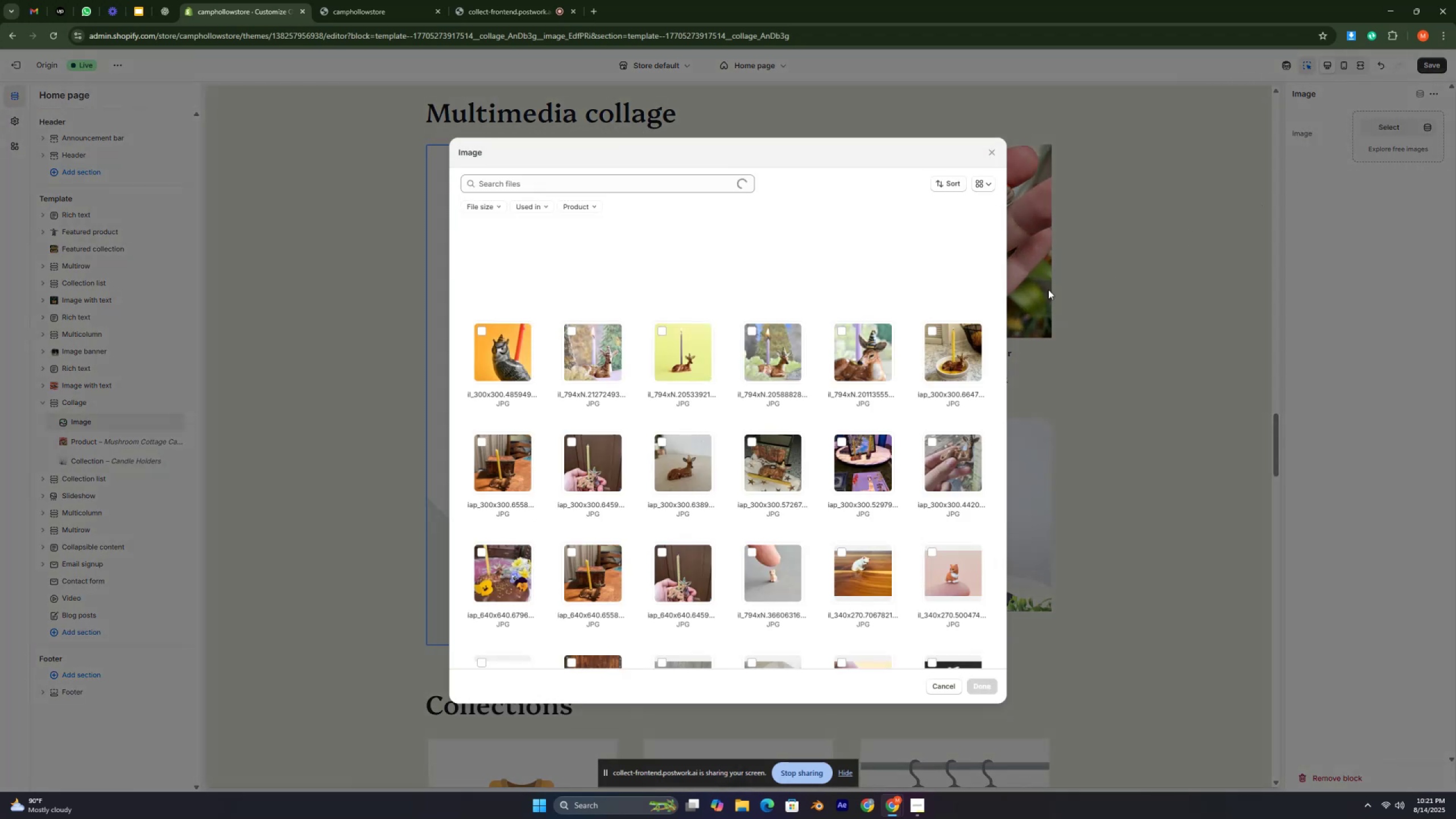 
key(Control+ControlLeft)
 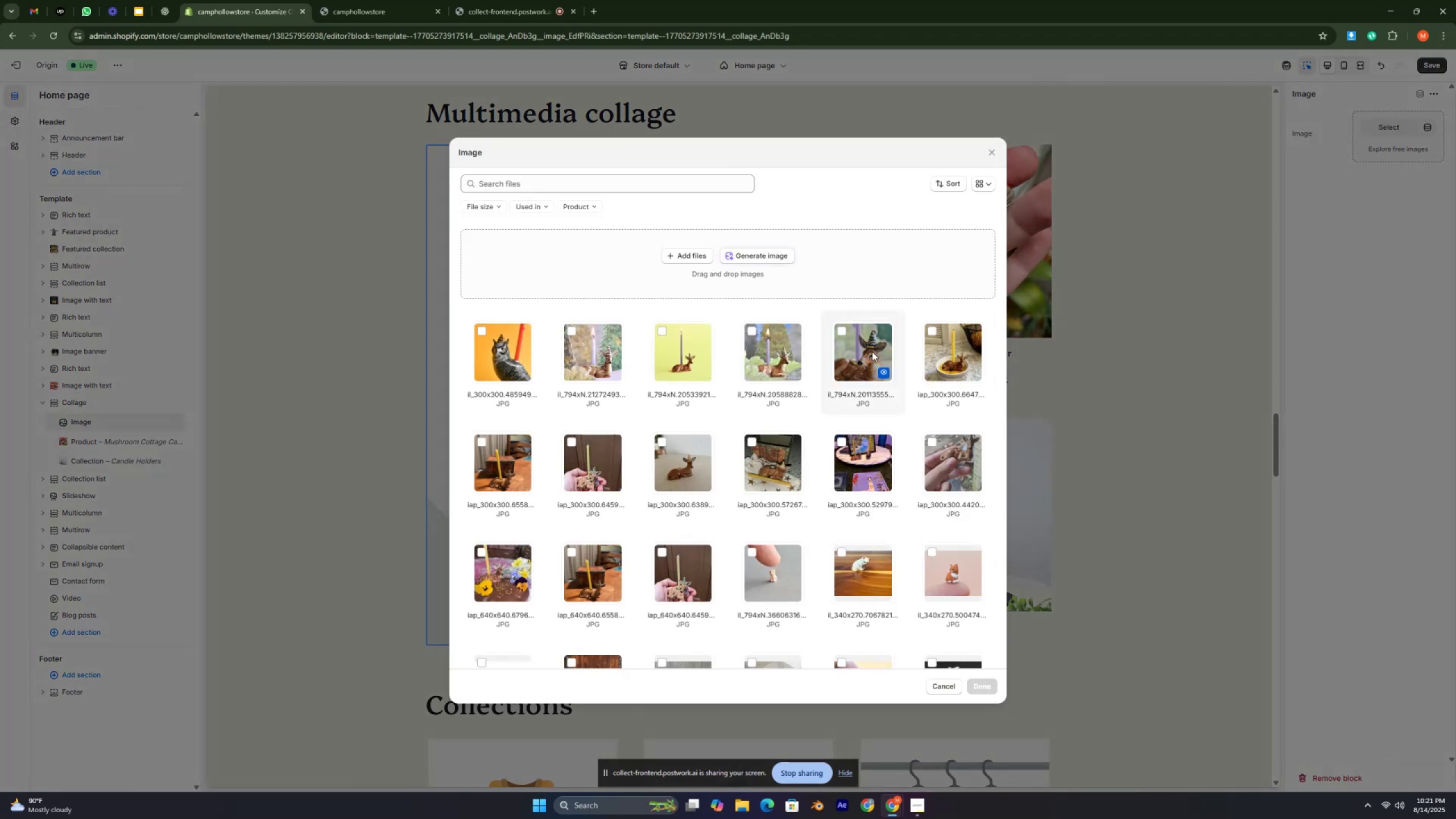 
key(Control+ControlLeft)
 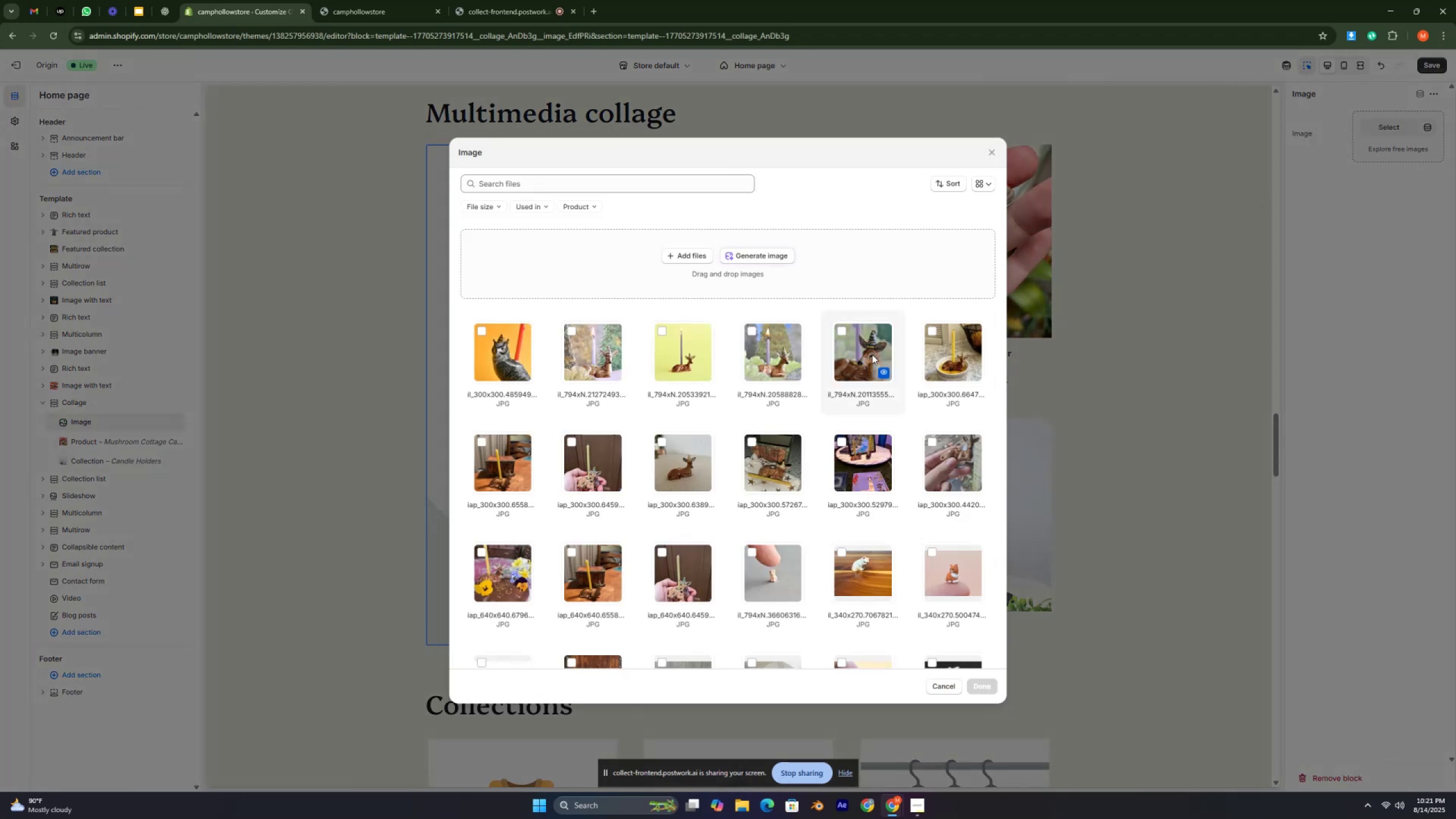 
key(Control+ControlLeft)
 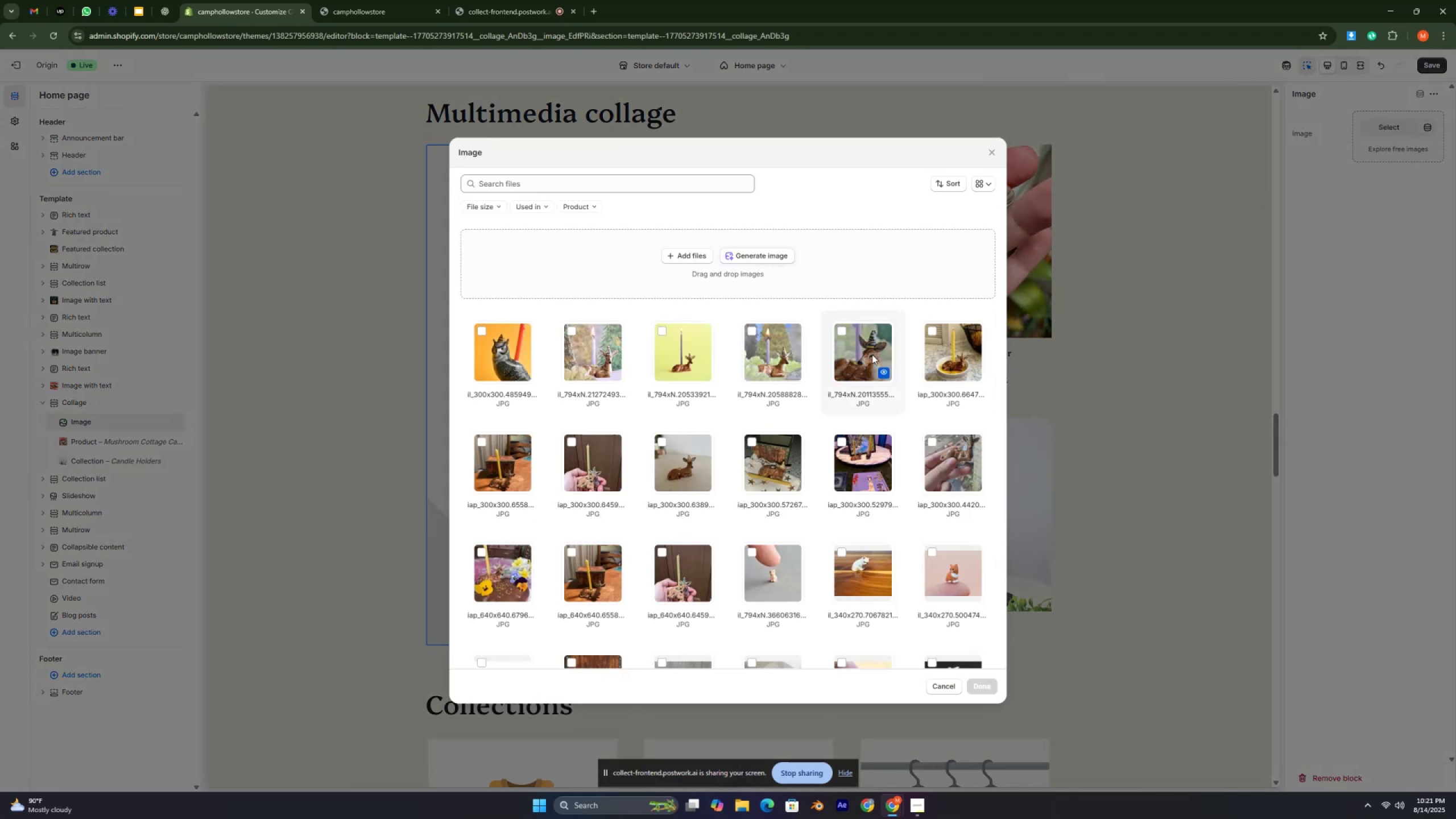 
key(Control+ControlLeft)
 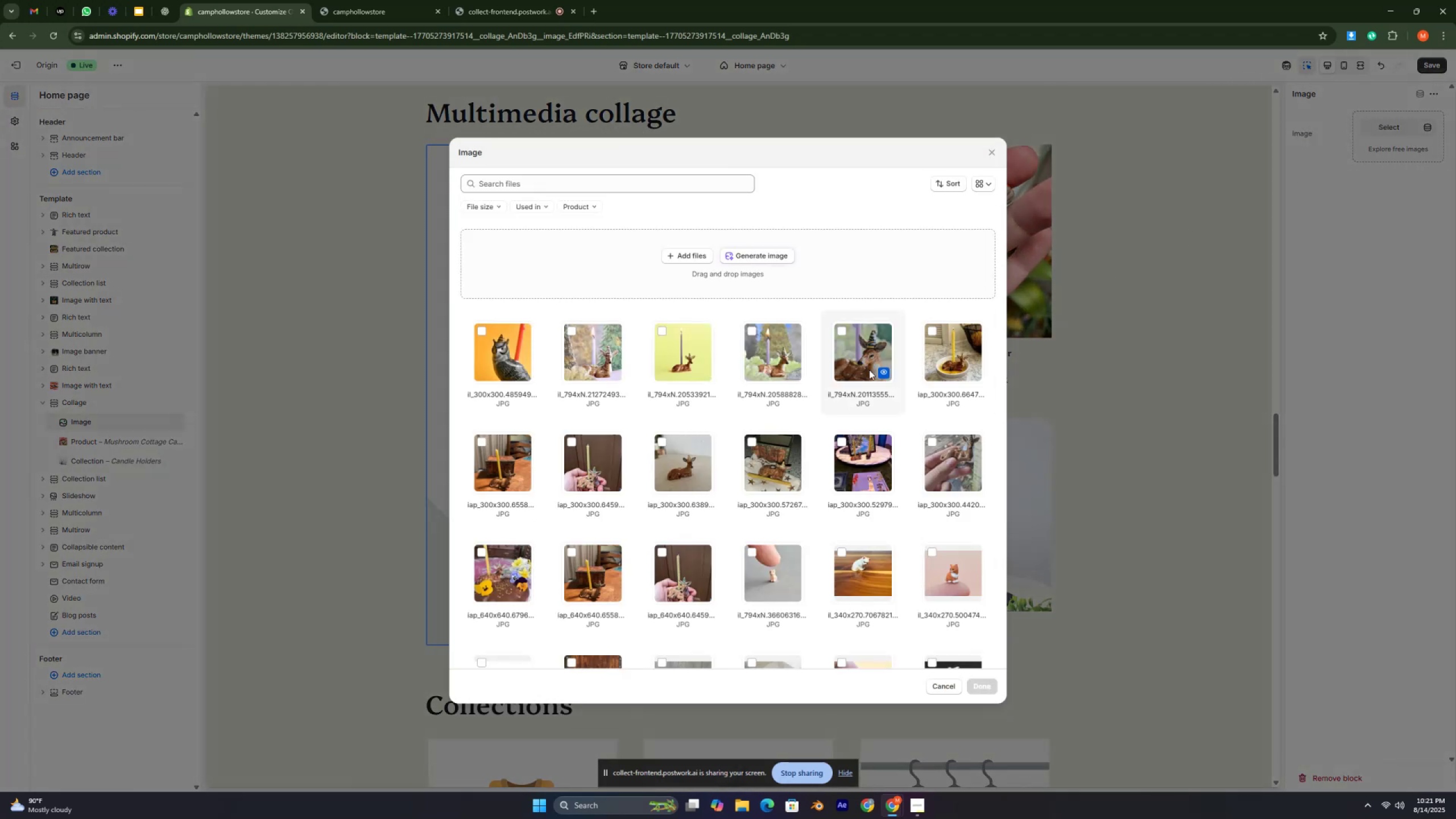 
key(Control+ControlLeft)
 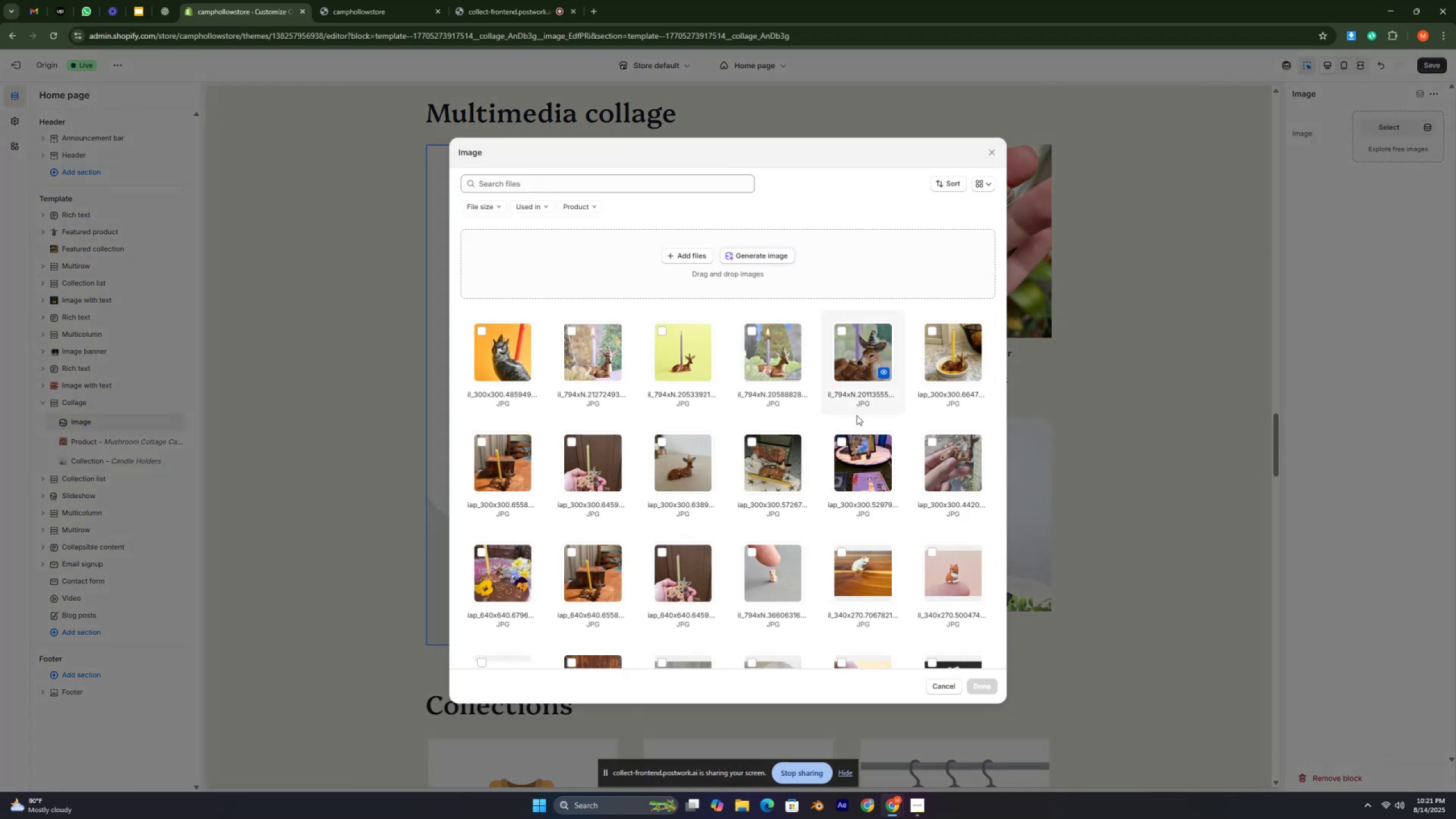 
scroll: coordinate [851, 421], scroll_direction: down, amount: 9.0
 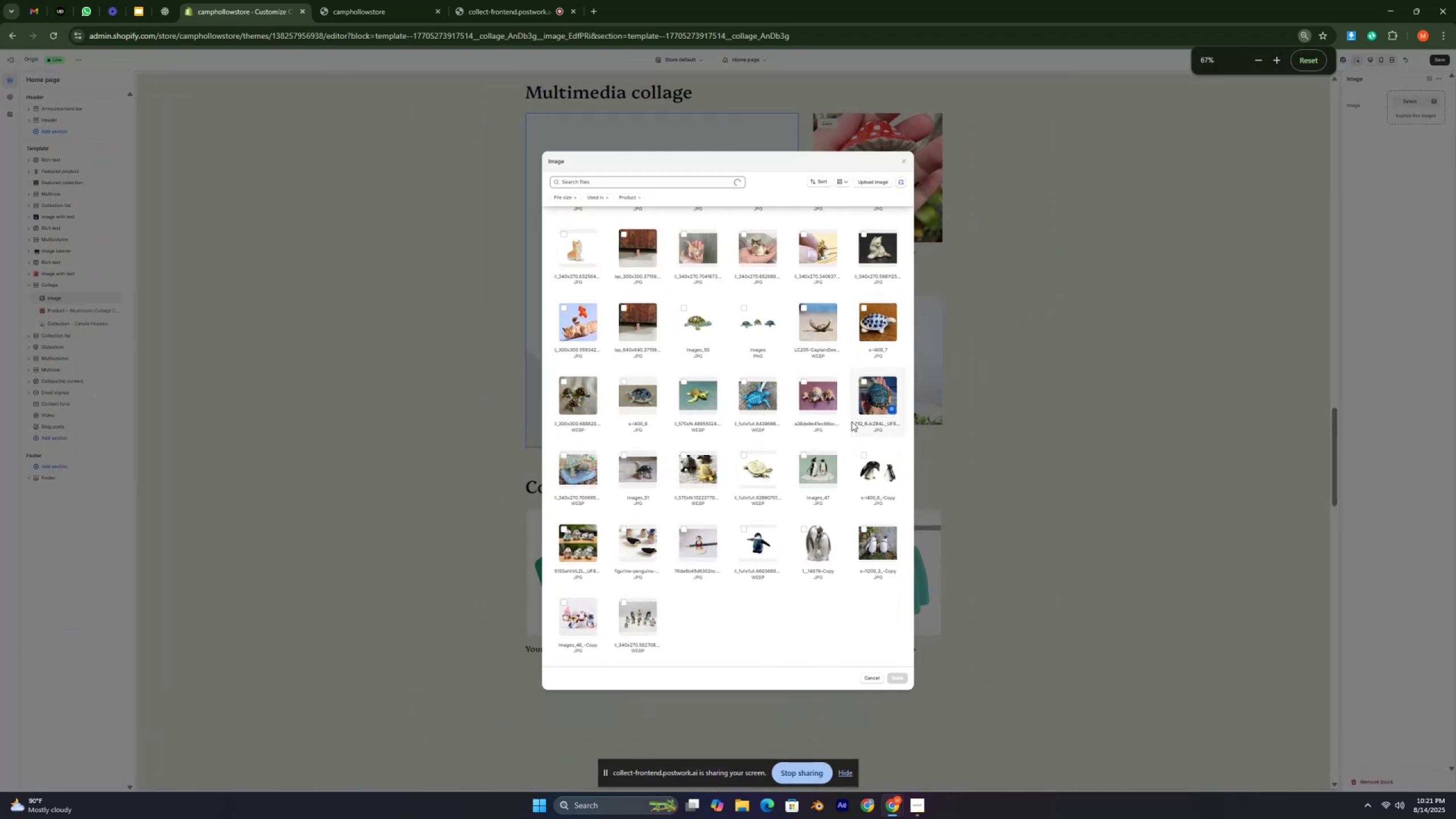 
key(Control+ControlLeft)
 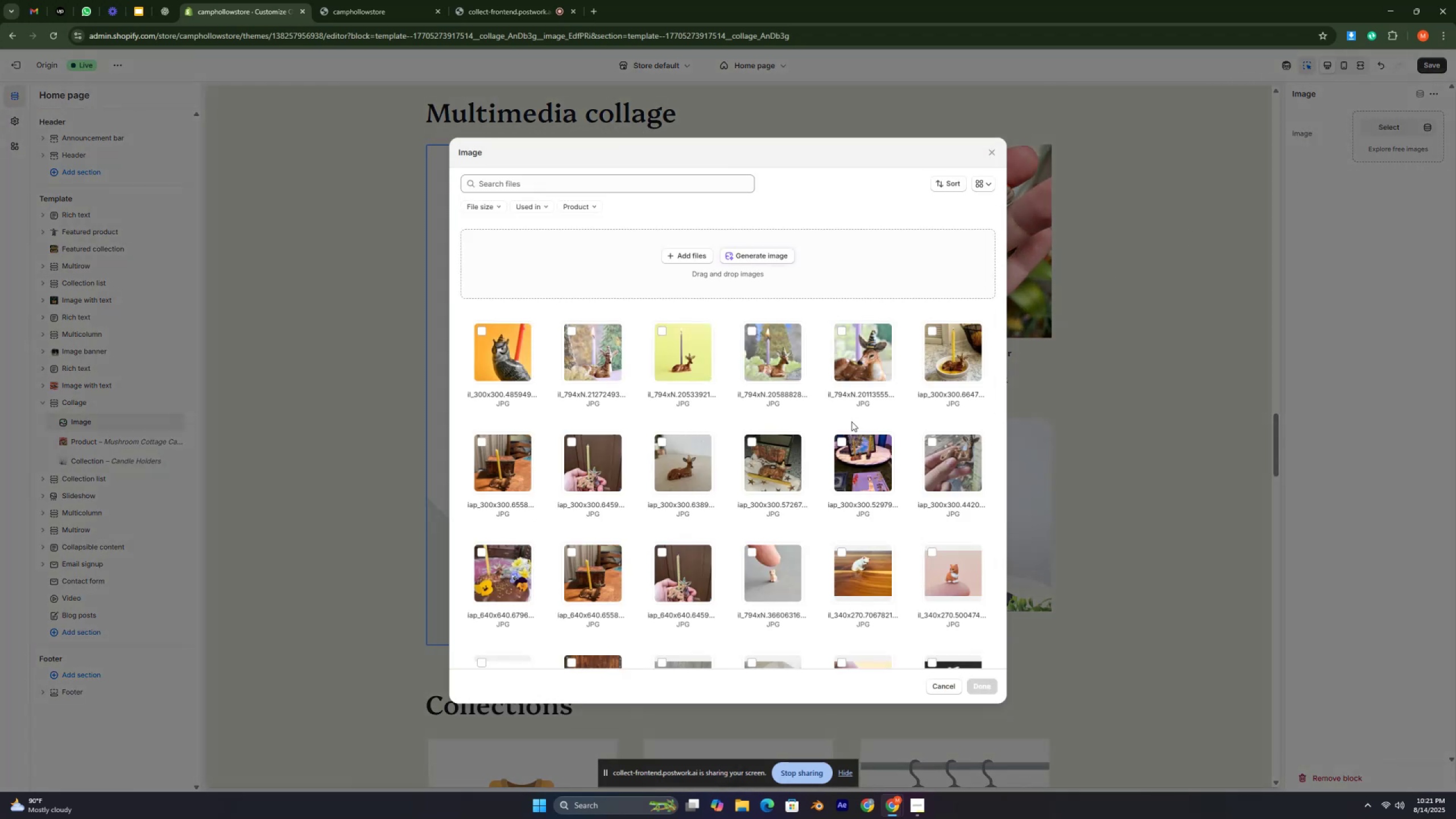 
key(Control+ControlLeft)
 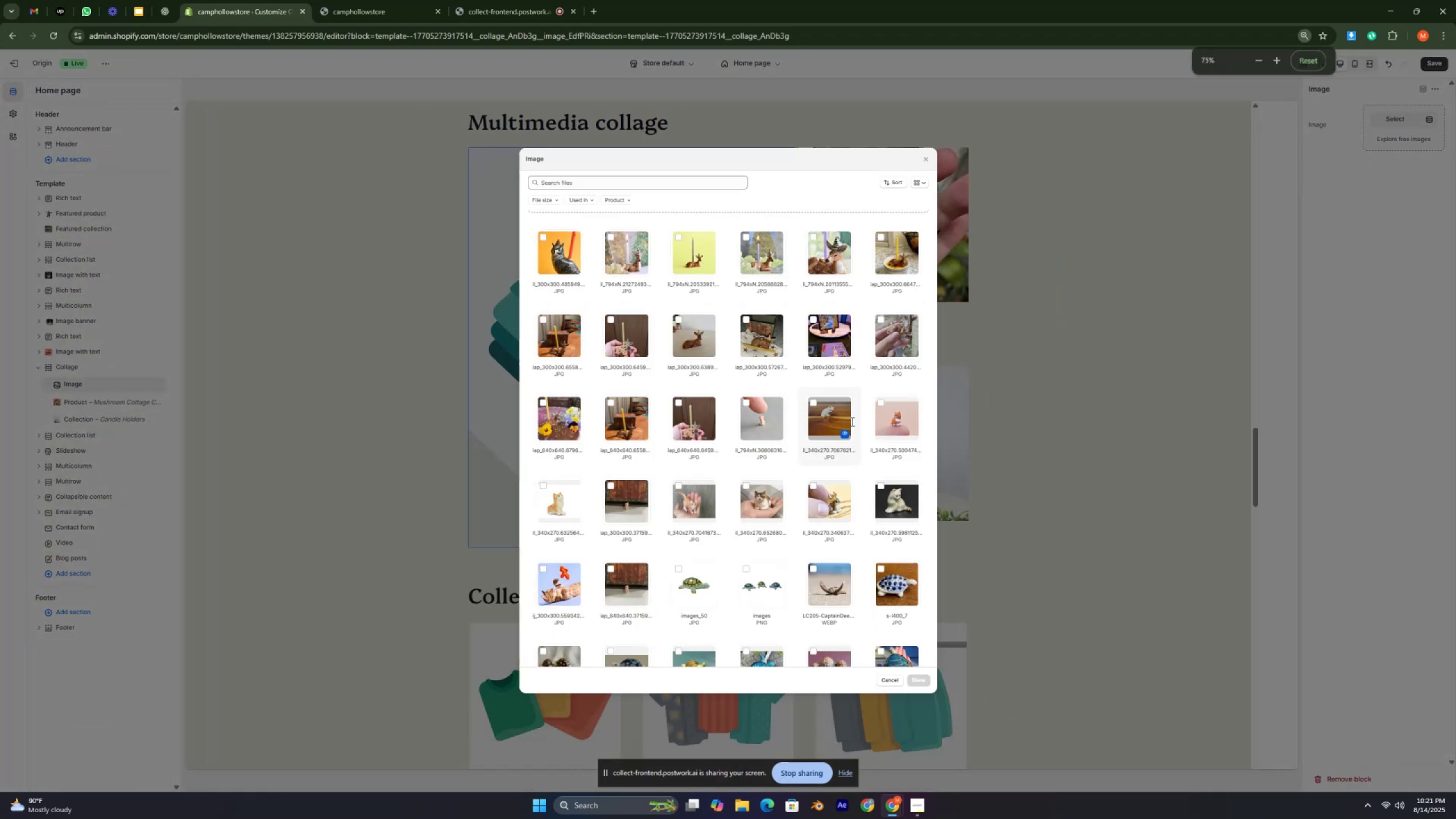 
key(Control+ControlLeft)
 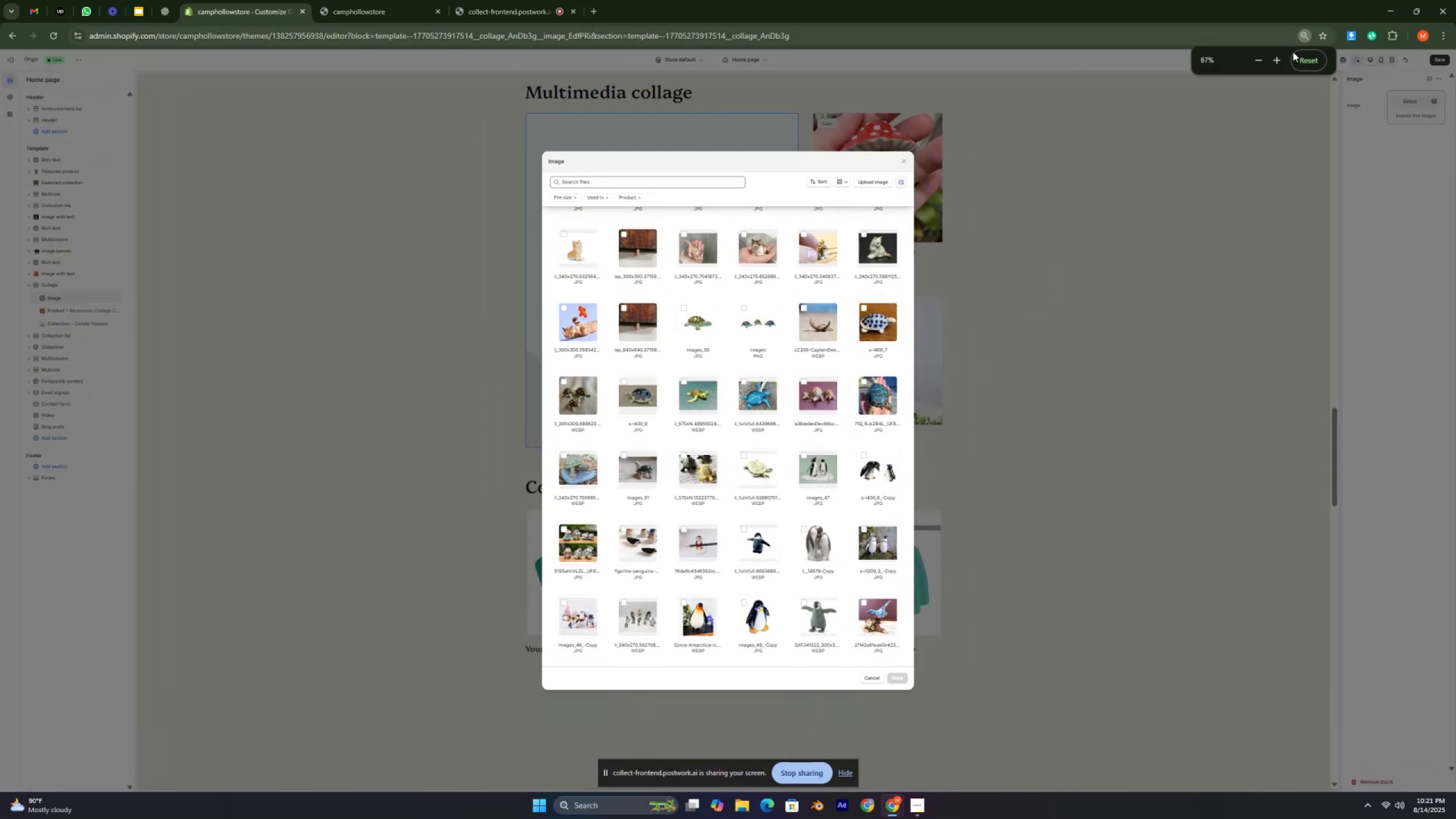 
left_click([1297, 64])
 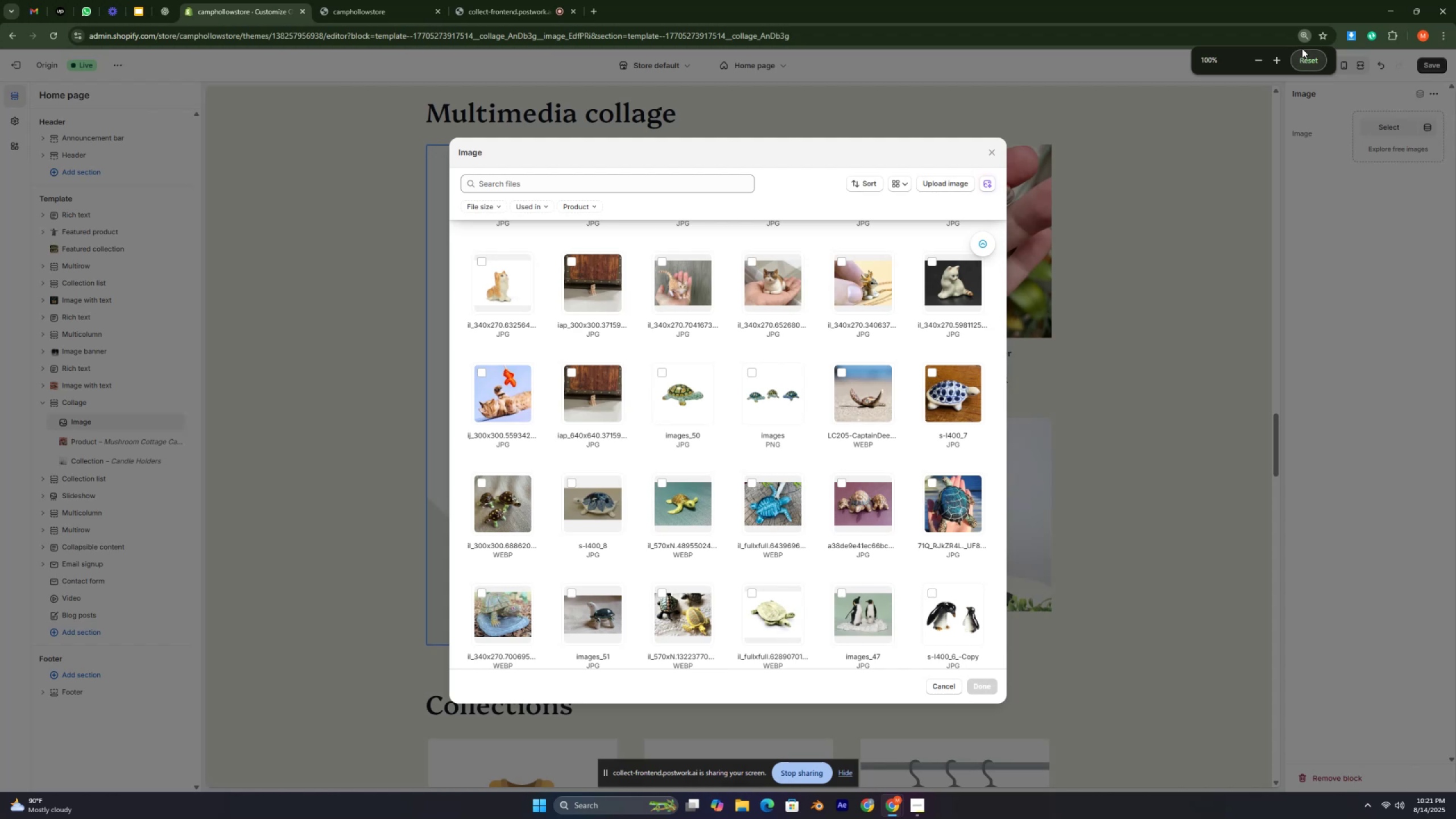 
left_click([1302, 34])
 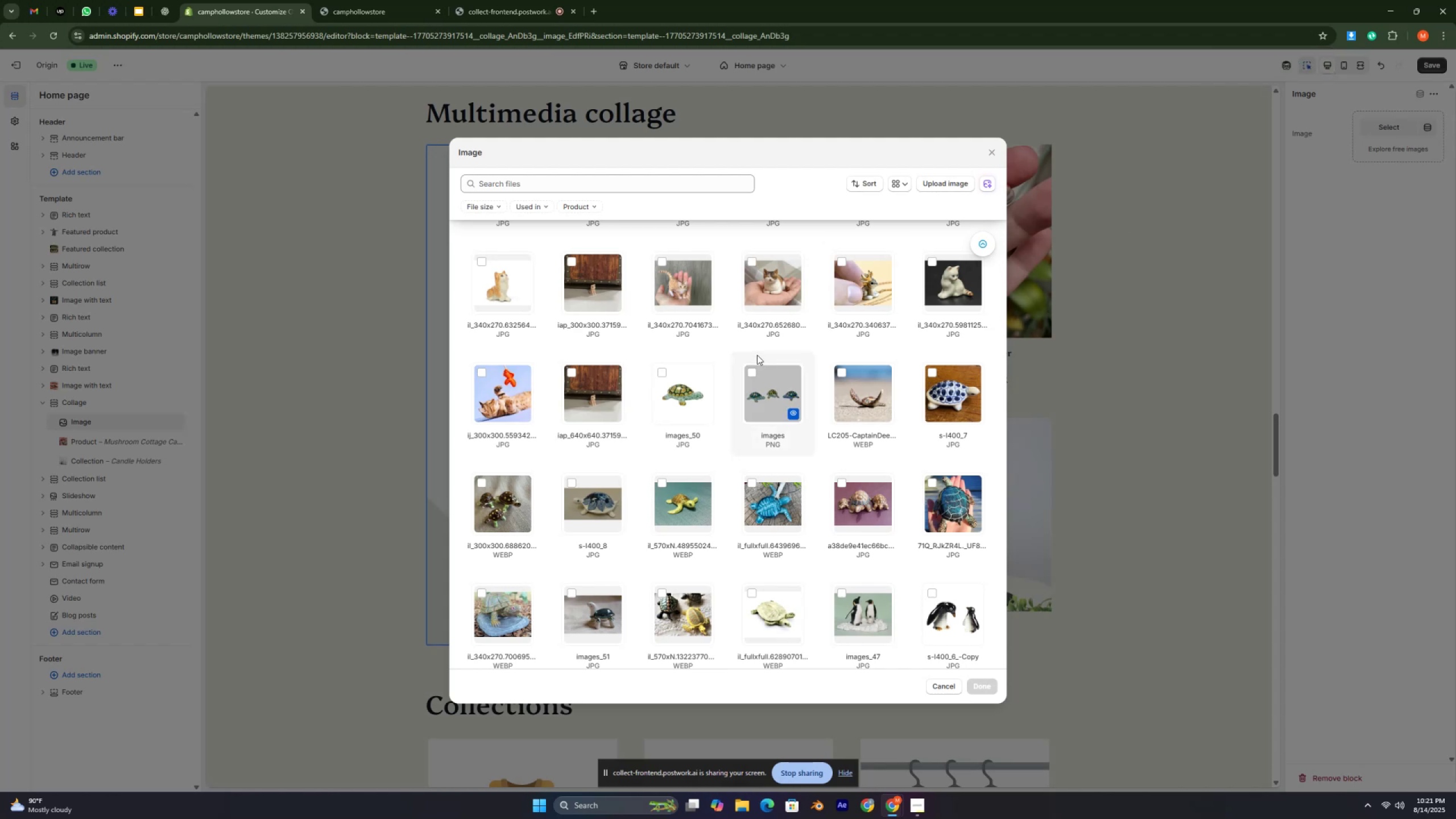 
scroll: coordinate [757, 351], scroll_direction: down, amount: 8.0
 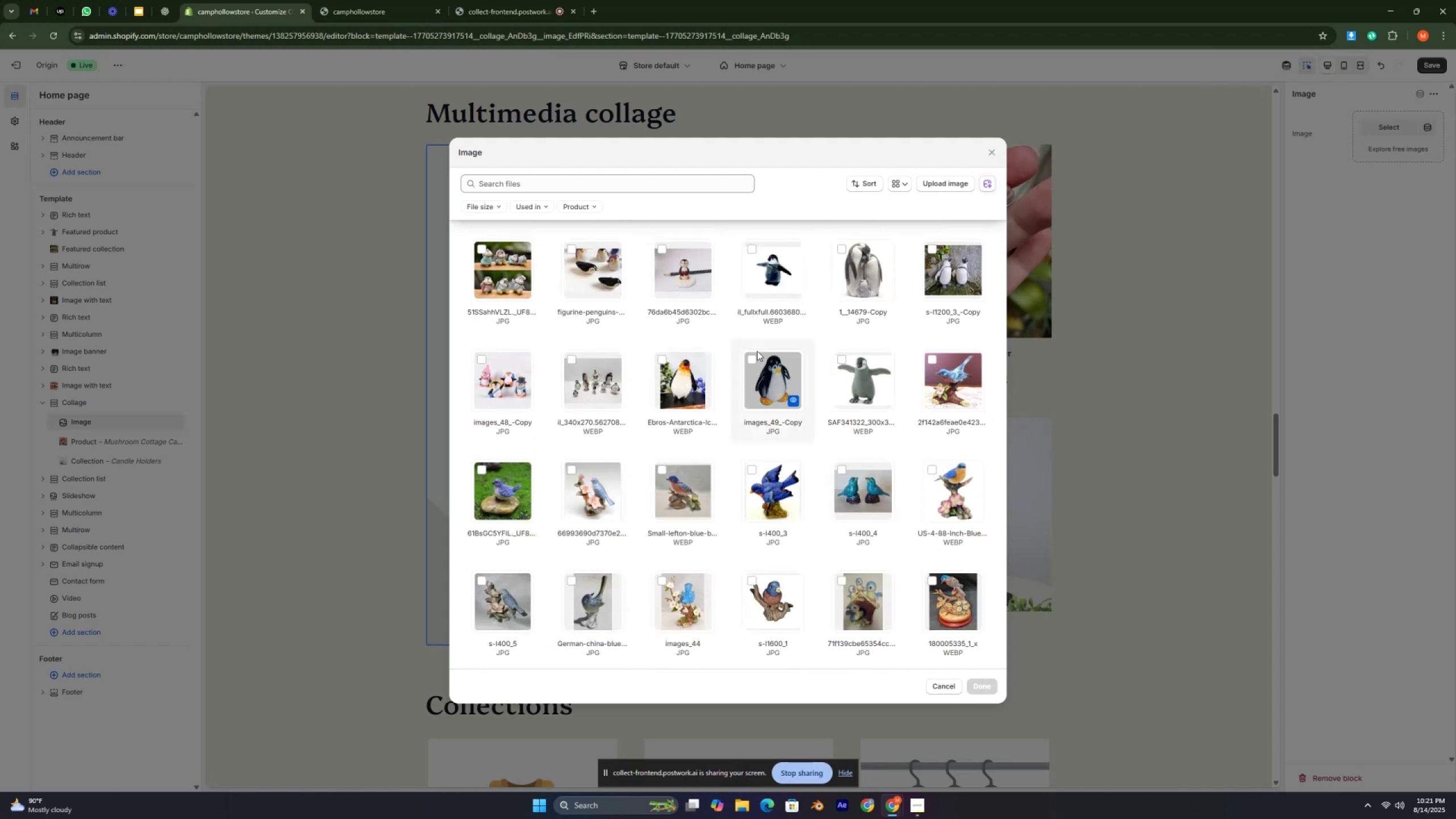 
scroll: coordinate [757, 351], scroll_direction: up, amount: 1.0
 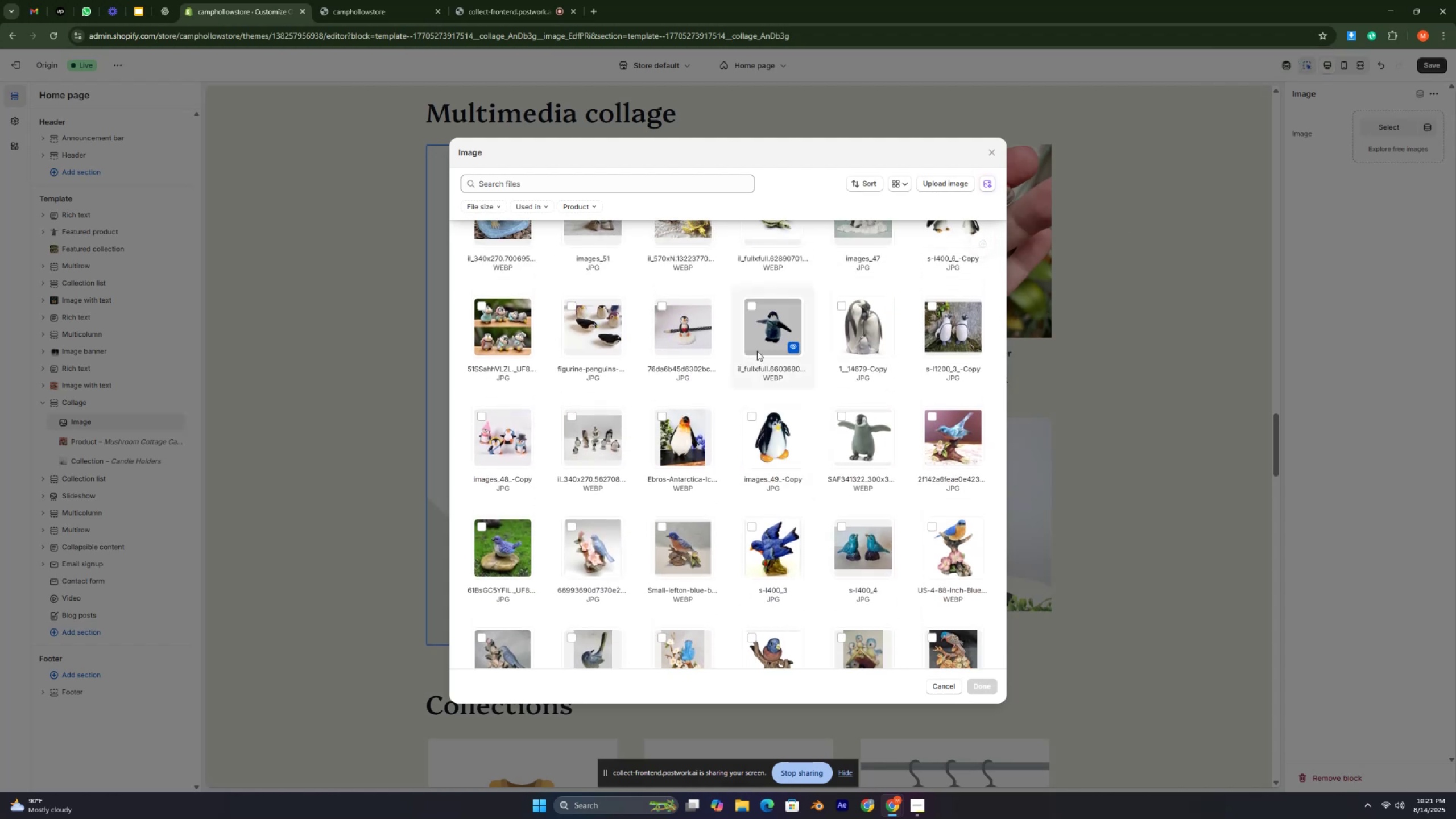 
scroll: coordinate [783, 487], scroll_direction: down, amount: 143.0
 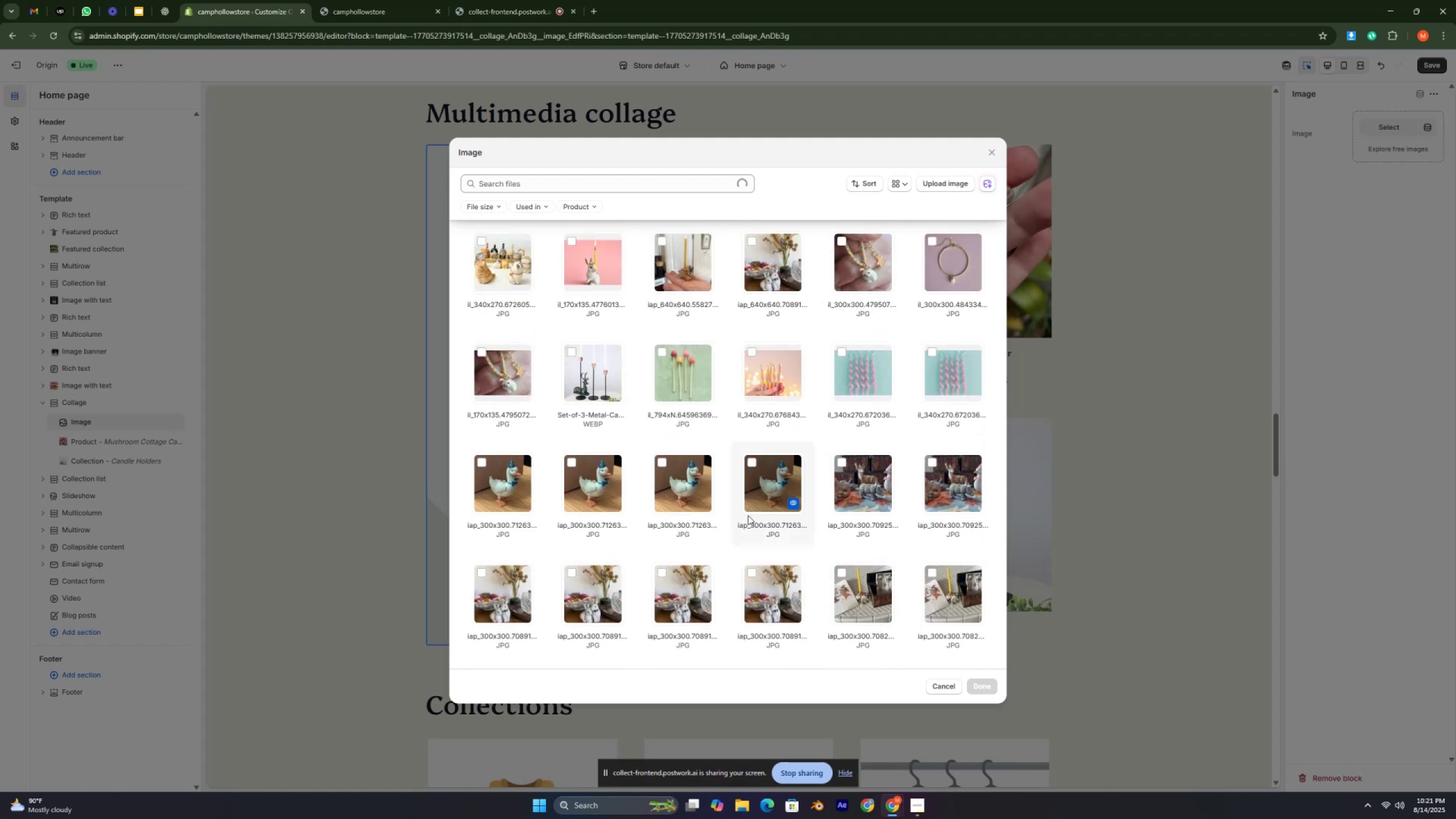 
scroll: coordinate [801, 407], scroll_direction: down, amount: 20.0
 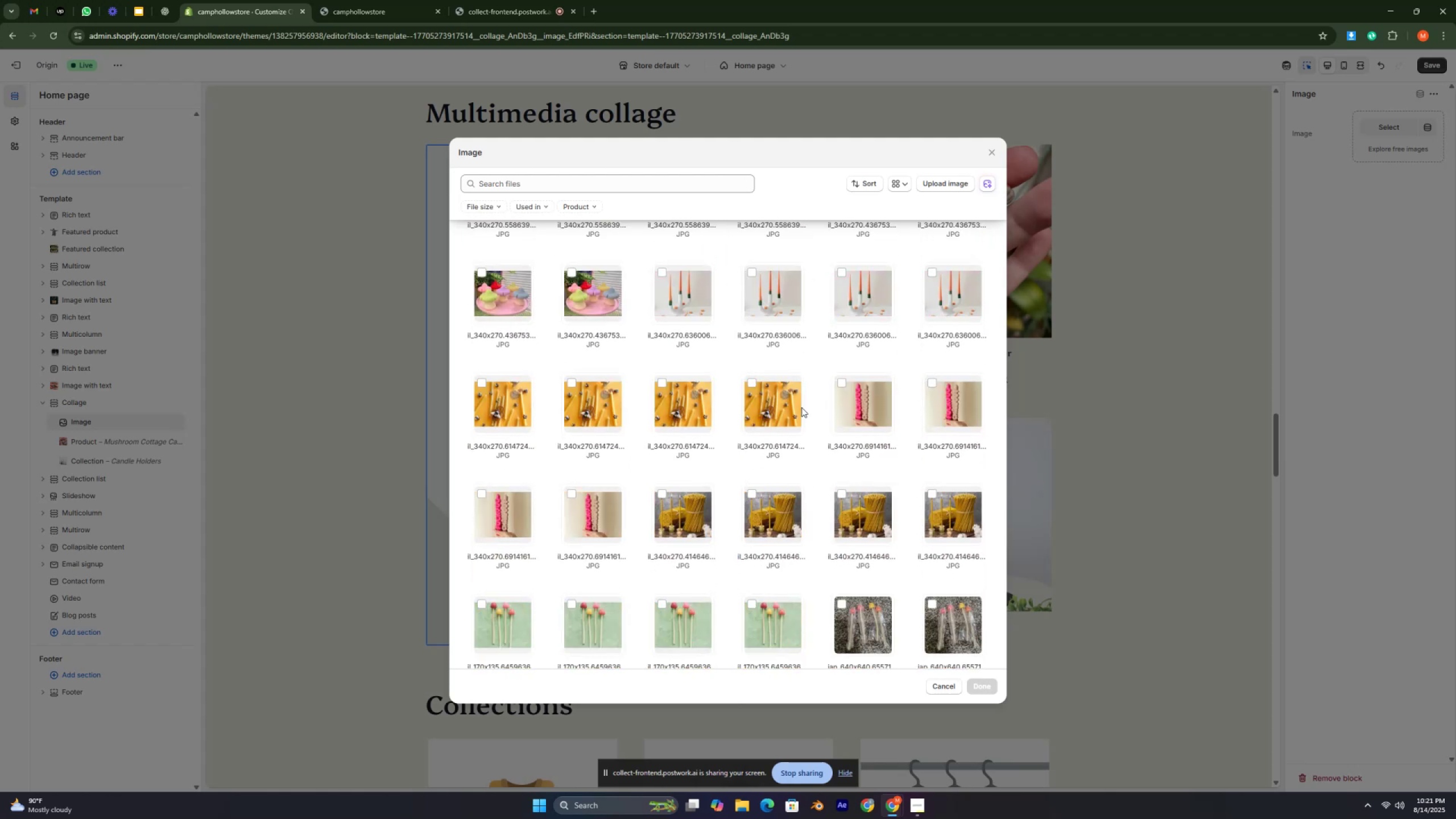 
key(Control+ControlLeft)
 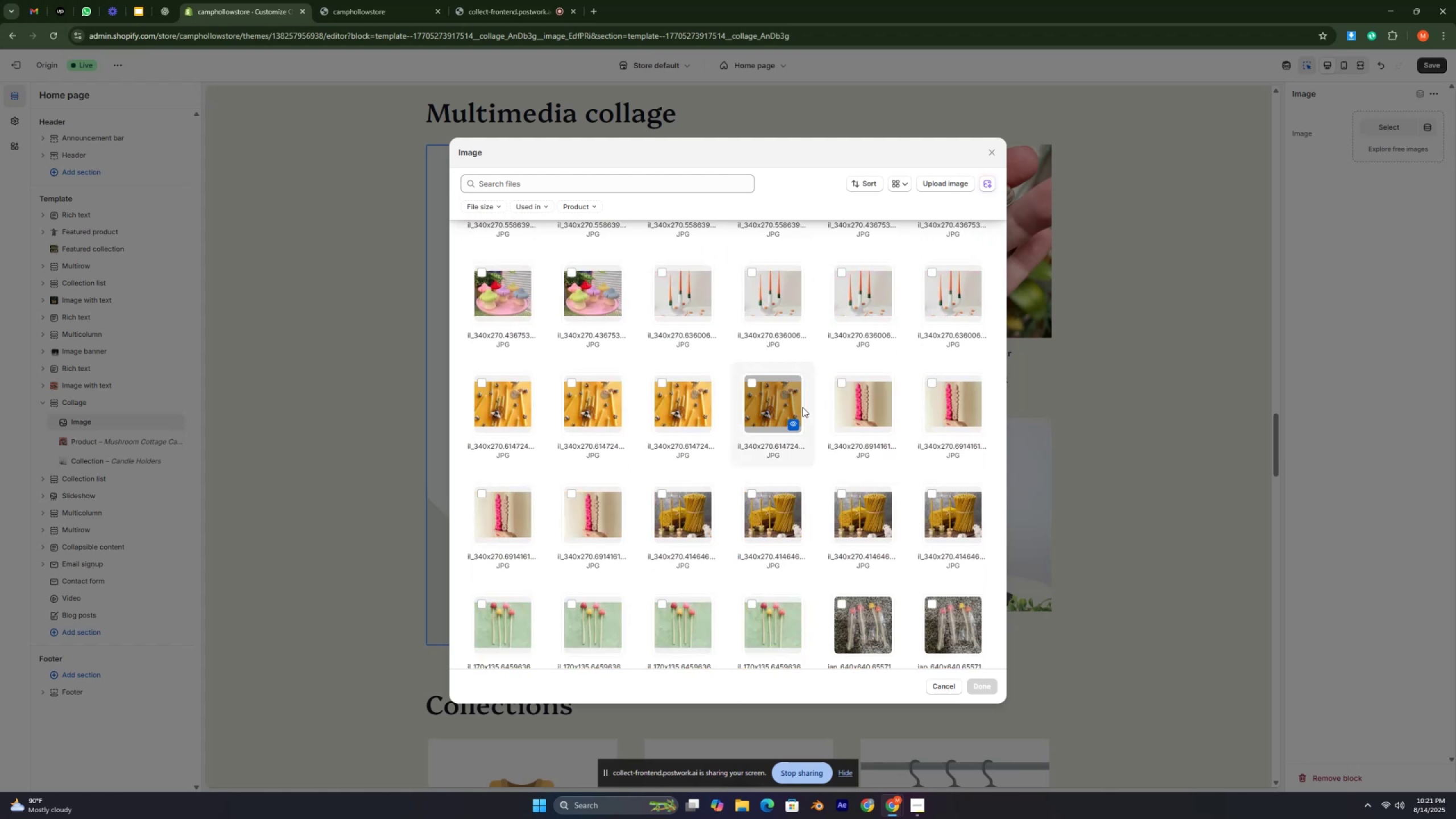 
key(Control+ControlLeft)
 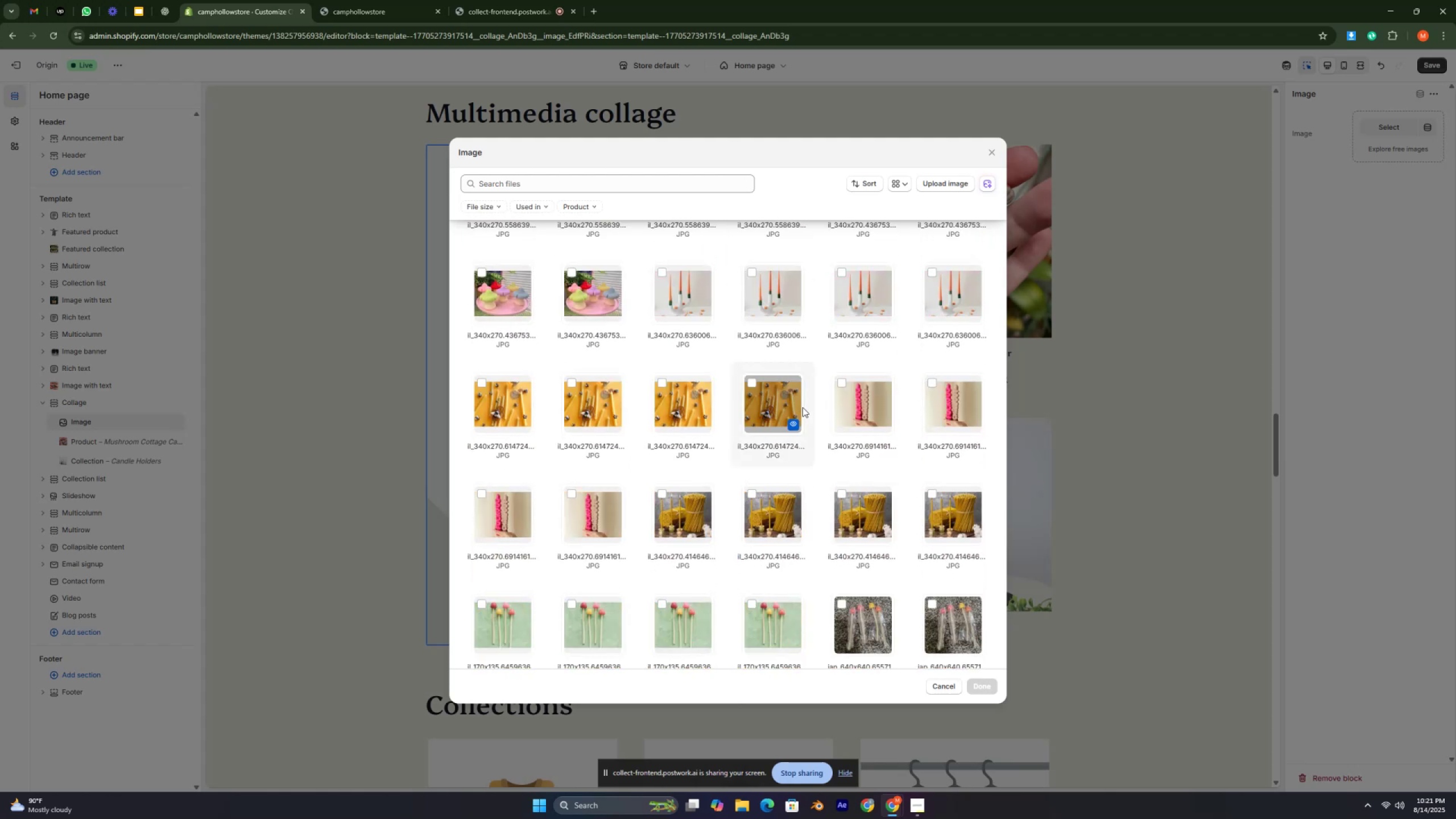 
key(Control+ControlLeft)
 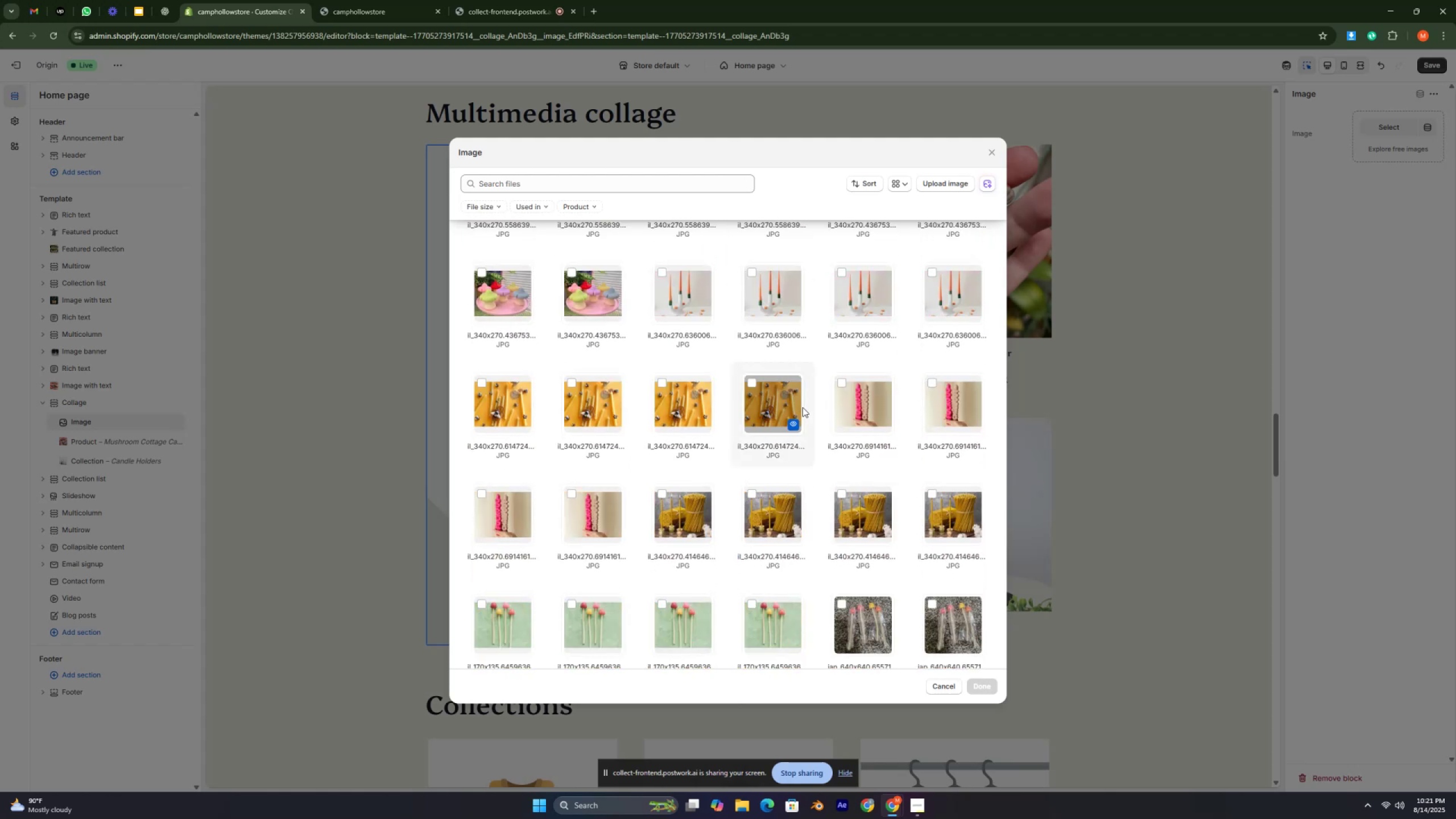 
key(Control+ControlLeft)
 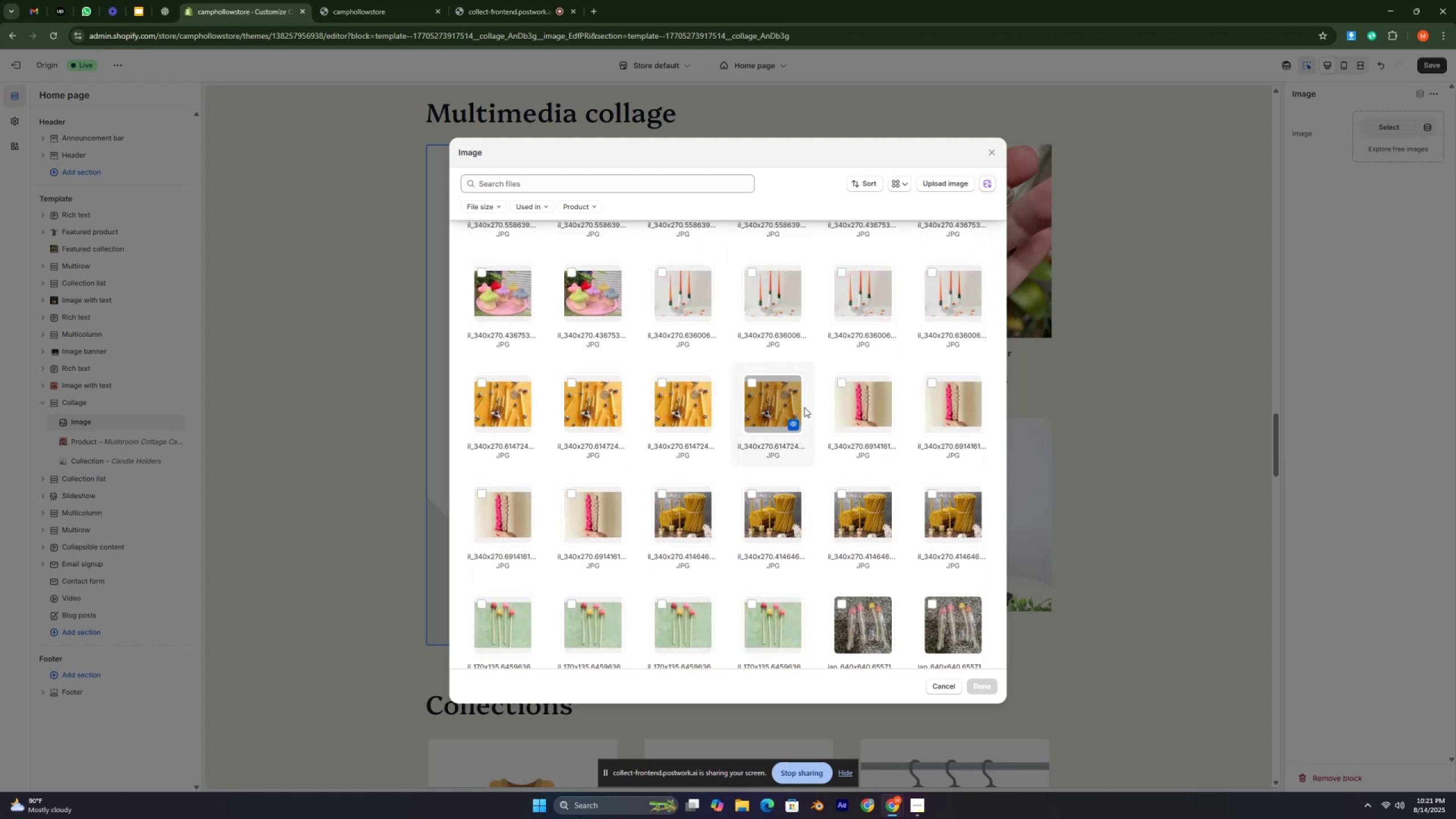 
key(Control+ControlLeft)
 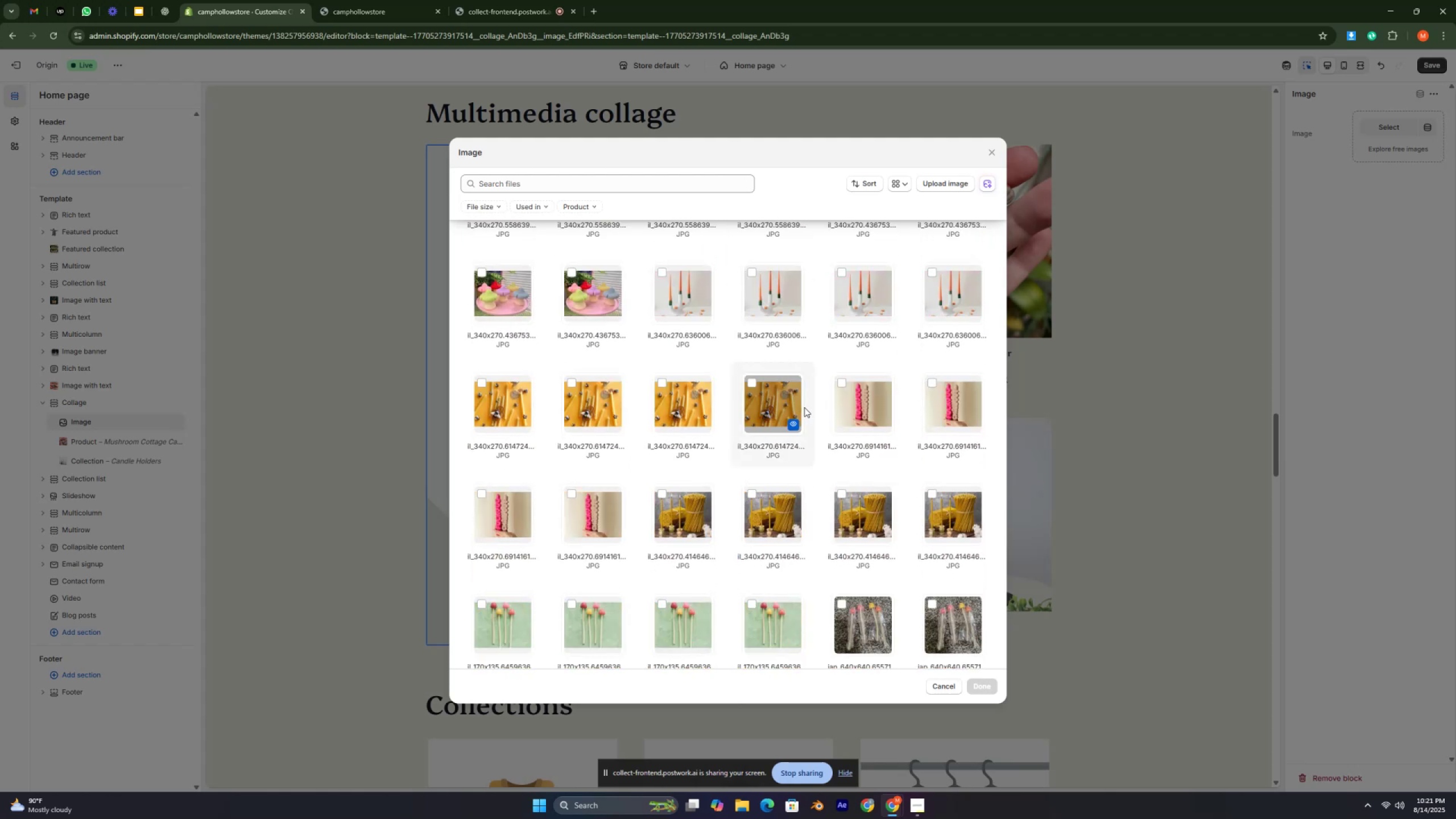 
key(Control+ControlLeft)
 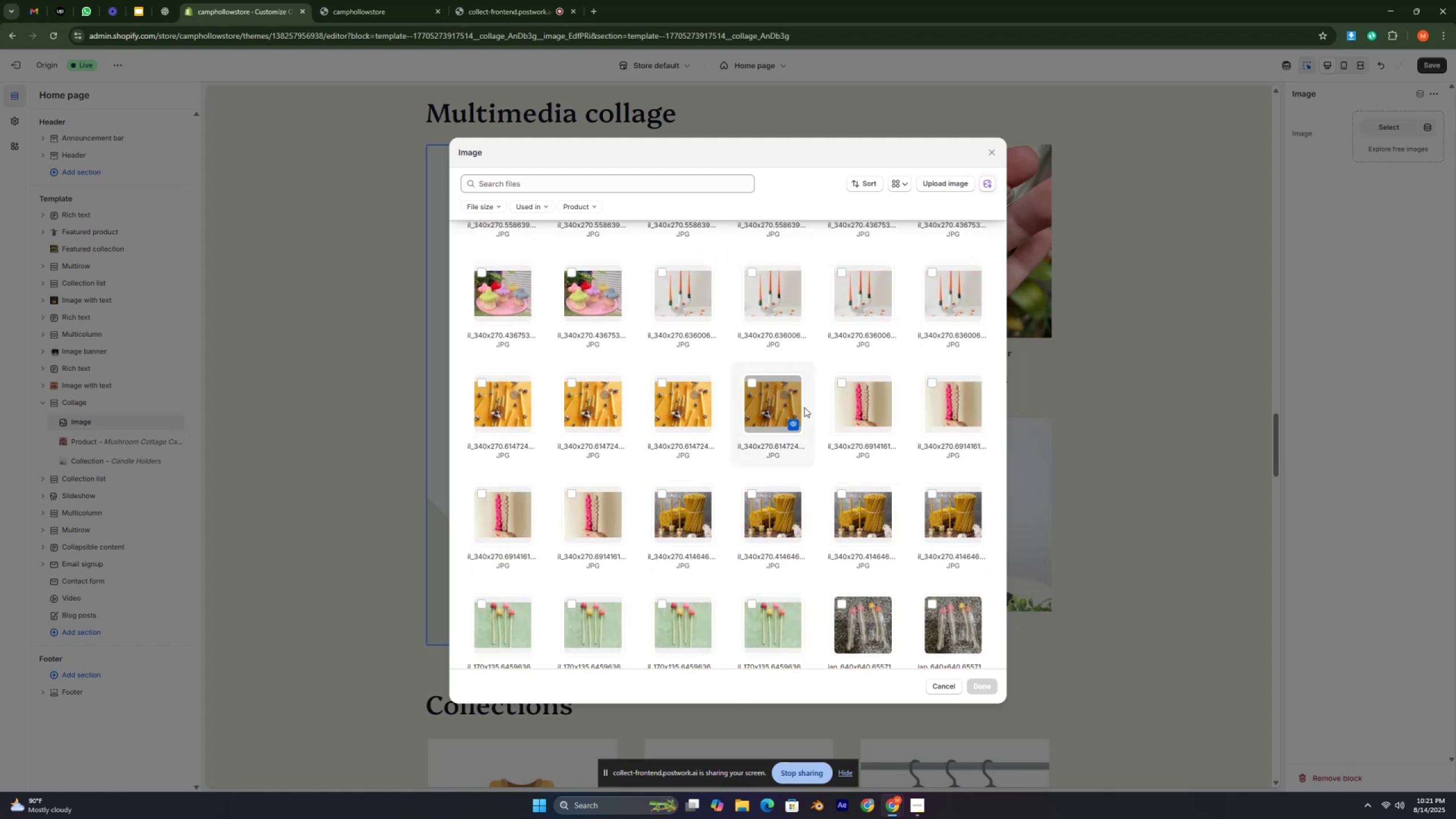 
key(Control+ControlLeft)
 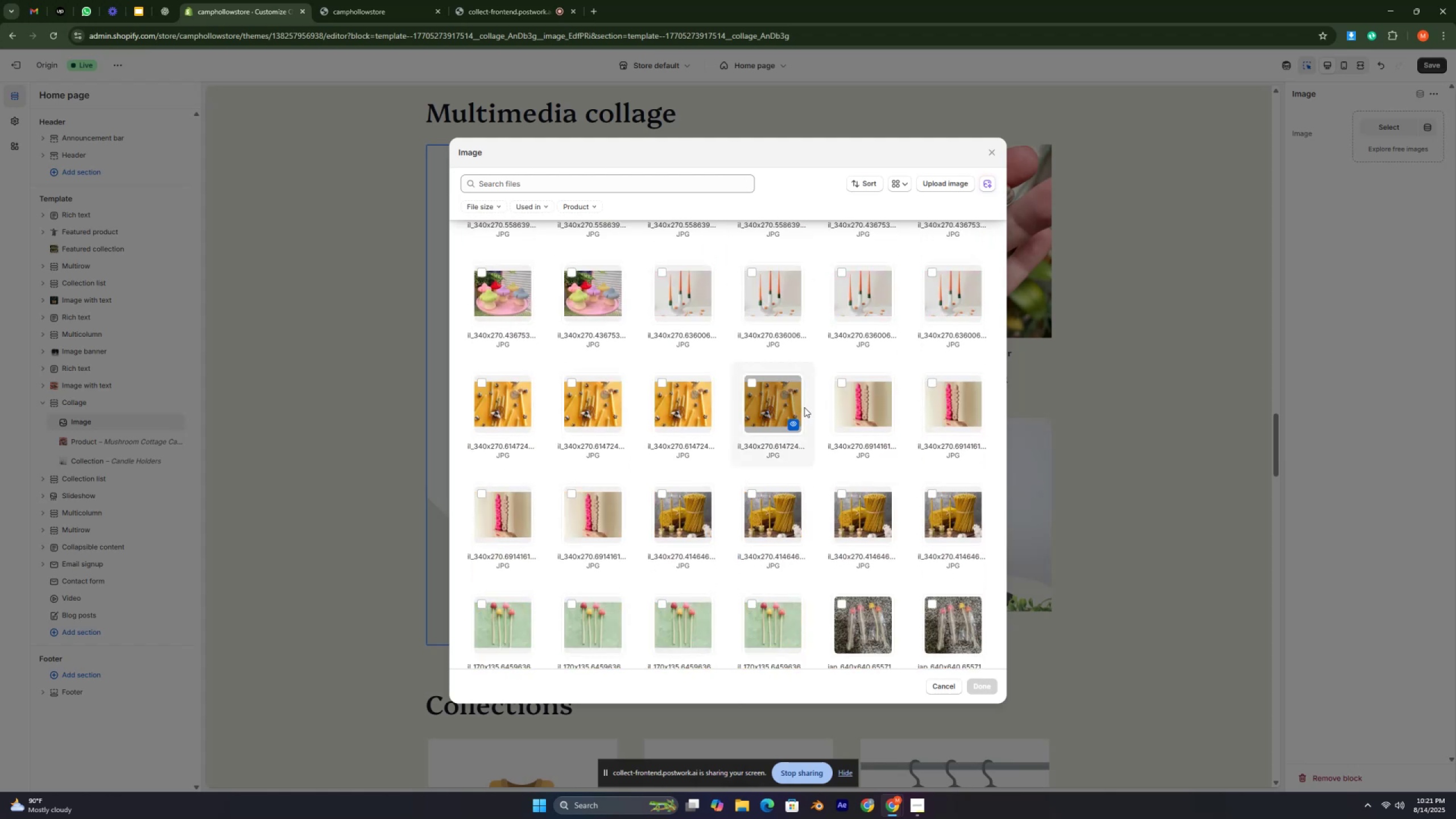 
key(Control+ControlLeft)
 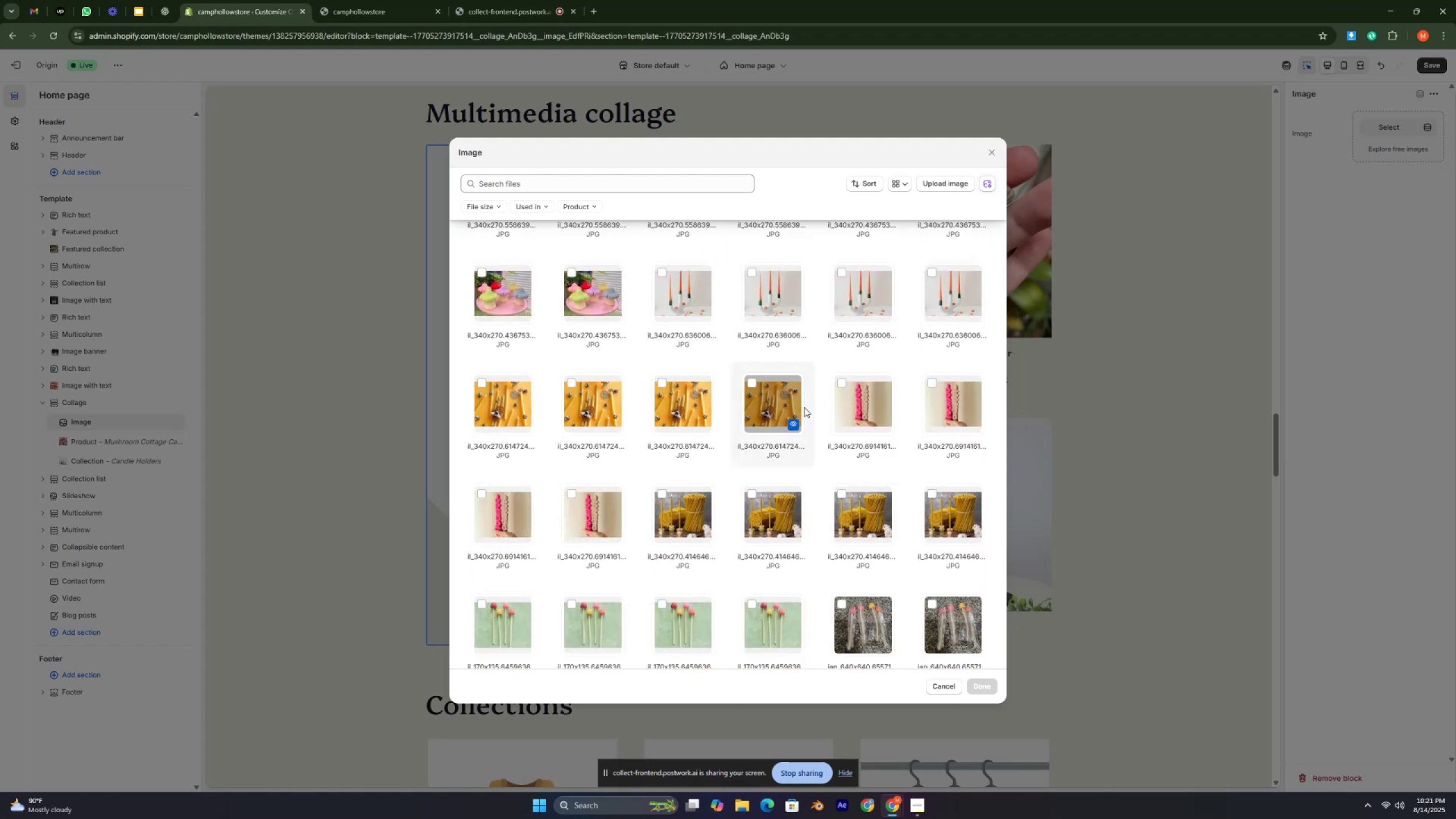 
key(Control+ControlLeft)
 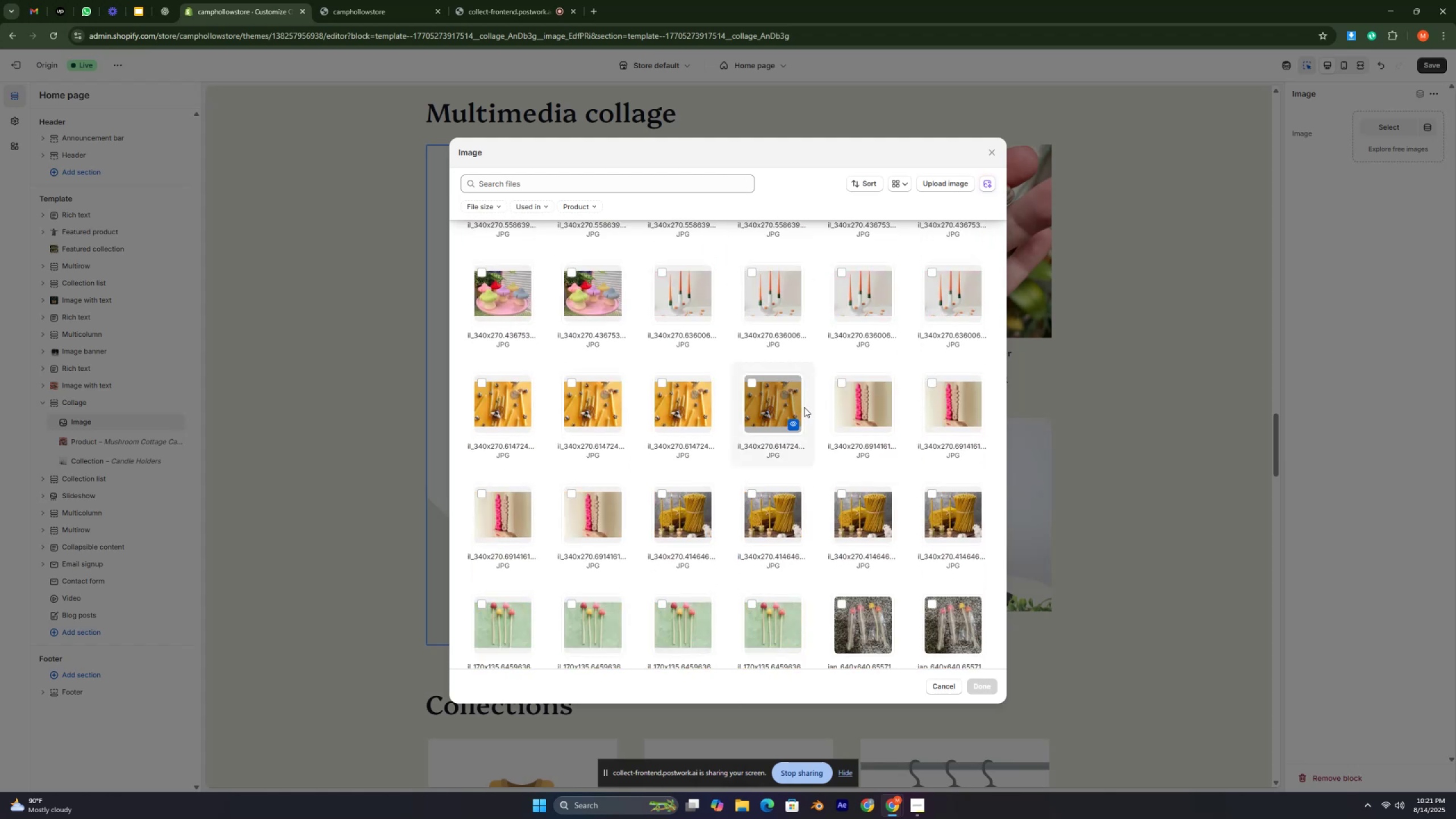 
key(Control+ControlLeft)
 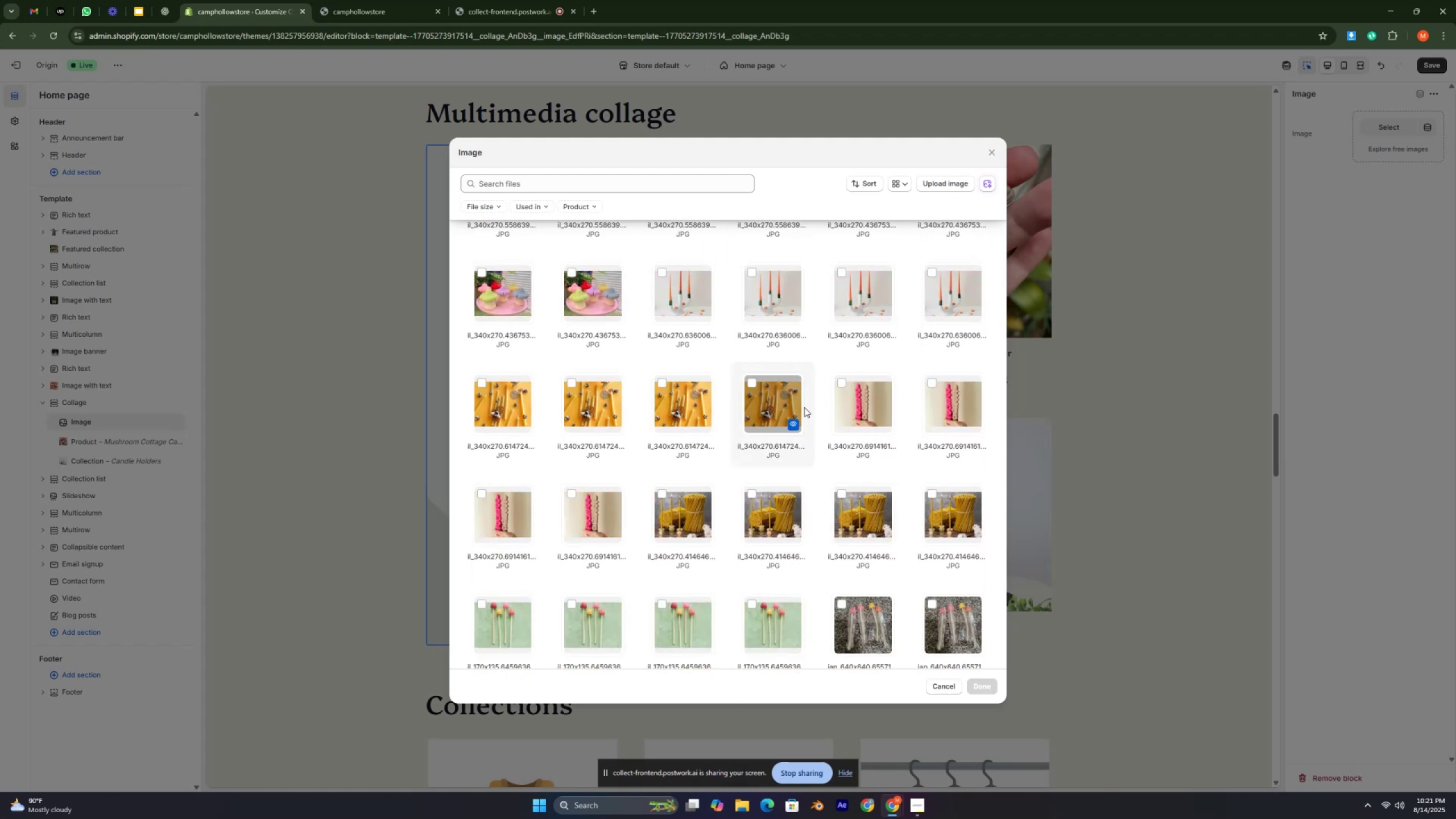 
key(Control+ControlLeft)
 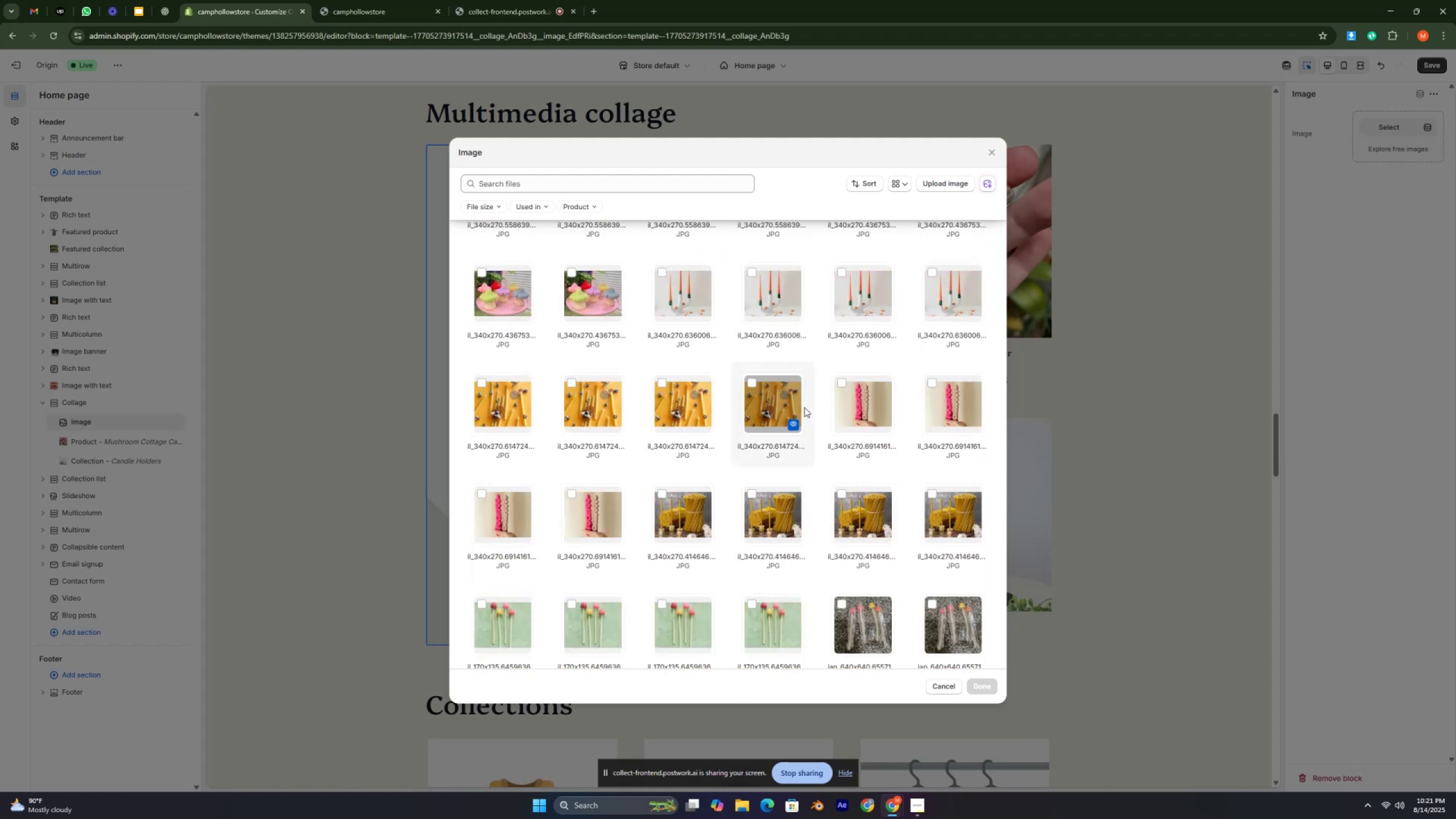 
key(Control+ControlLeft)
 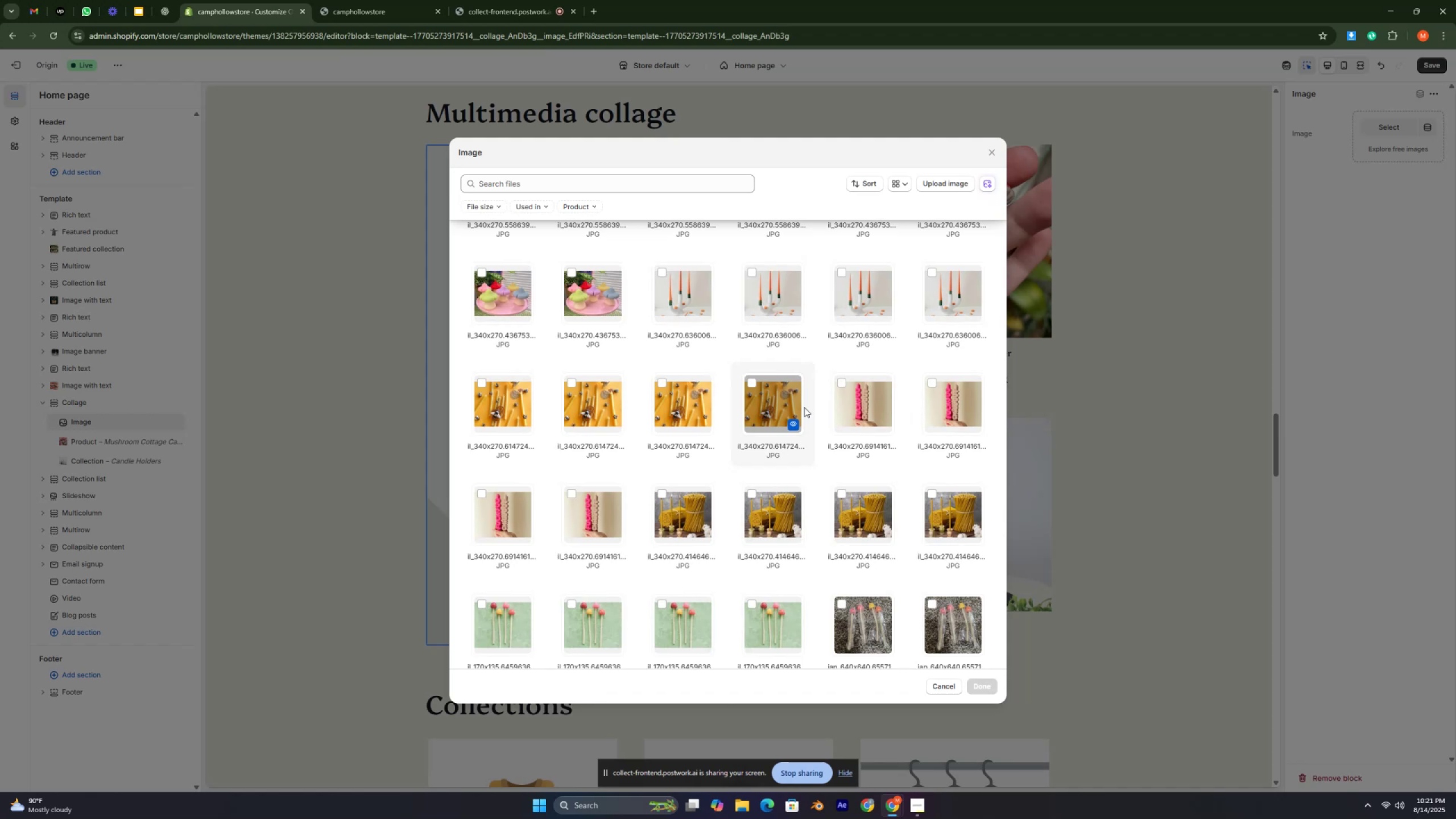 
key(Control+ControlLeft)
 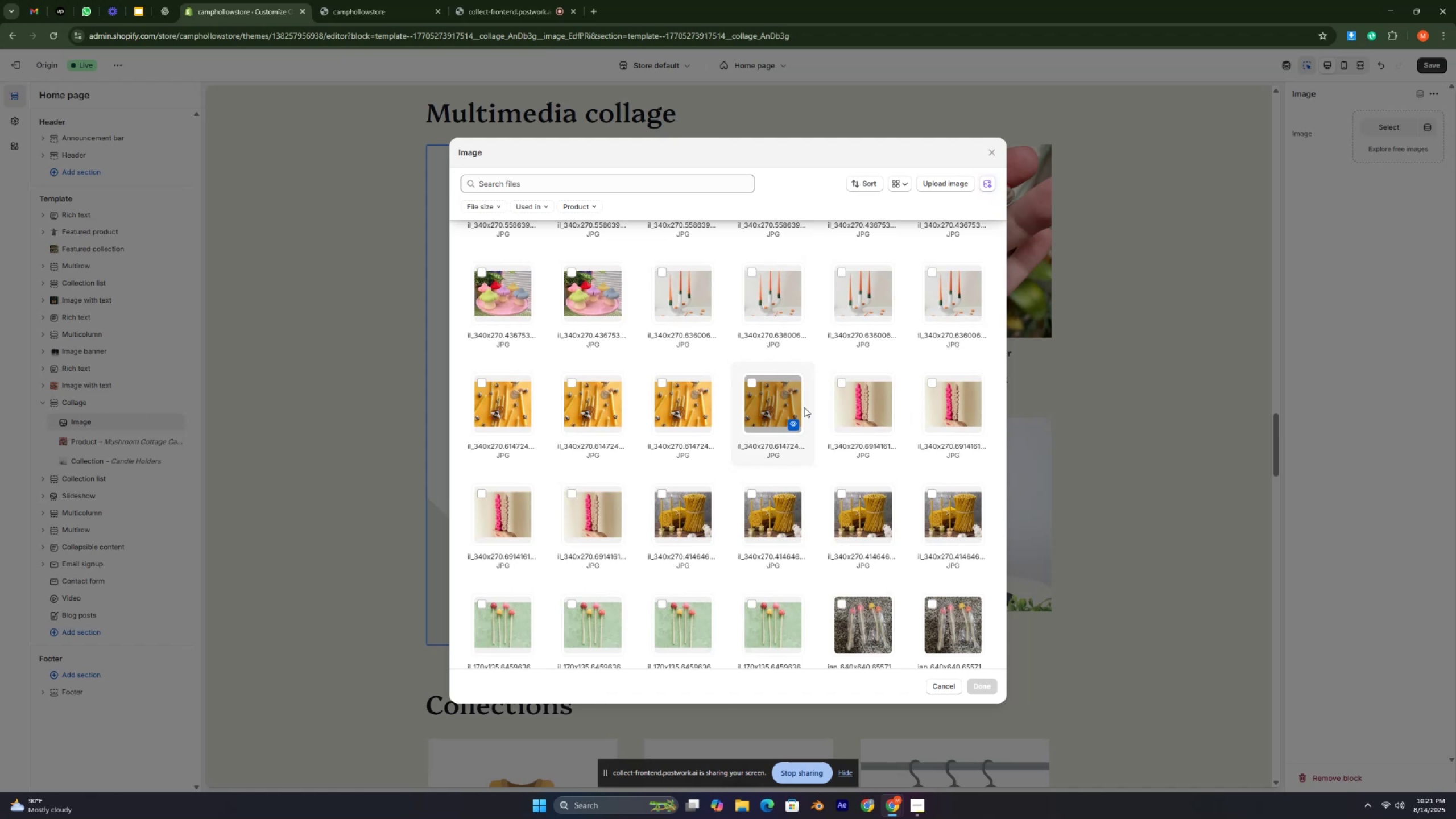 
key(Control+ControlLeft)
 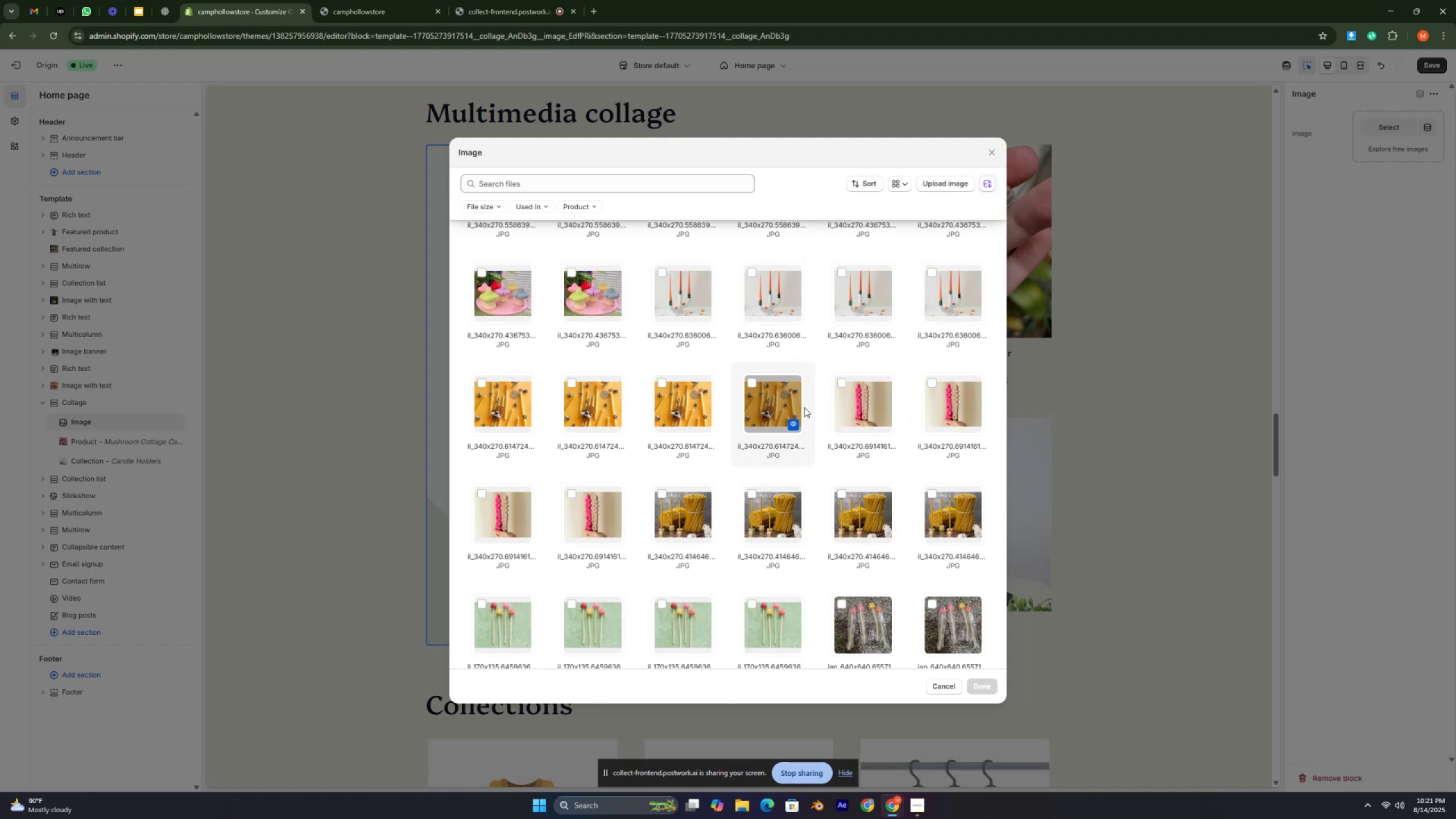 
scroll: coordinate [743, 412], scroll_direction: down, amount: 45.0
 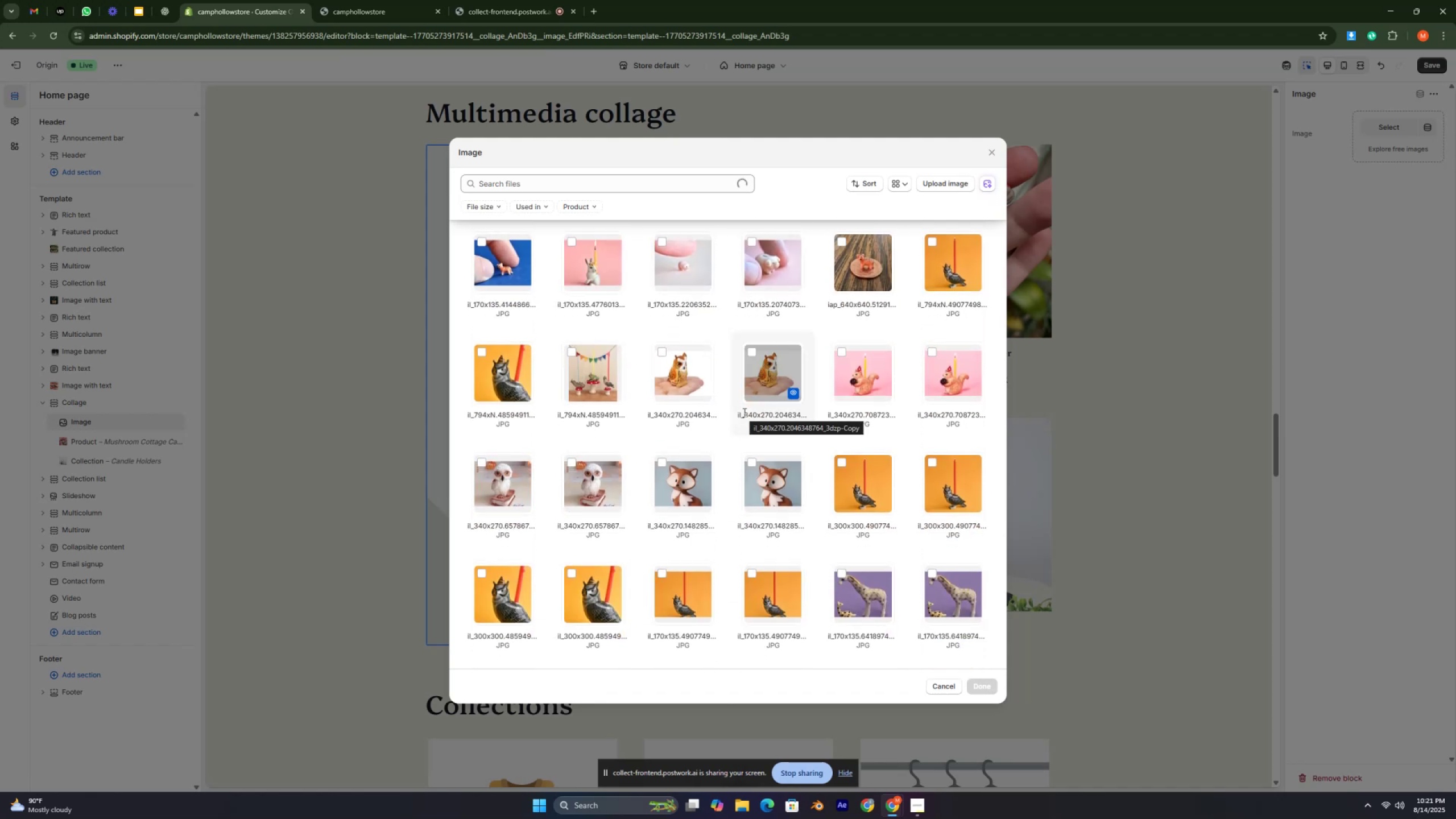 
scroll: coordinate [743, 412], scroll_direction: up, amount: 1.0
 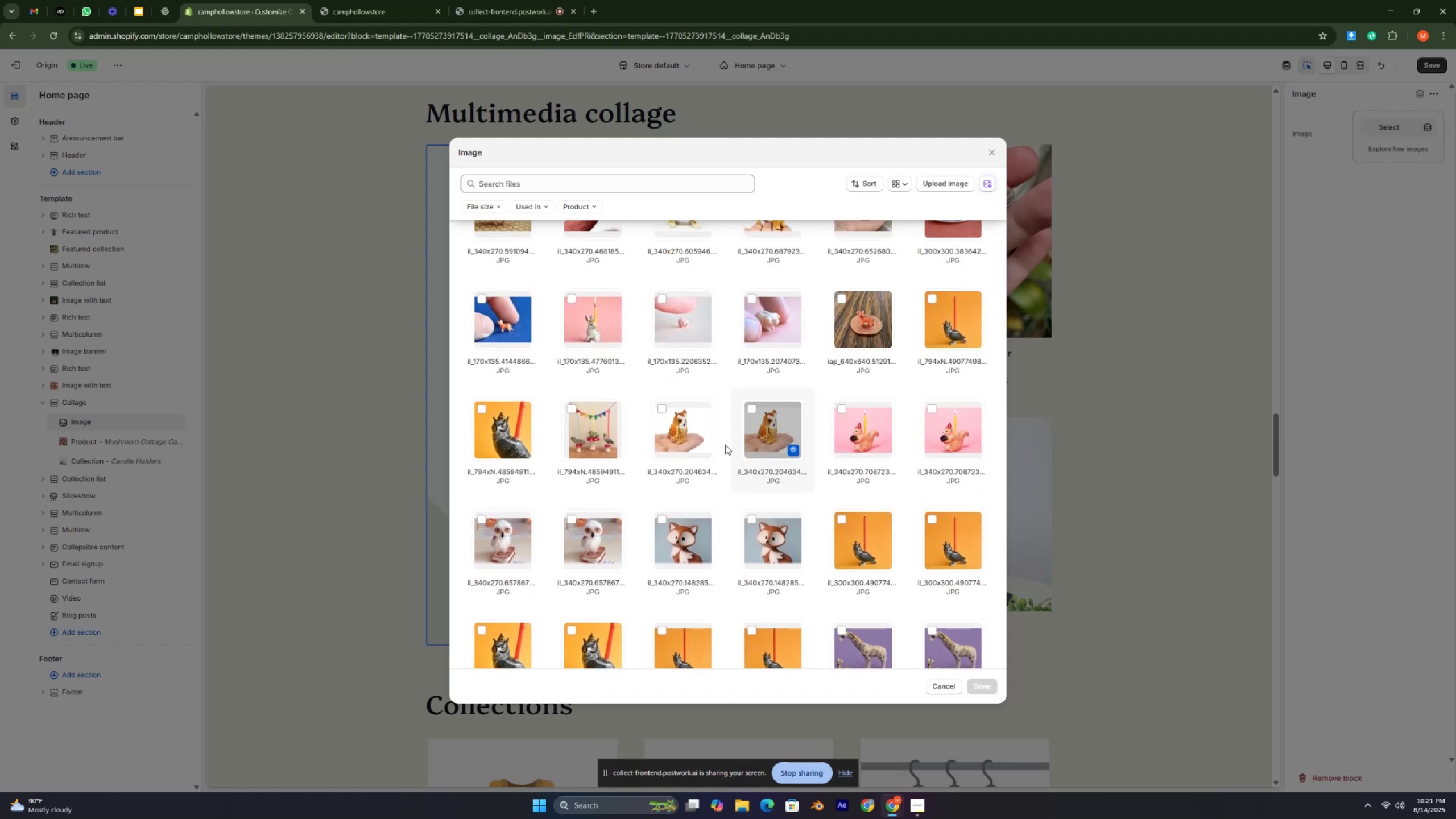 
scroll: coordinate [727, 447], scroll_direction: down, amount: 14.0
 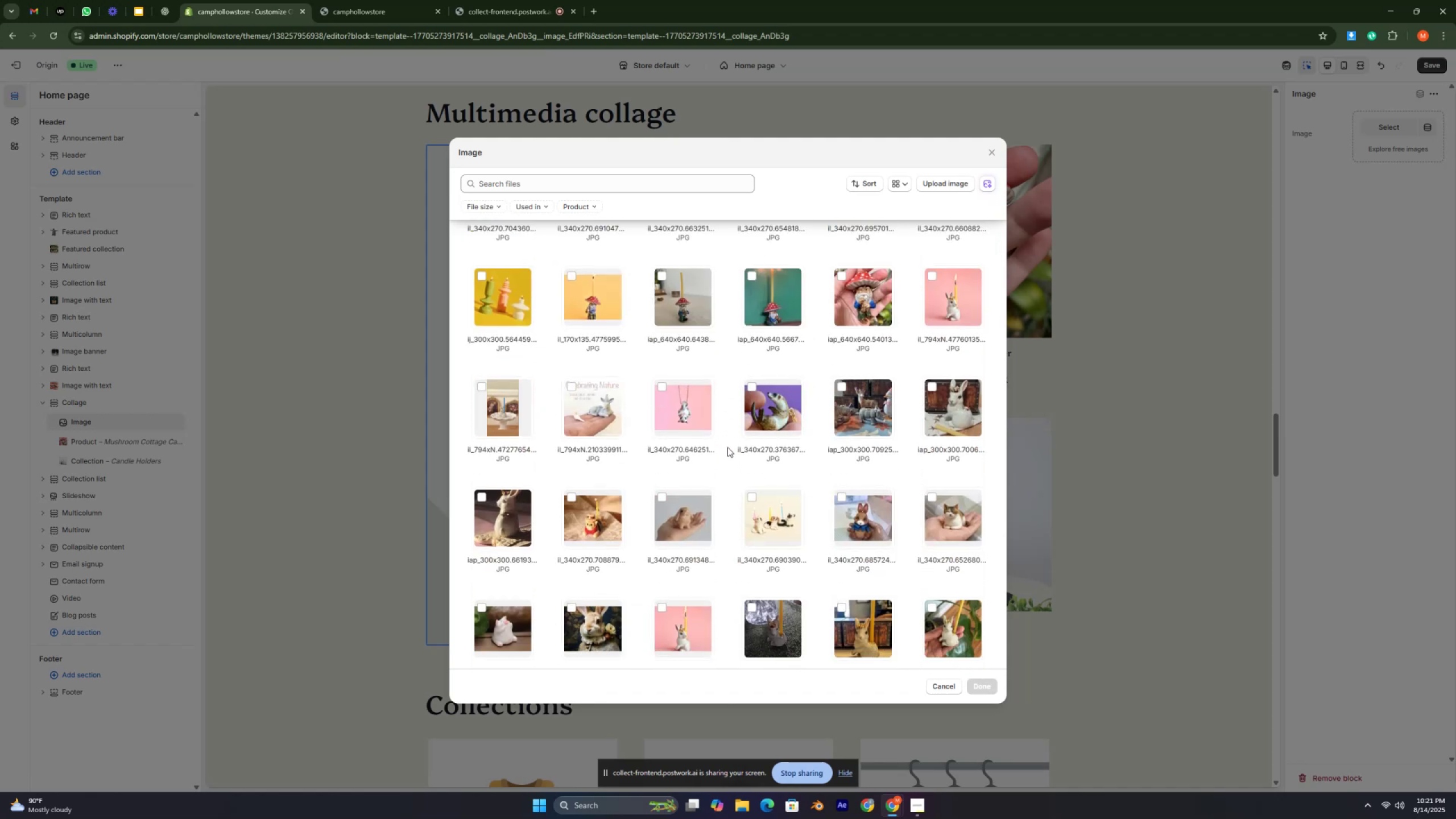 
scroll: coordinate [727, 447], scroll_direction: up, amount: 4.0
 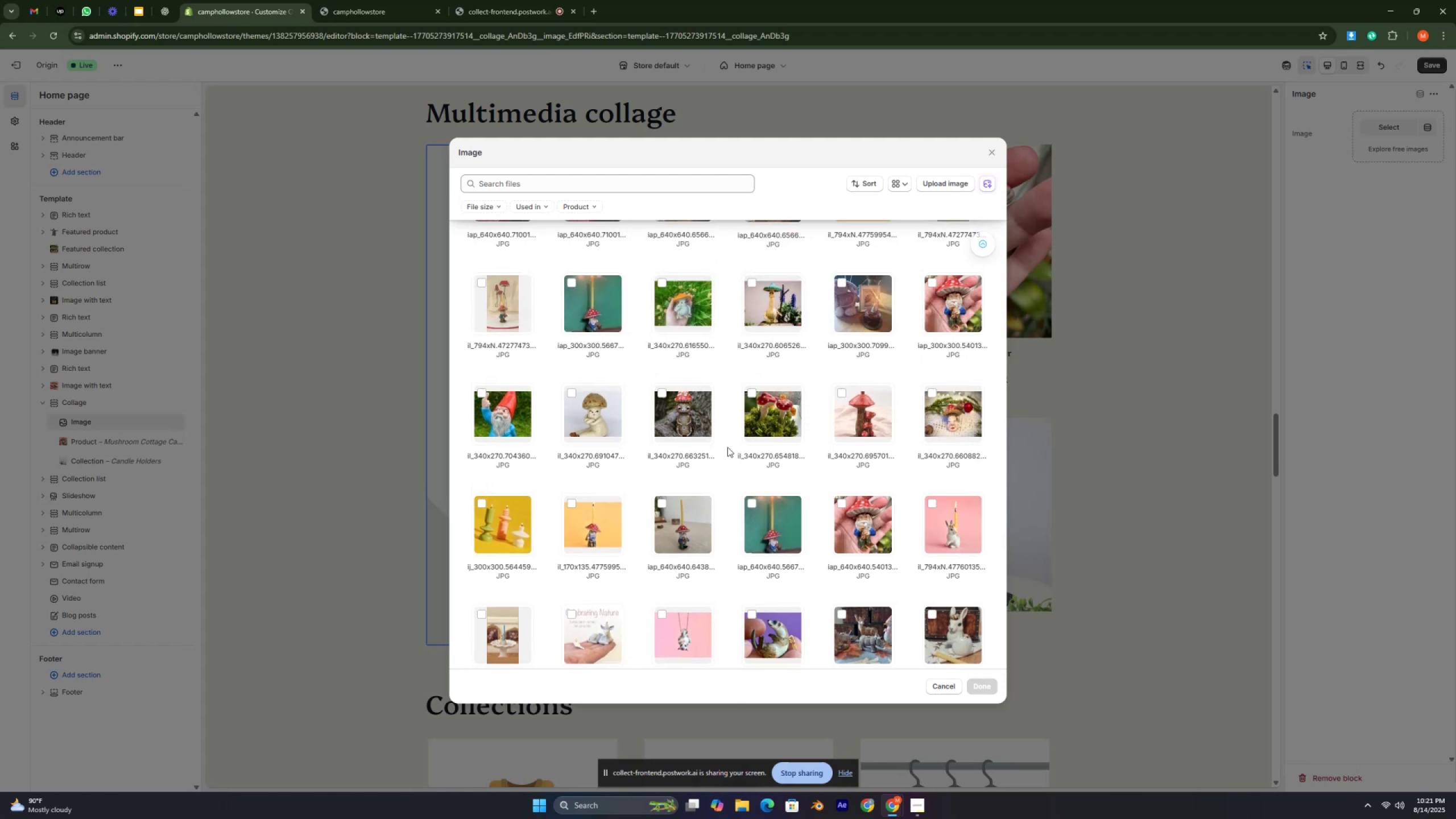 
scroll: coordinate [727, 447], scroll_direction: down, amount: 1.0
 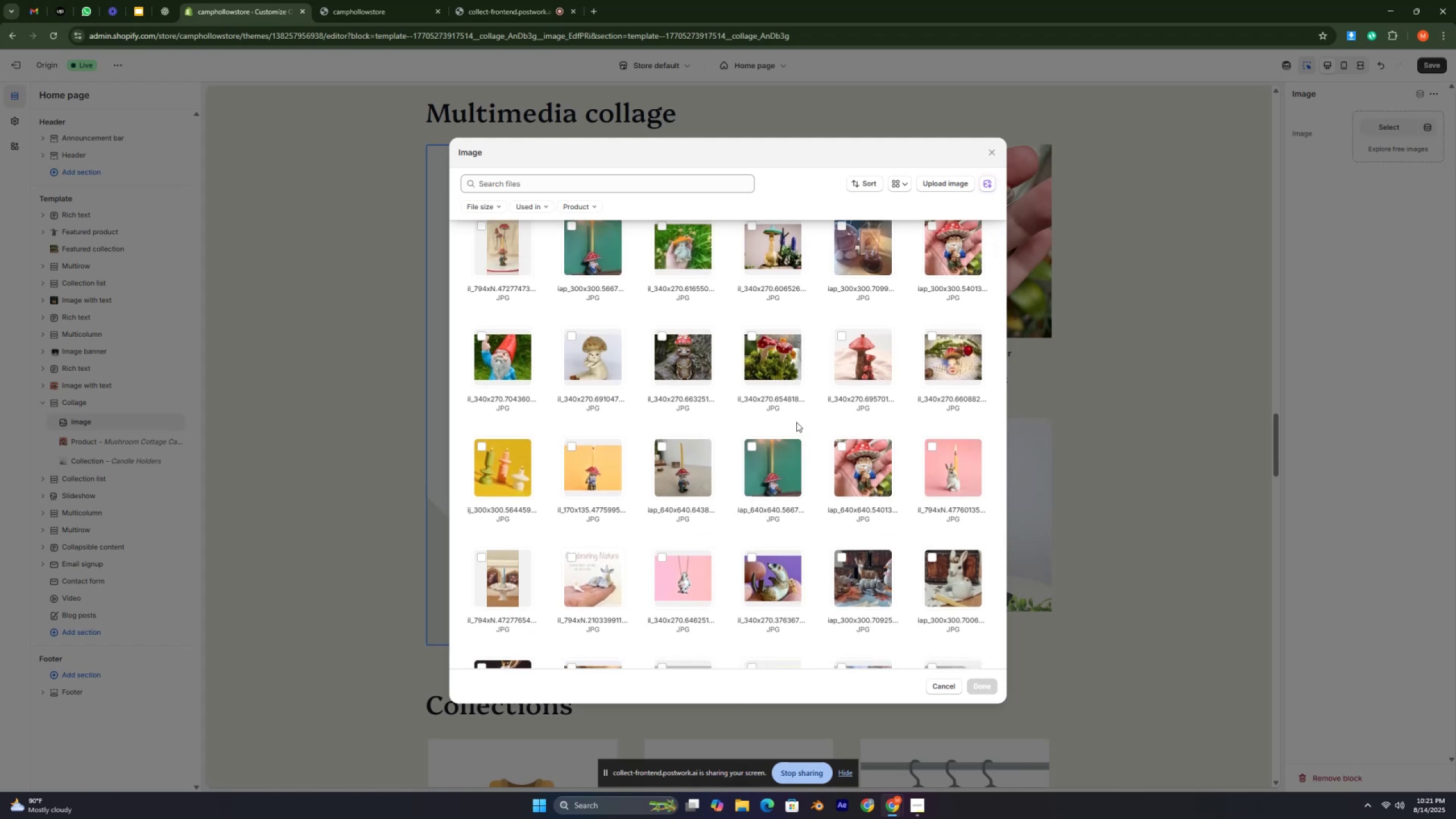 
left_click([938, 369])
 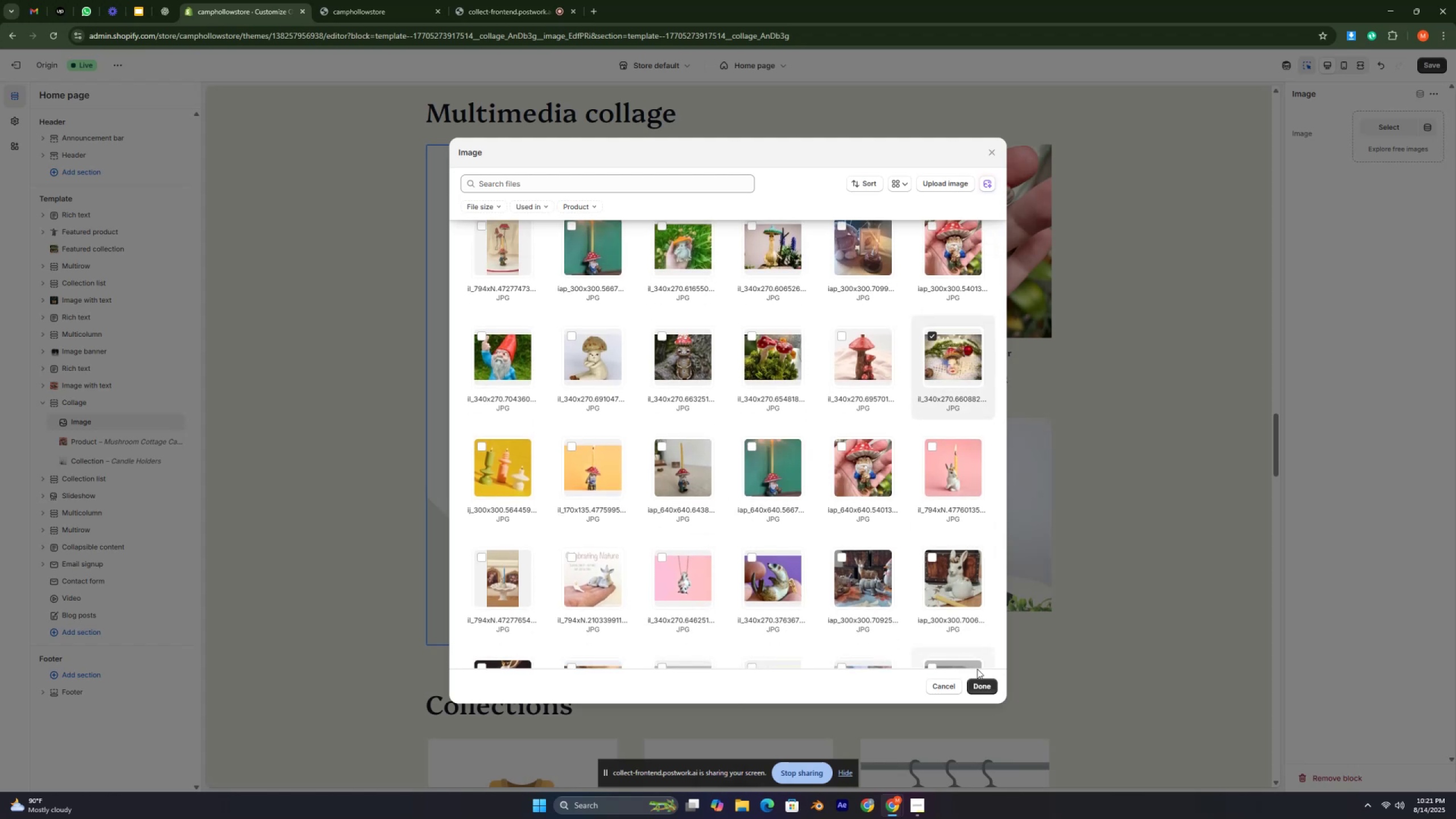 
left_click([979, 684])
 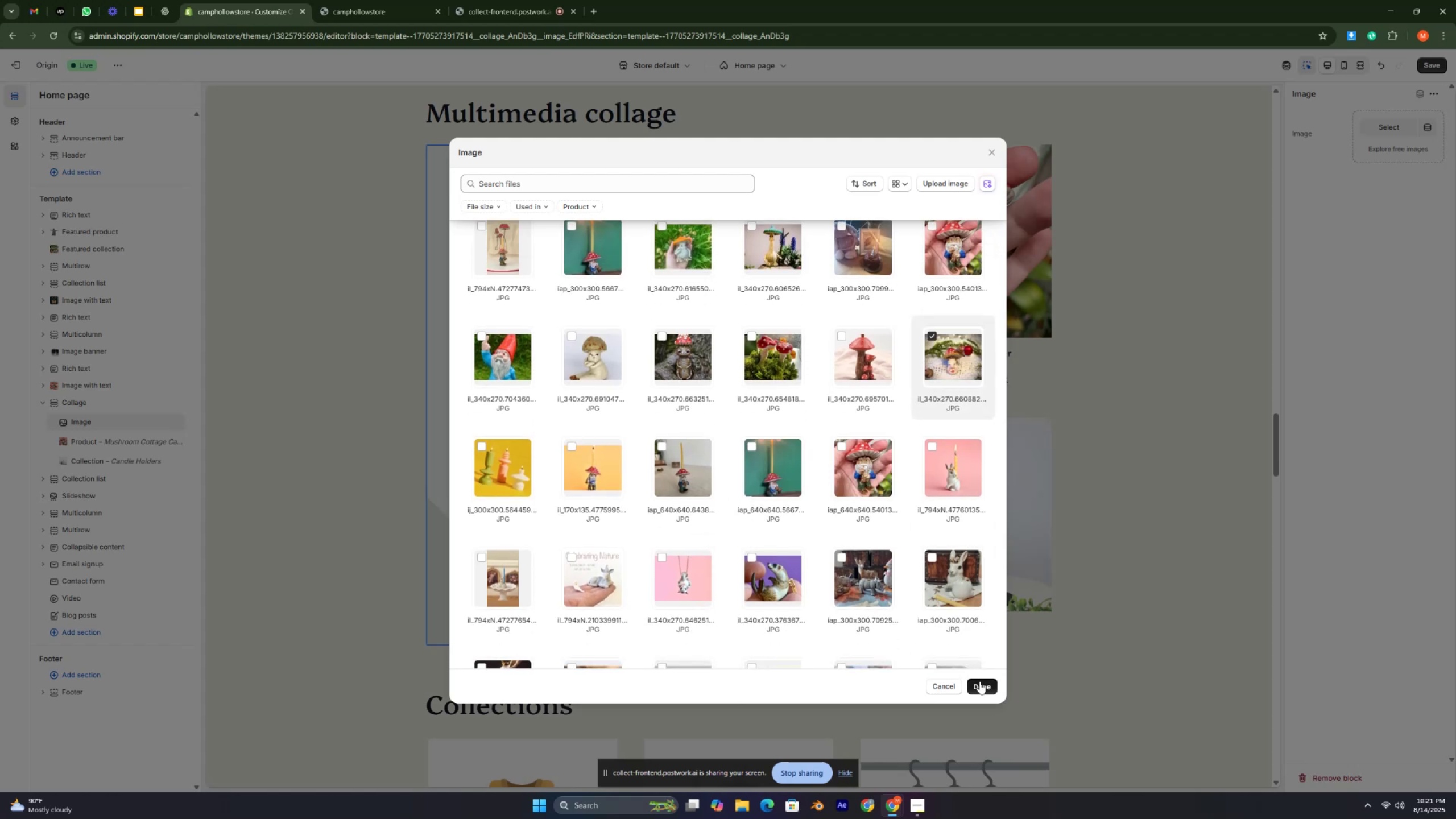 
key(Control+ControlLeft)
 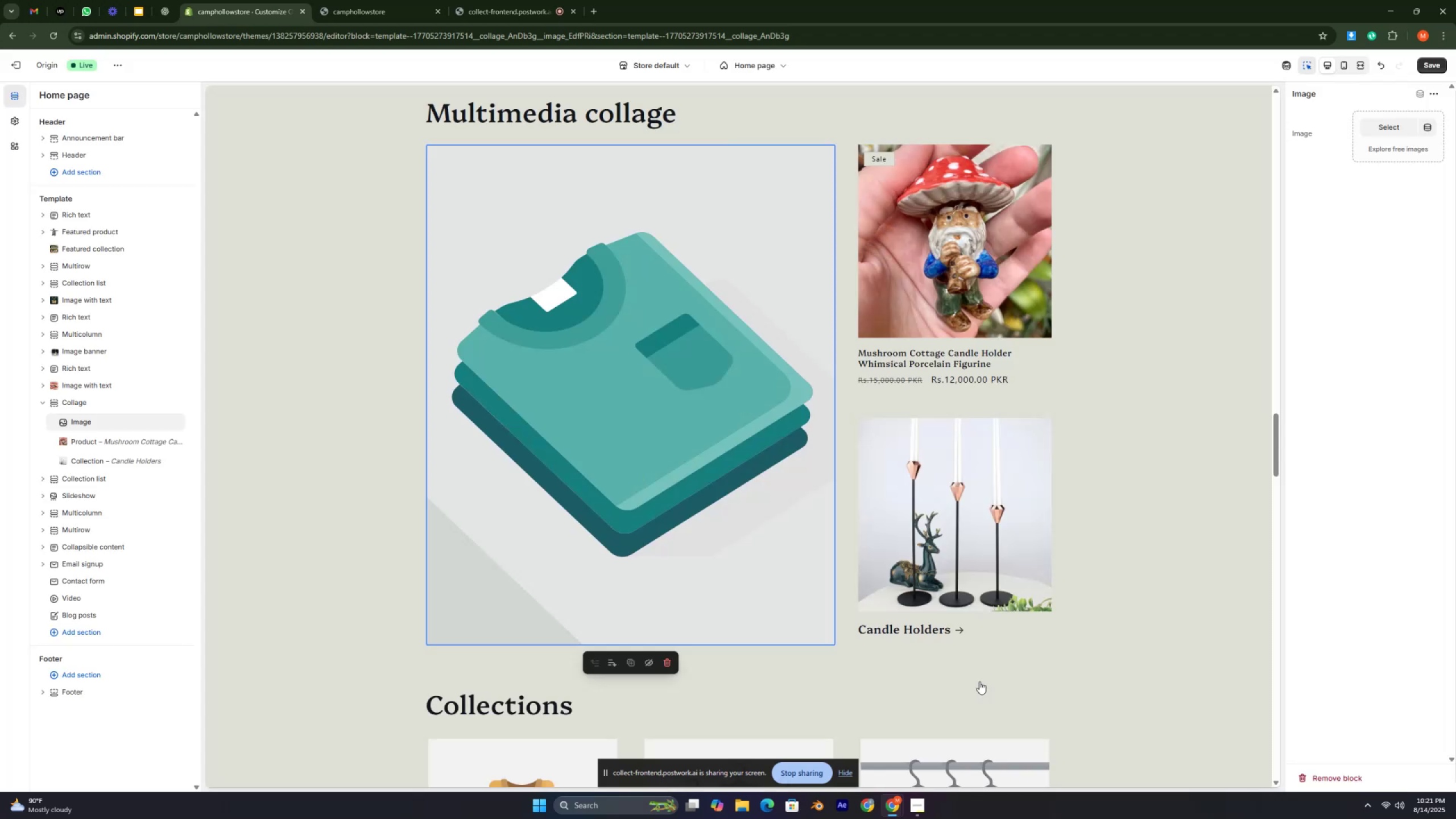 
key(Control+ControlLeft)
 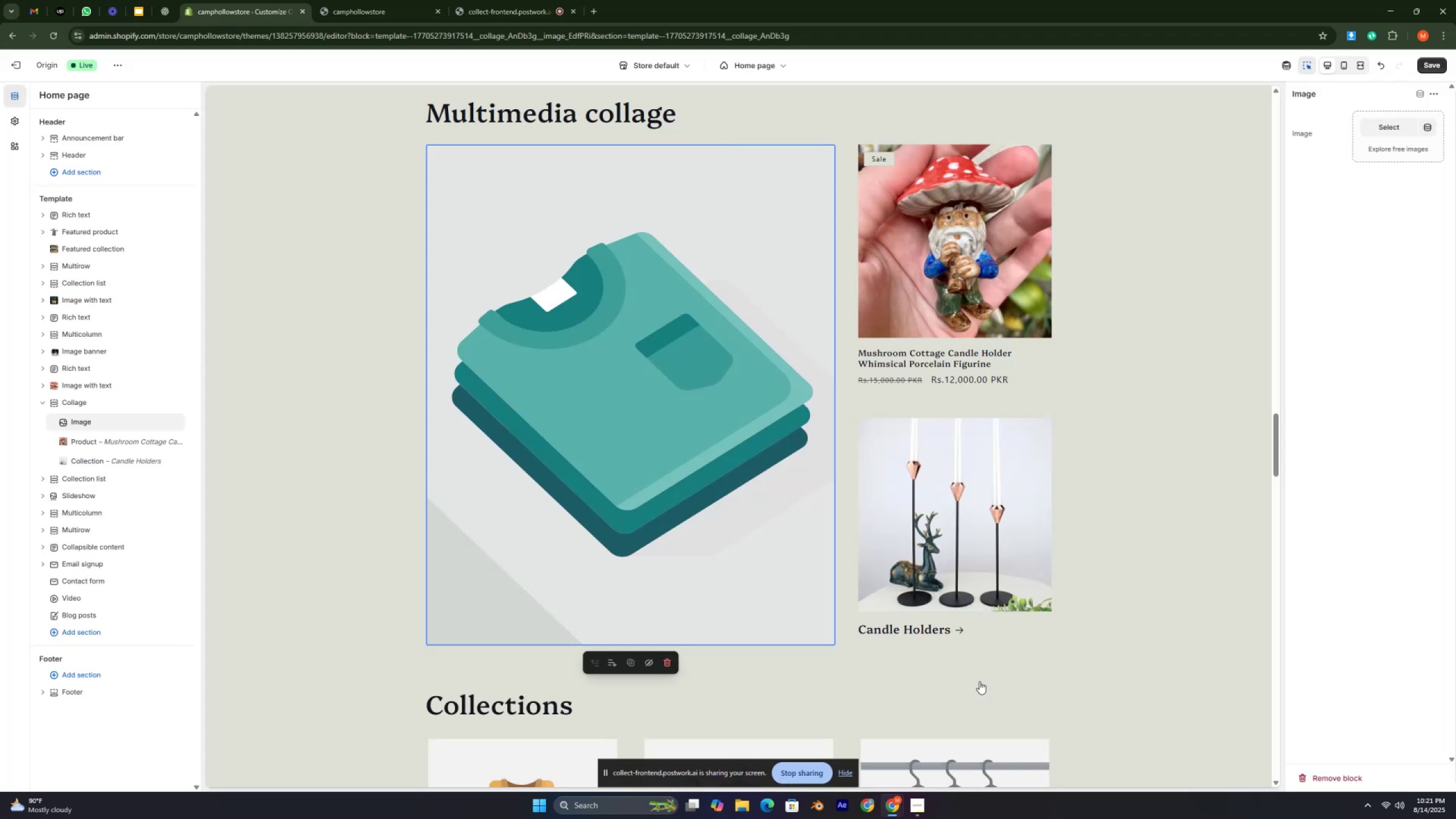 
key(Control+ControlLeft)
 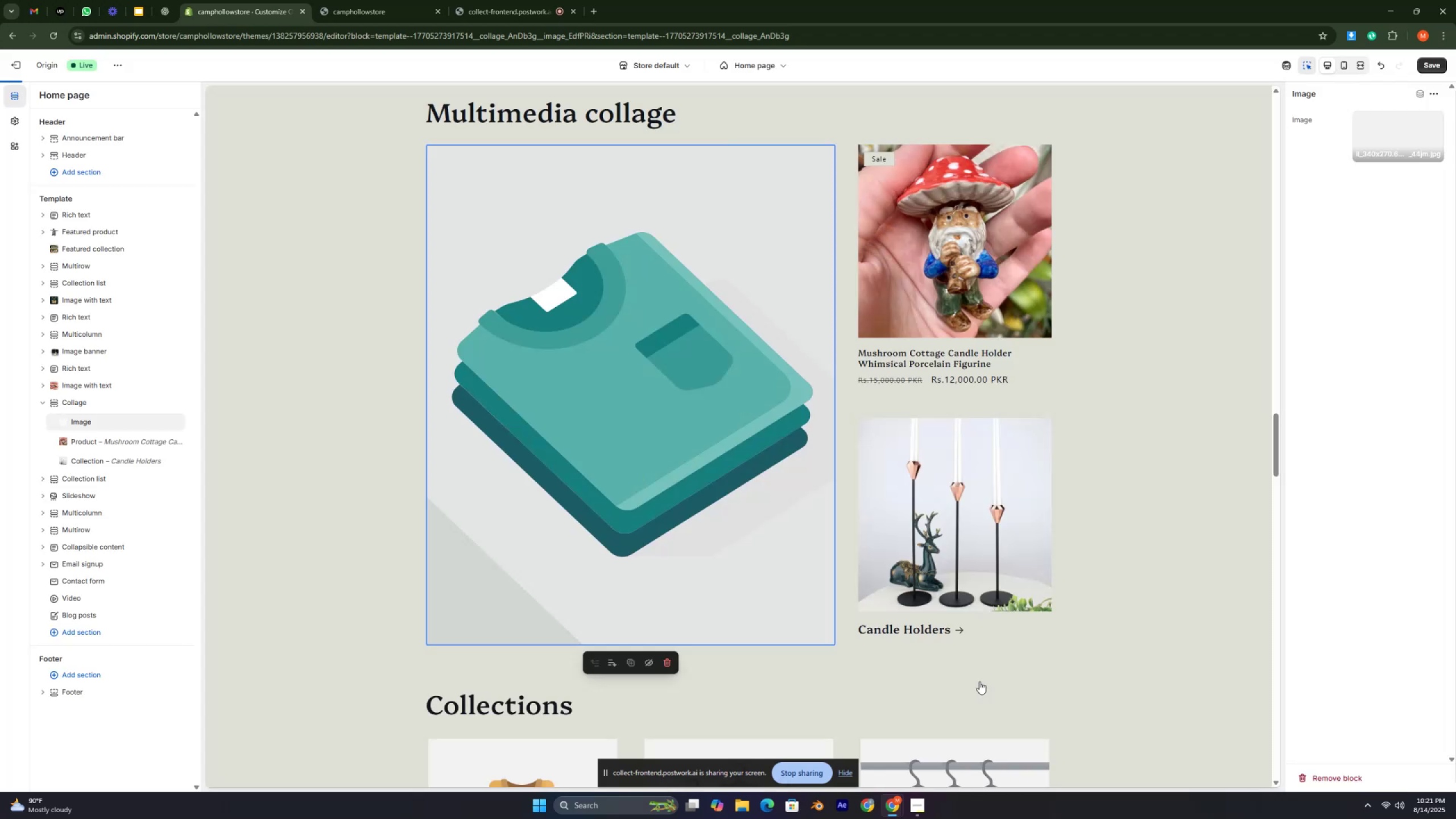 
key(Control+ControlLeft)
 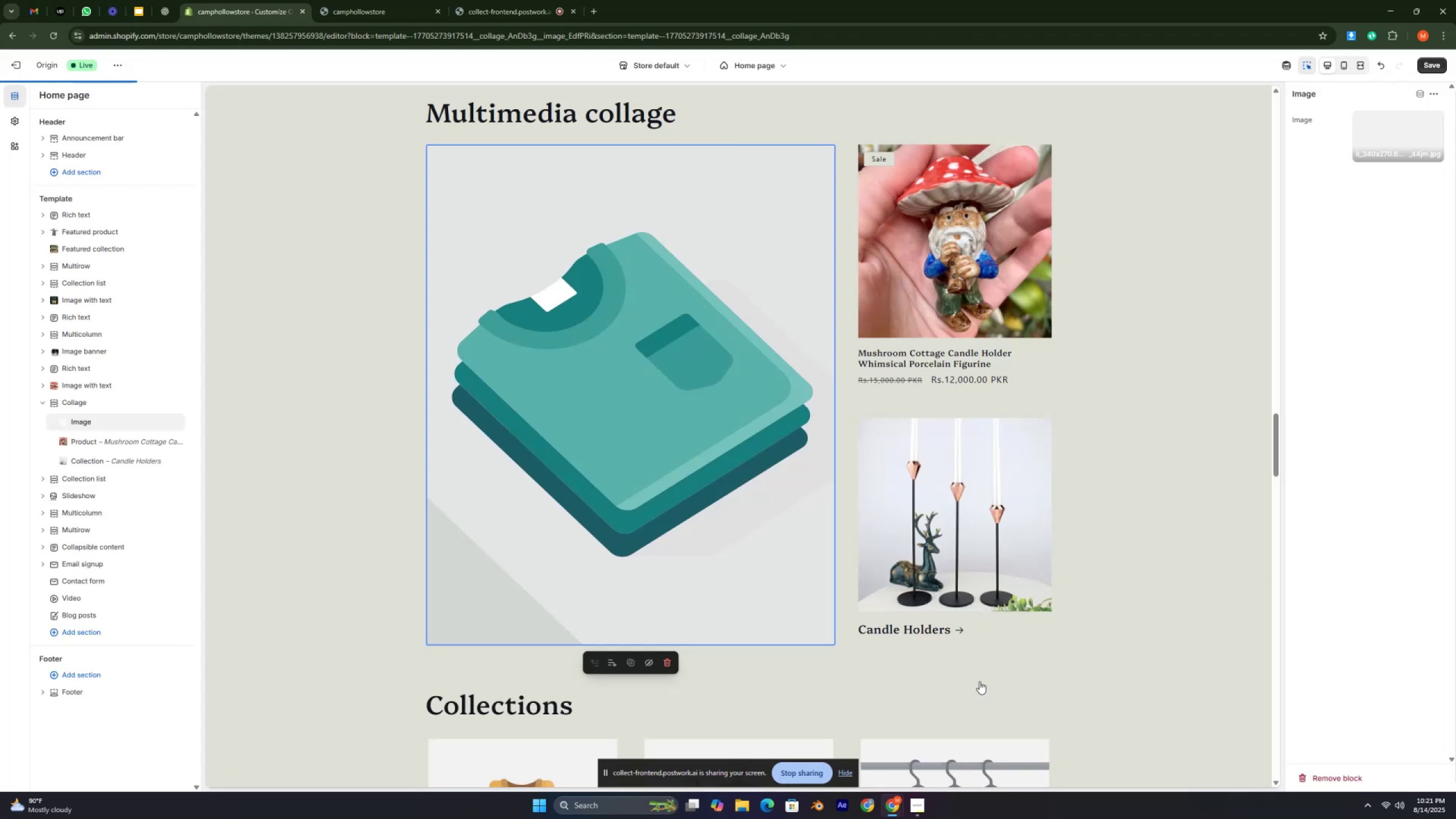 
key(Control+ControlLeft)
 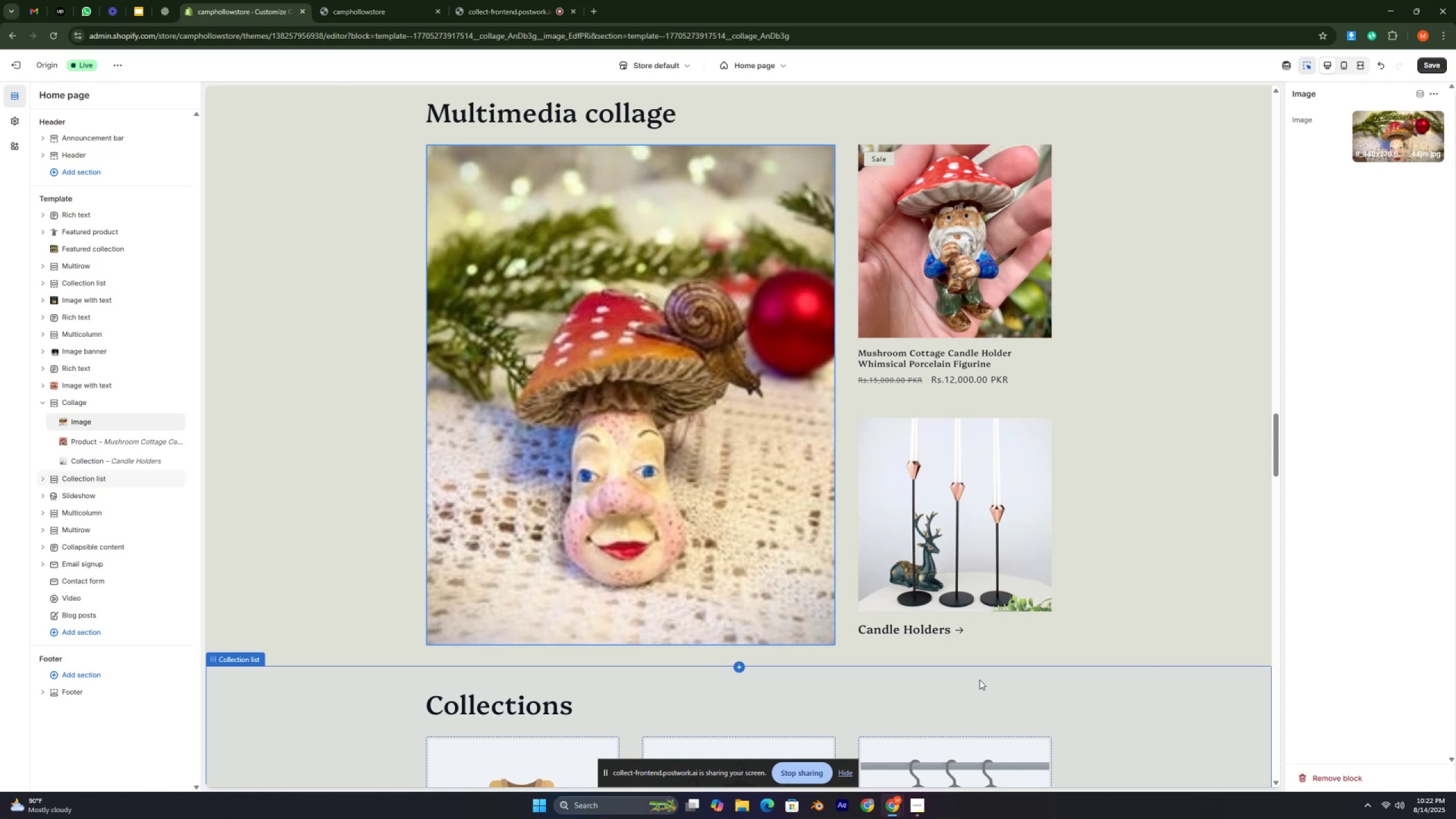 
left_click([1376, 135])
 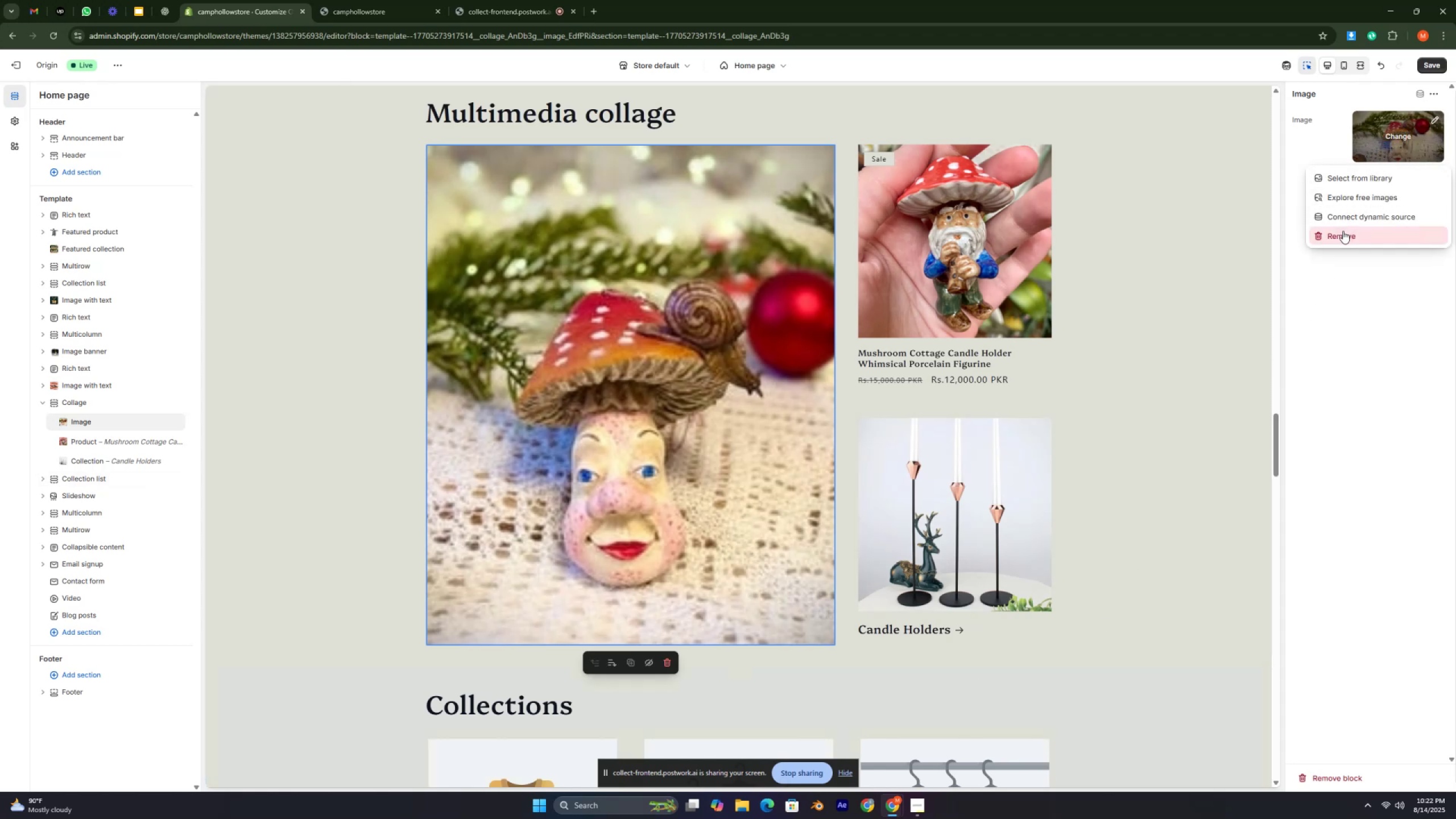 
left_click([1343, 237])
 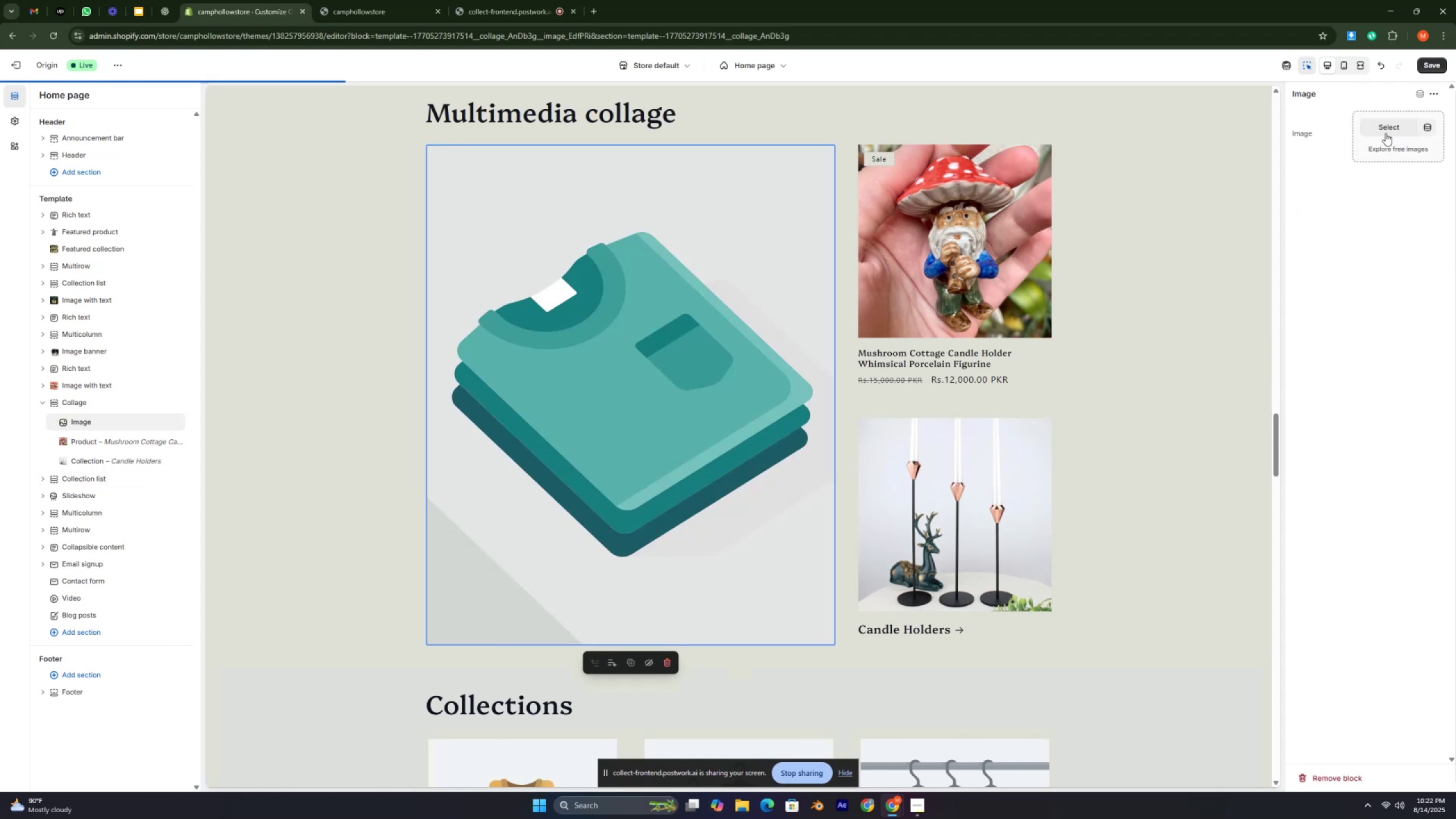 
left_click([1385, 130])
 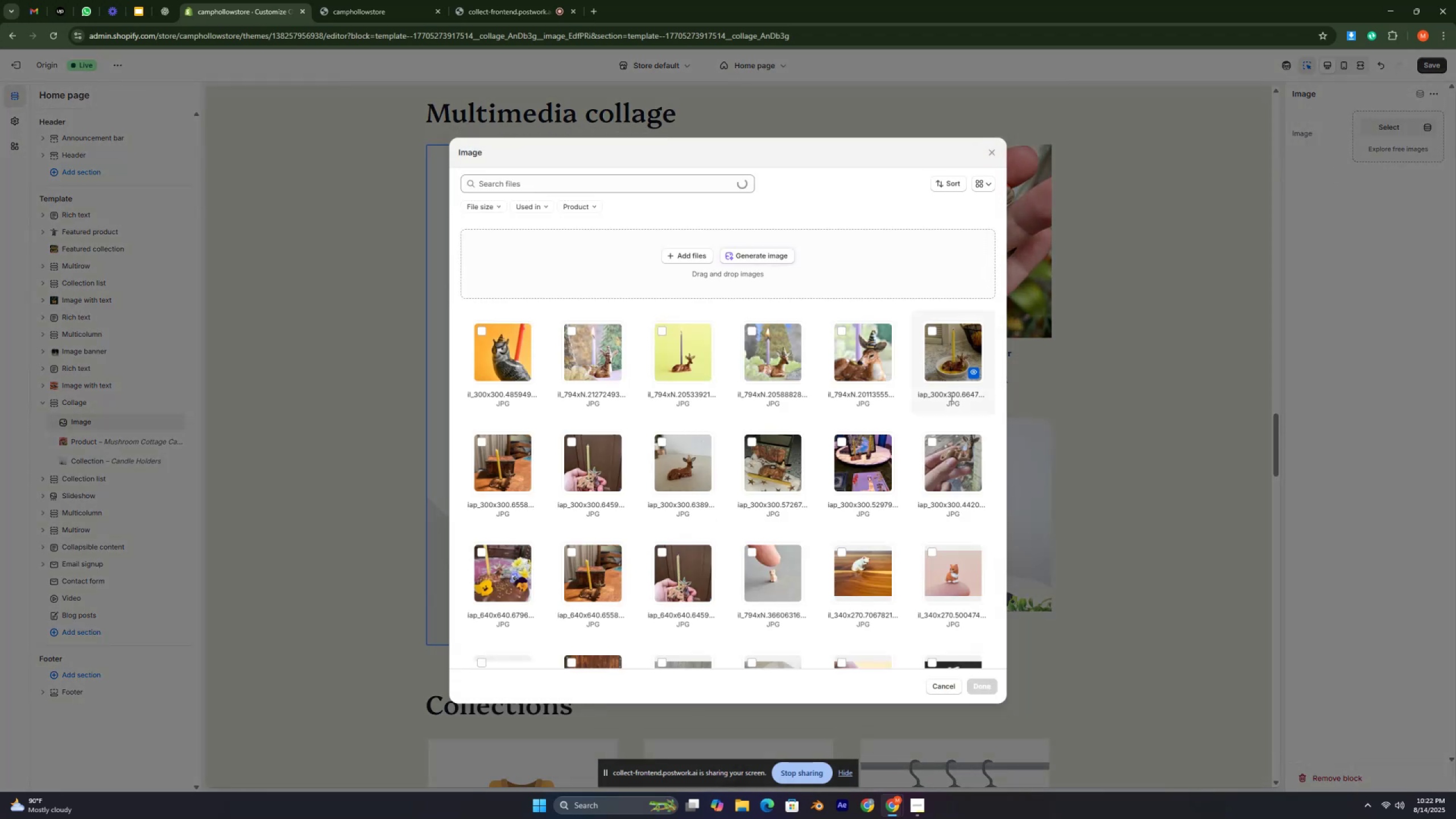 
scroll: coordinate [946, 404], scroll_direction: down, amount: 12.0
 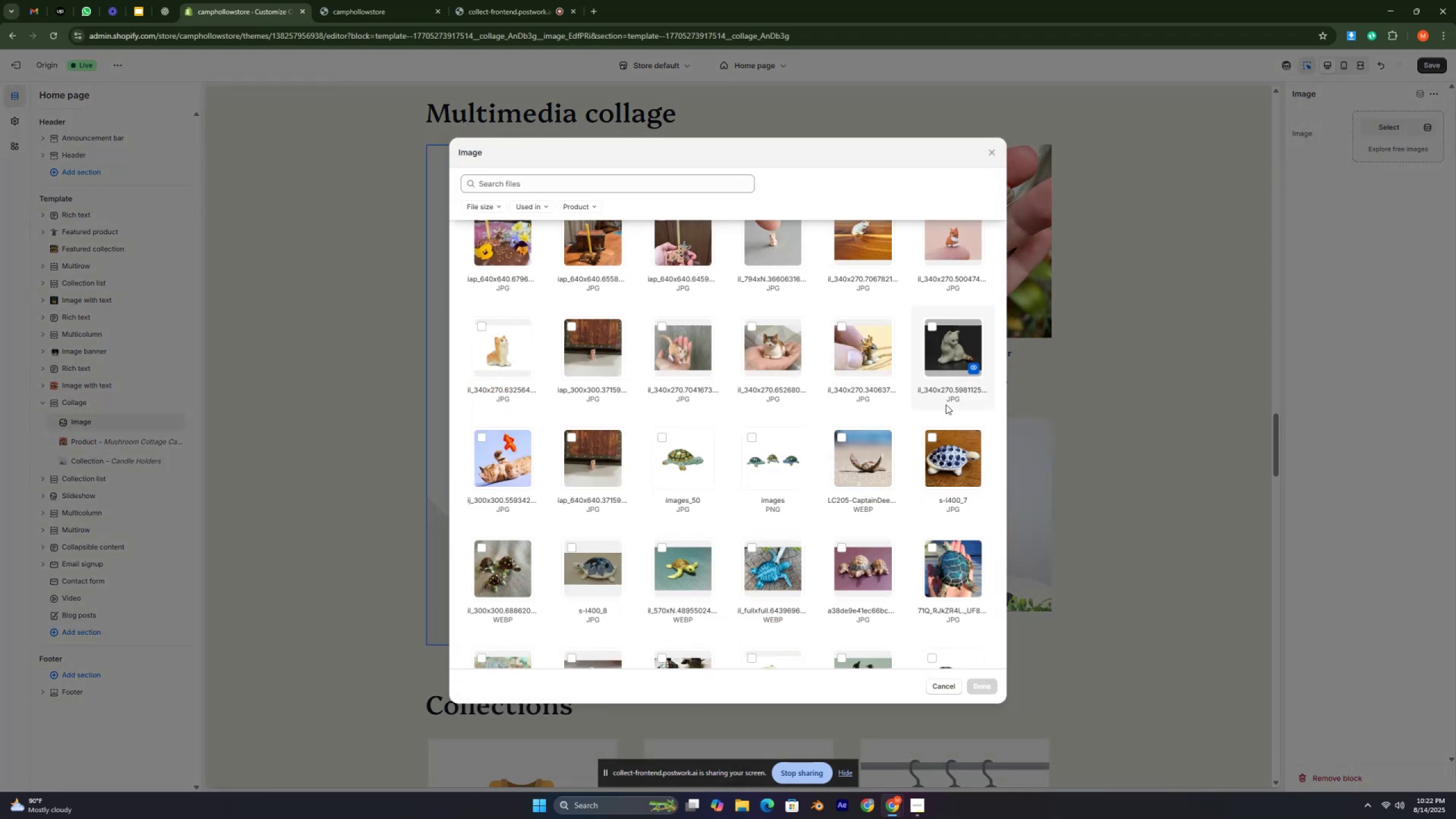 
key(Control+ControlLeft)
 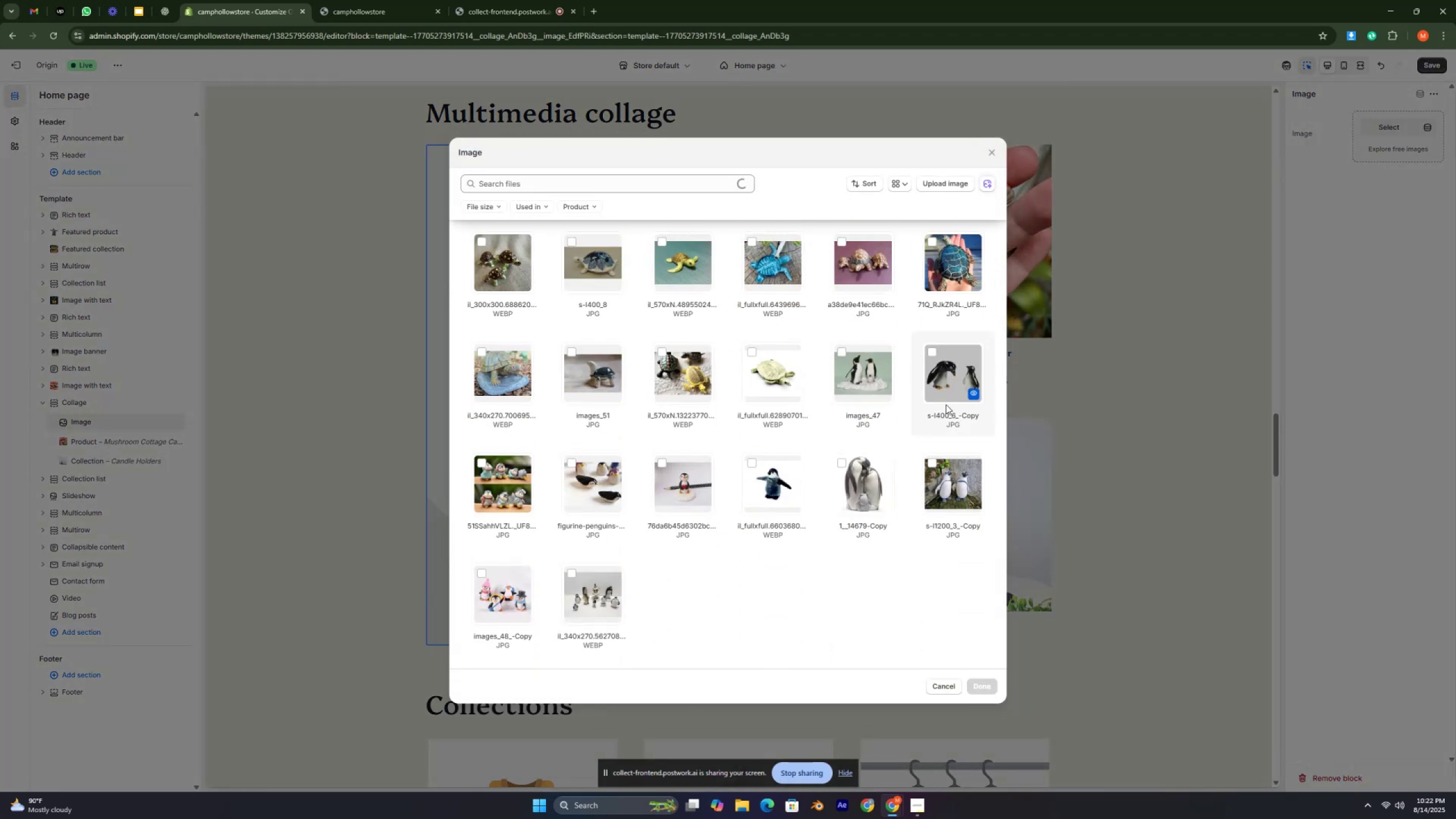 
key(Control+ControlLeft)
 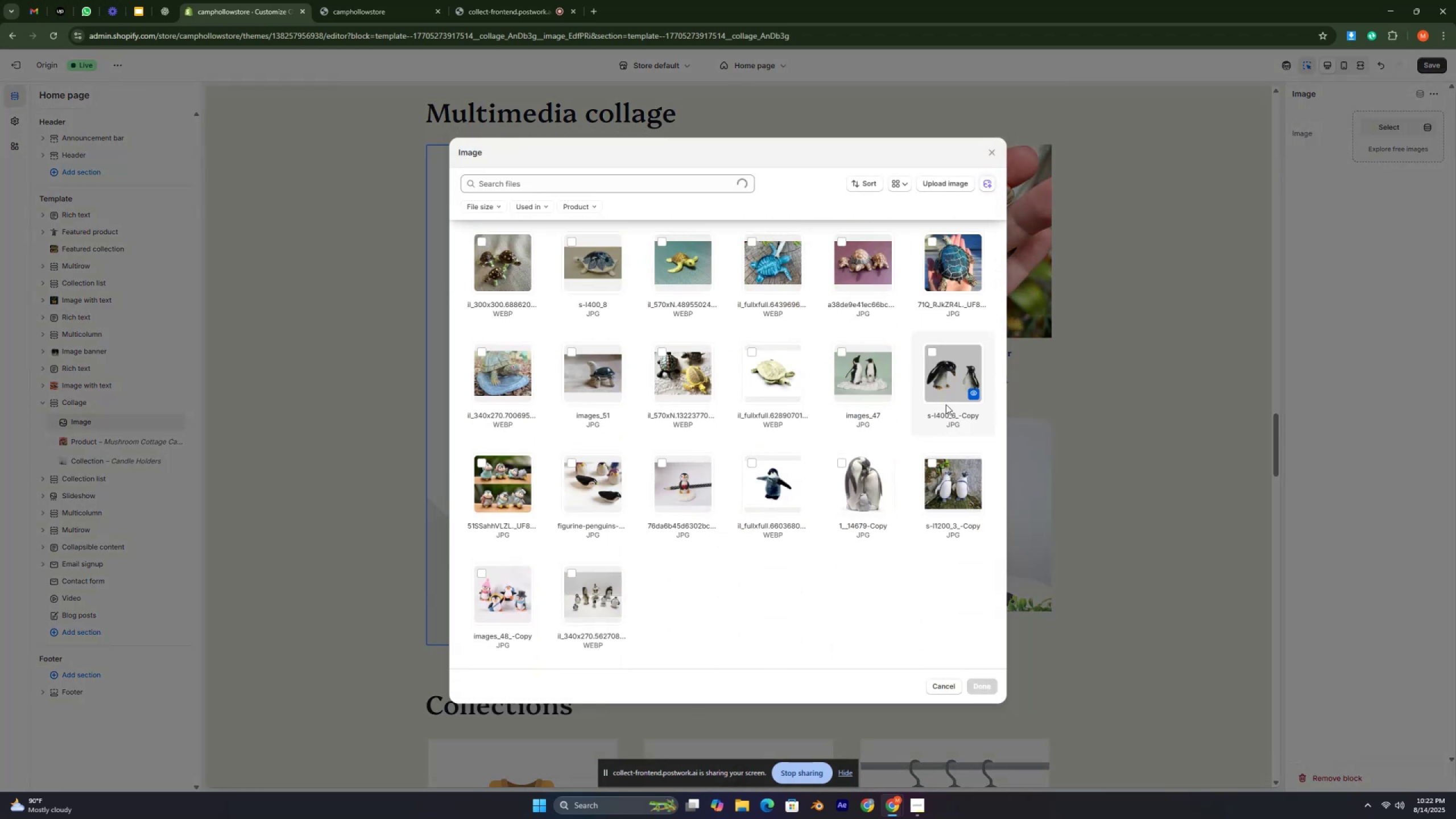 
key(Control+ControlLeft)
 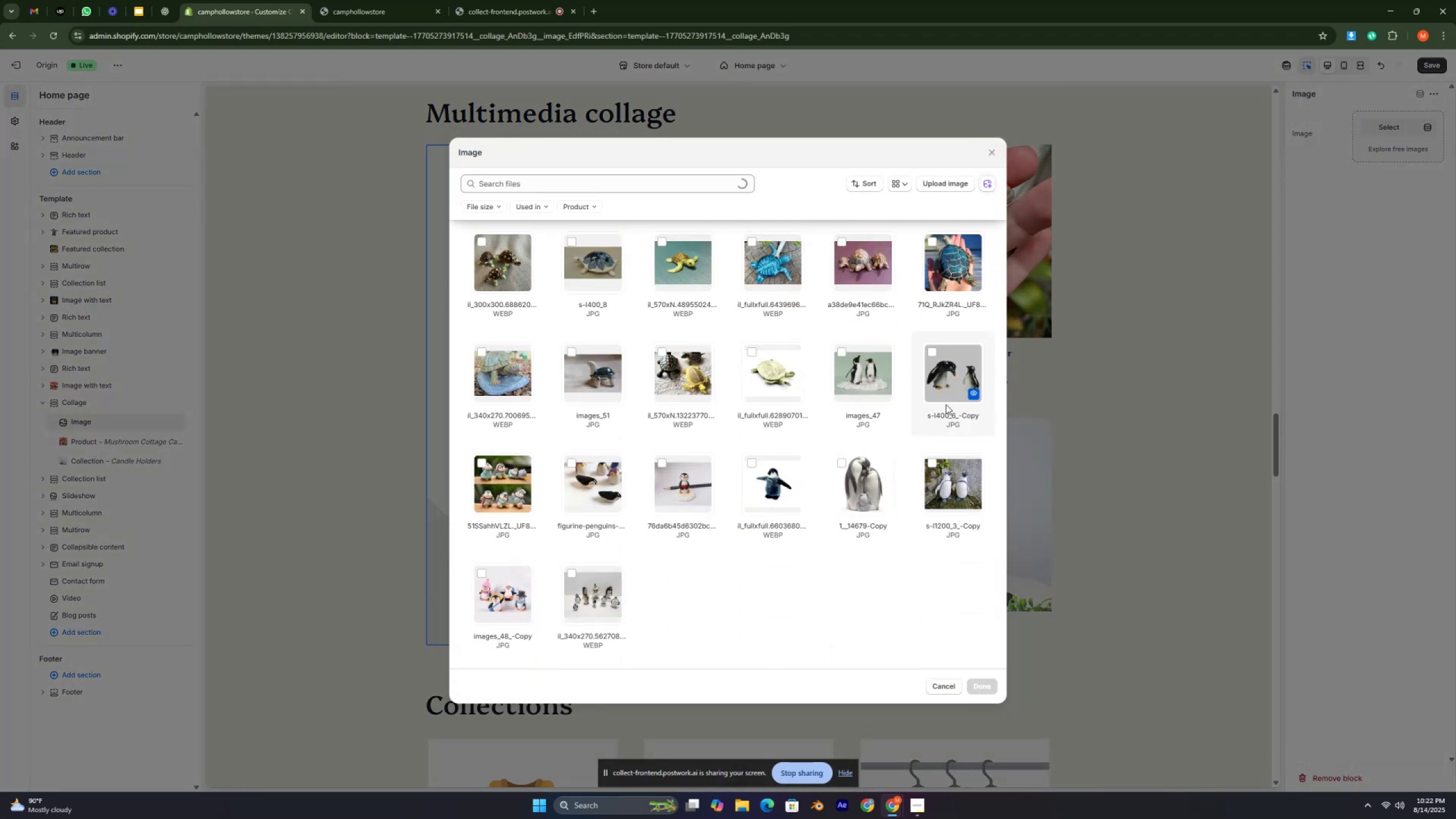 
key(Control+ControlLeft)
 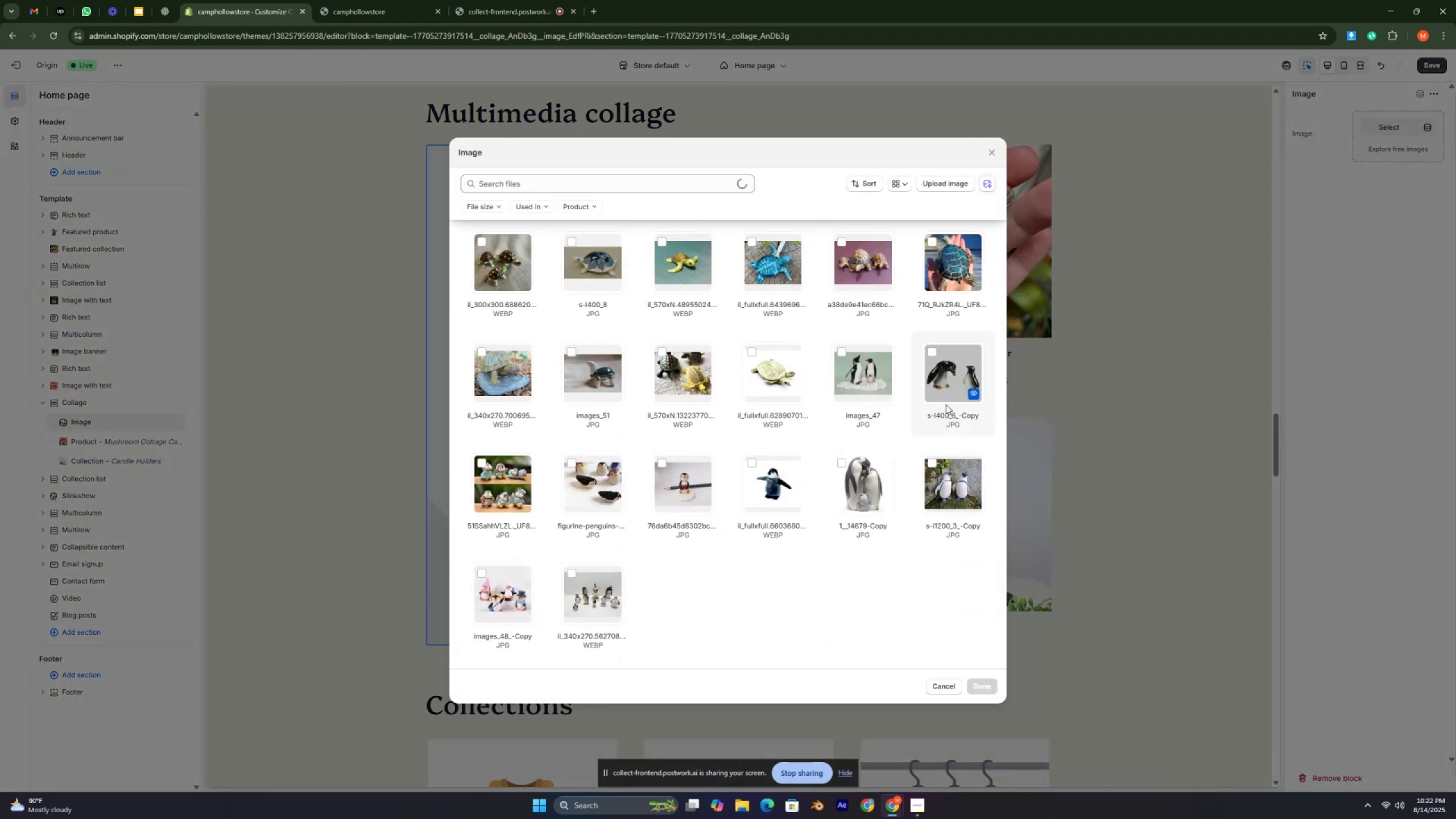 
key(Control+ControlLeft)
 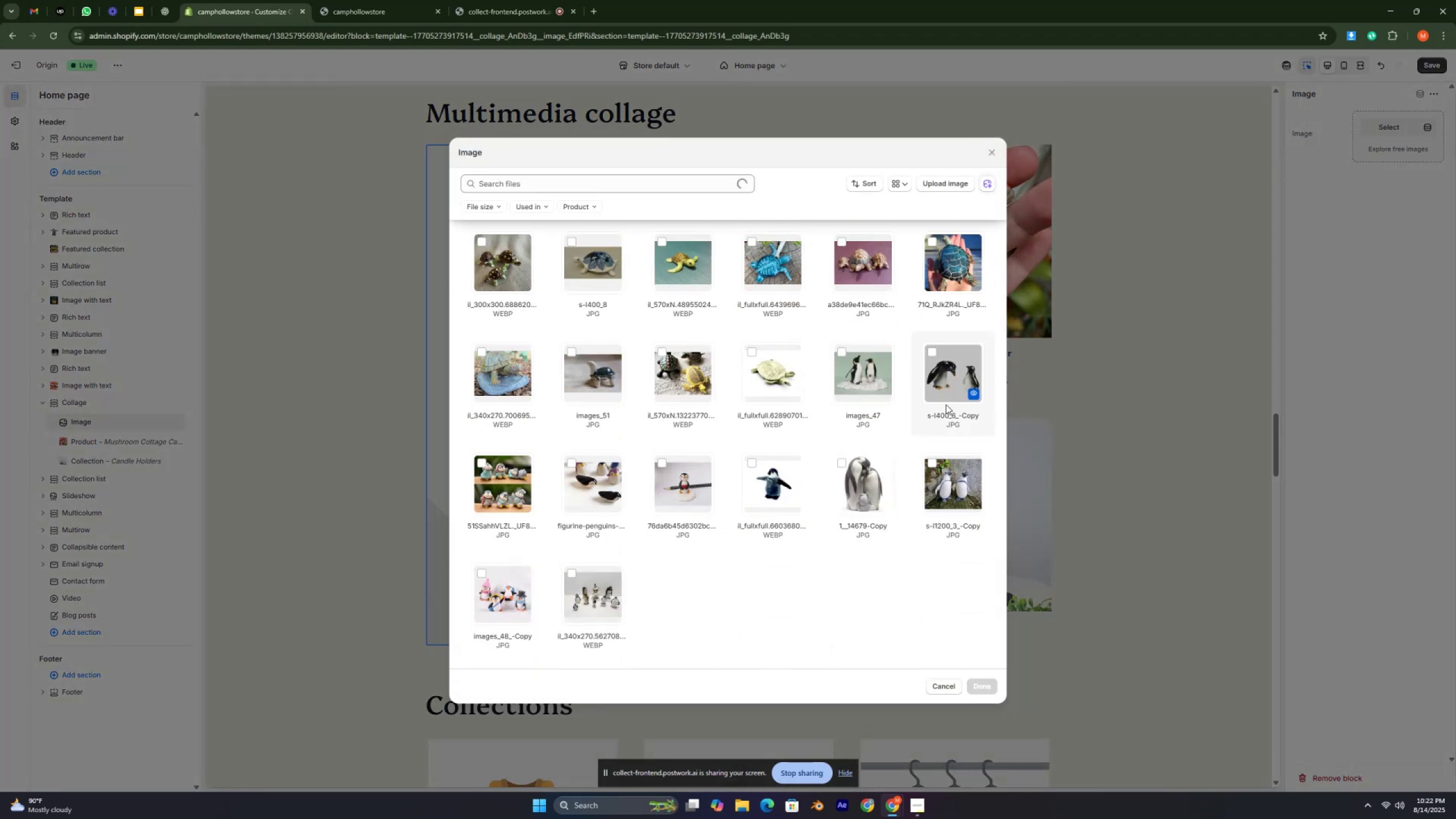 
key(Control+ControlLeft)
 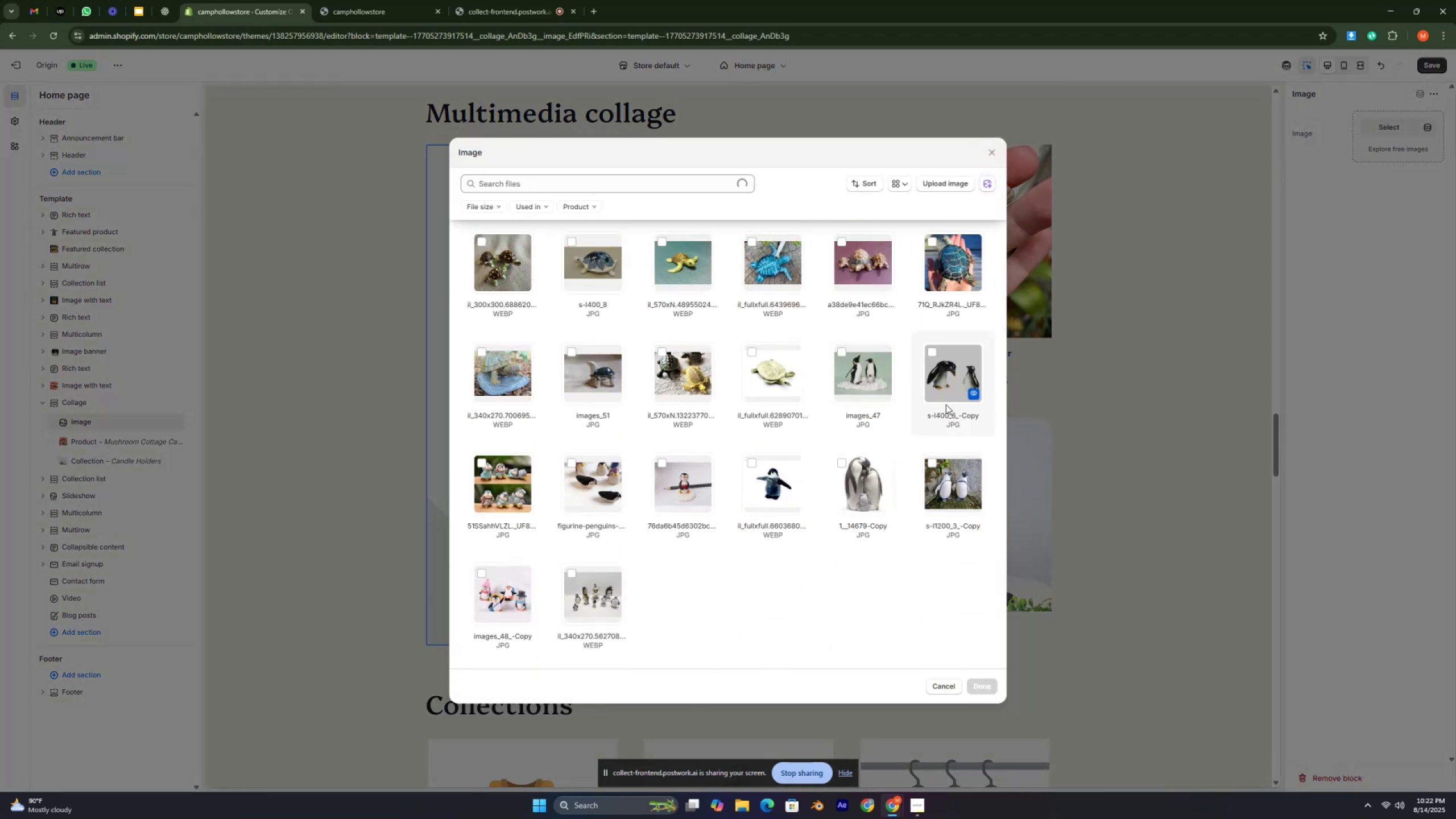 
scroll: coordinate [945, 406], scroll_direction: down, amount: 5.0
 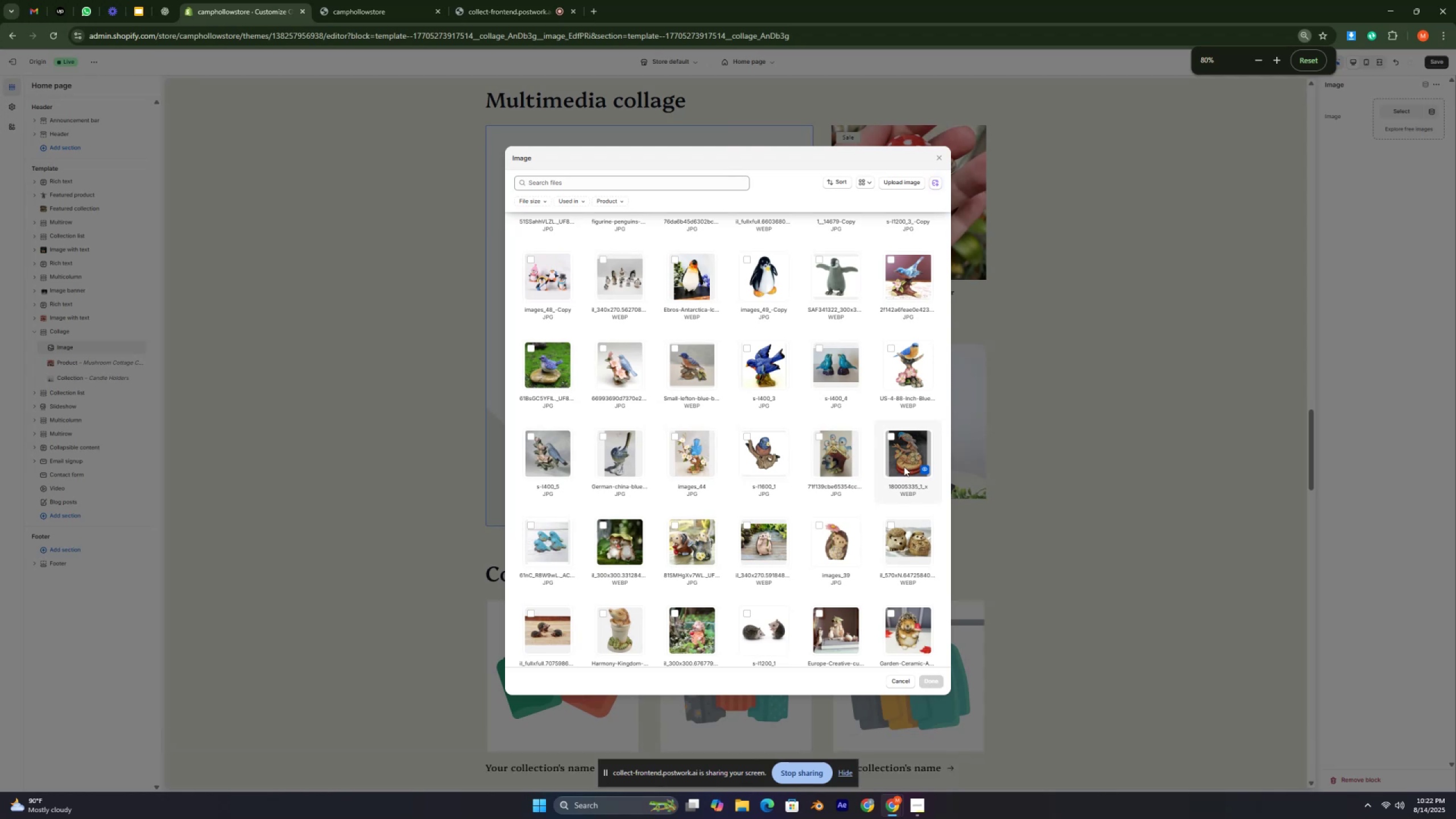 
key(Control+ControlLeft)
 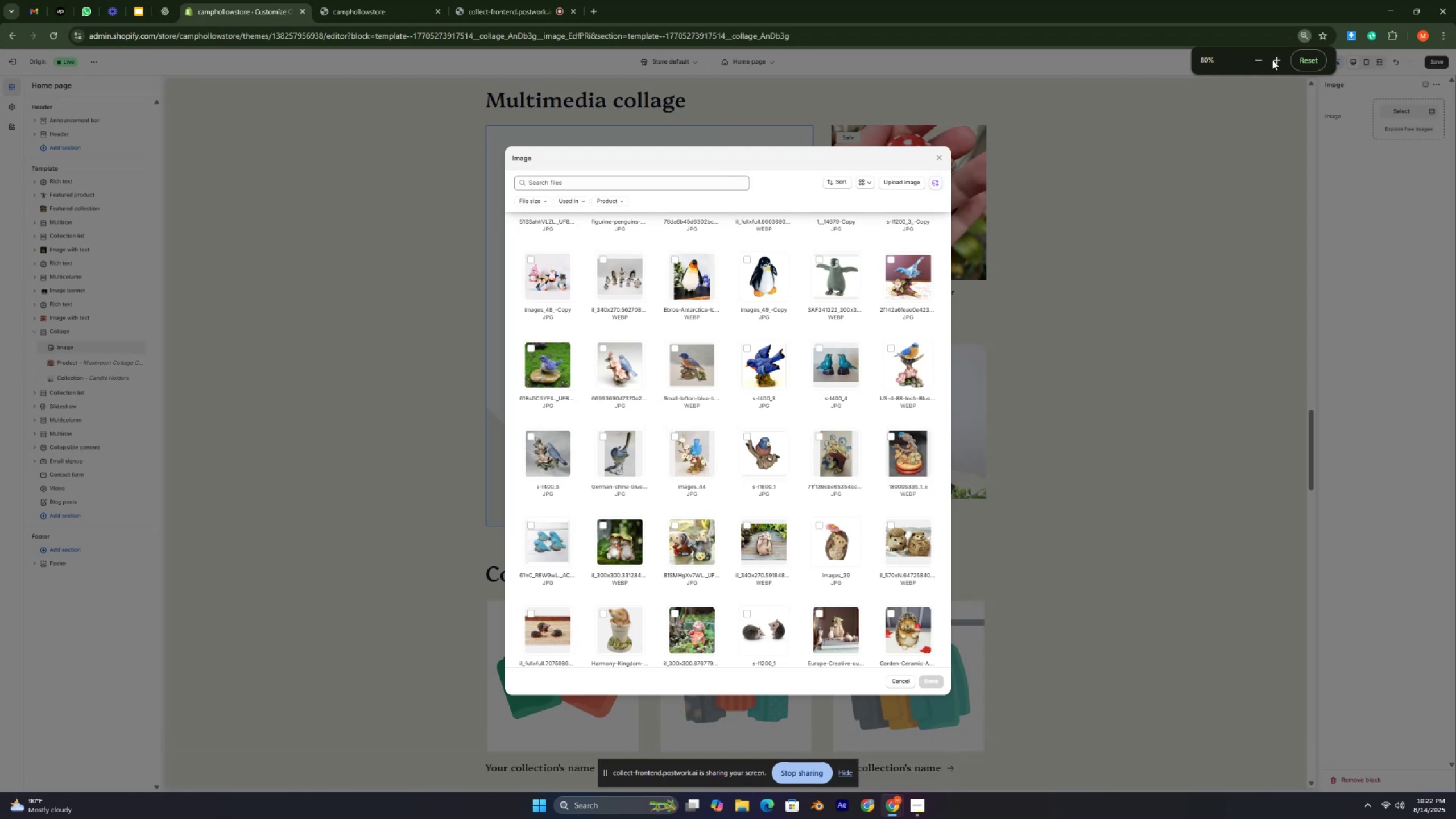 
left_click([1305, 54])
 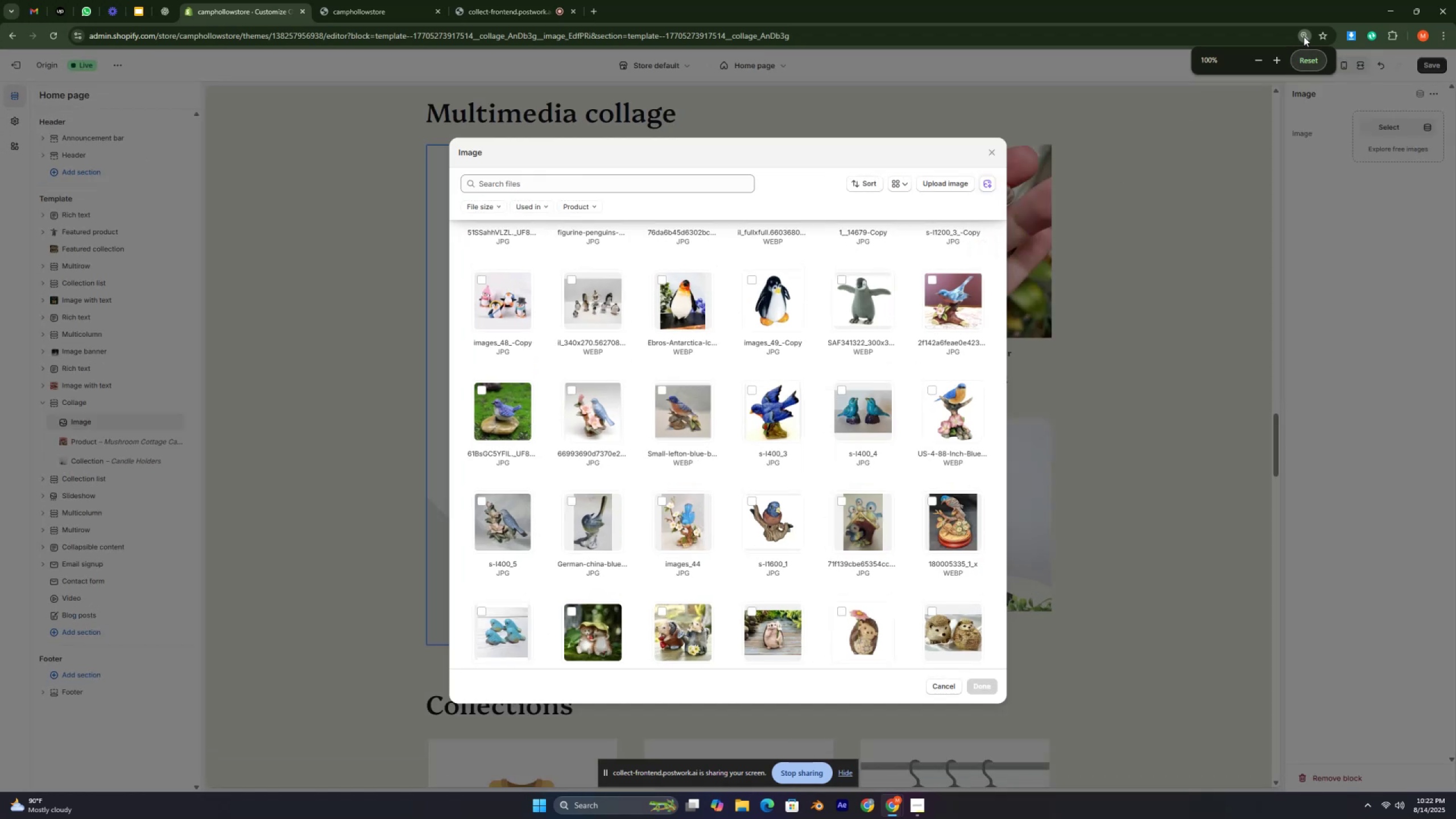 
left_click([1304, 36])
 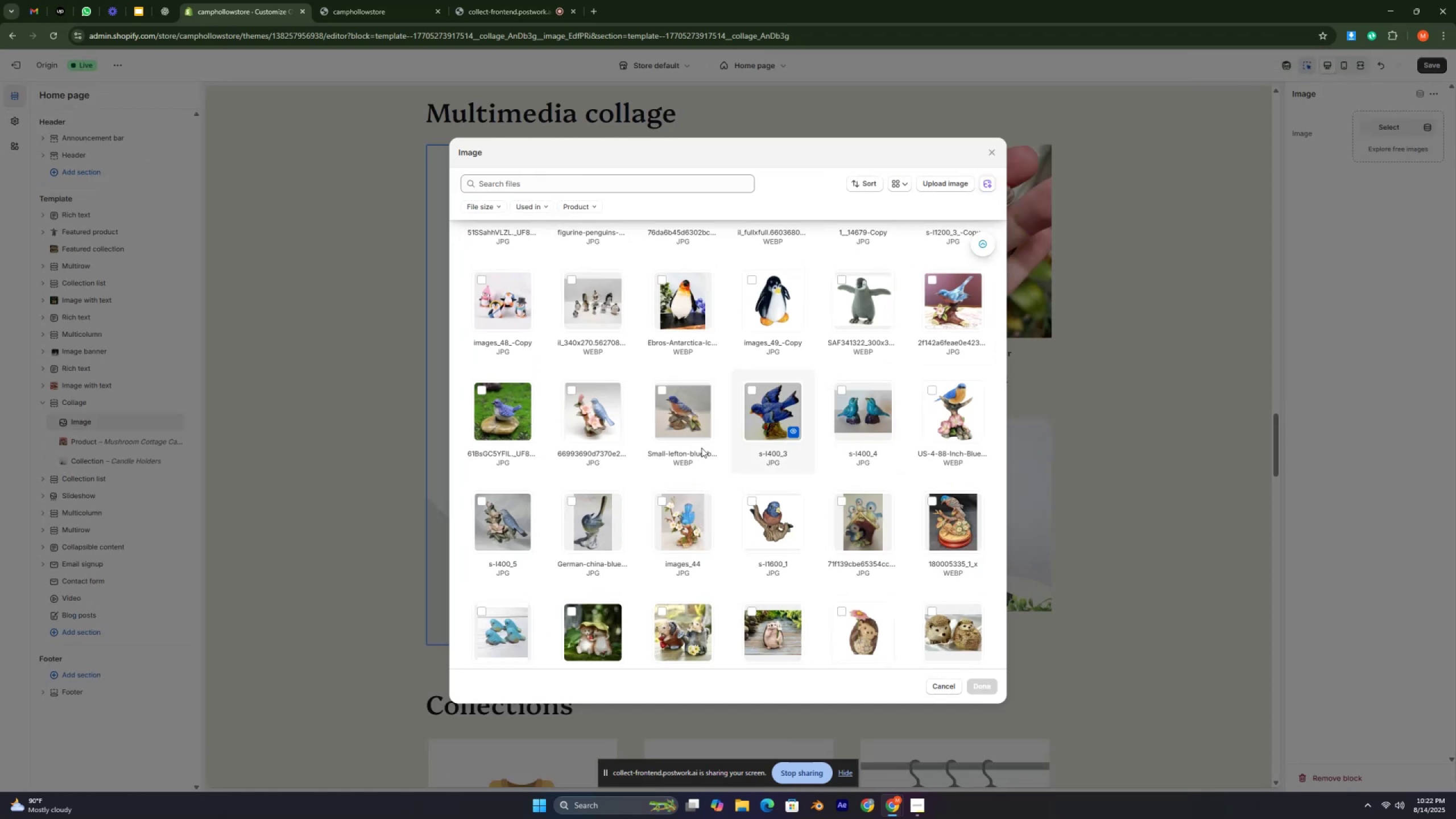 
scroll: coordinate [706, 542], scroll_direction: down, amount: 128.0
 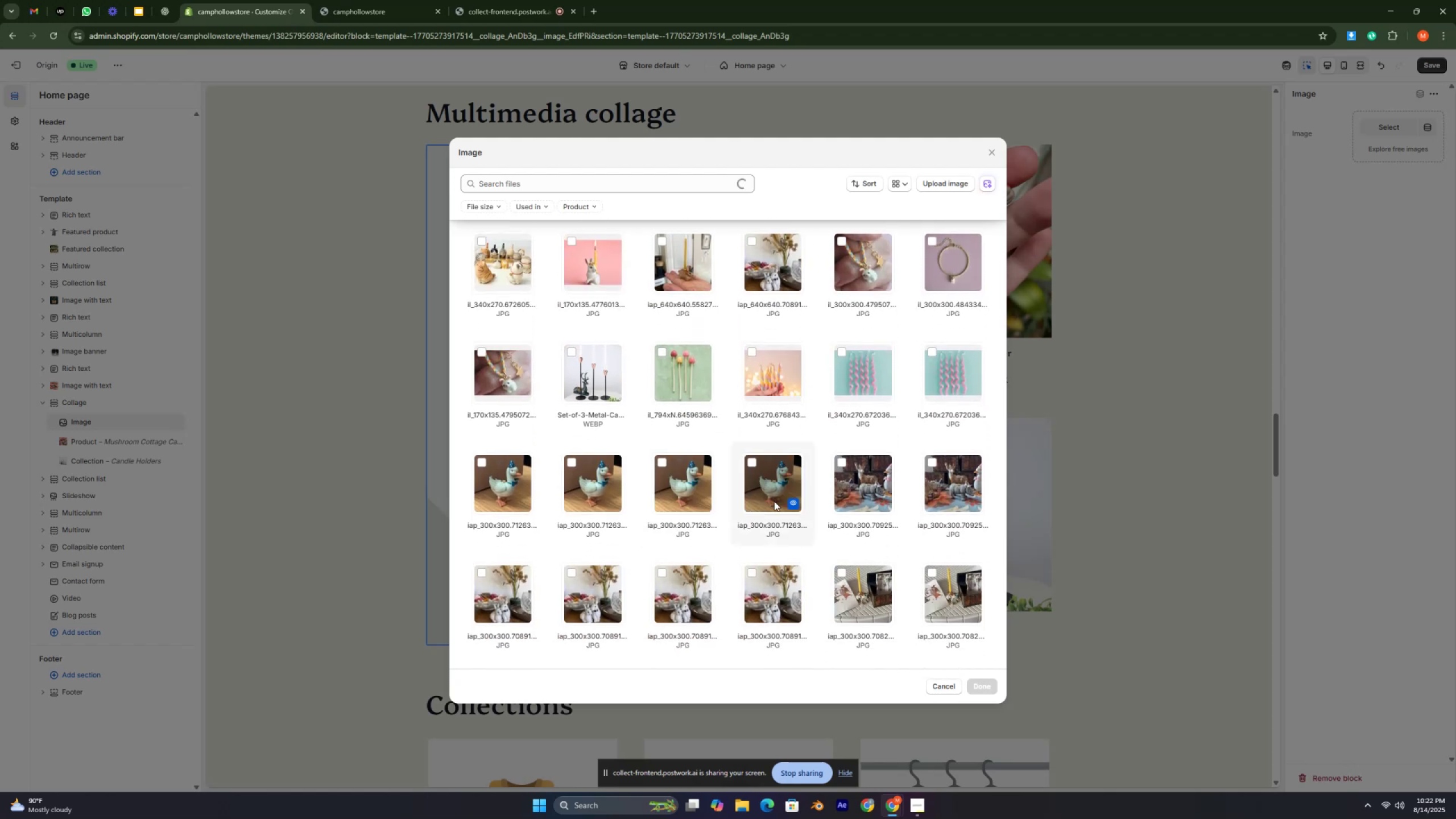 
key(Control+ControlLeft)
 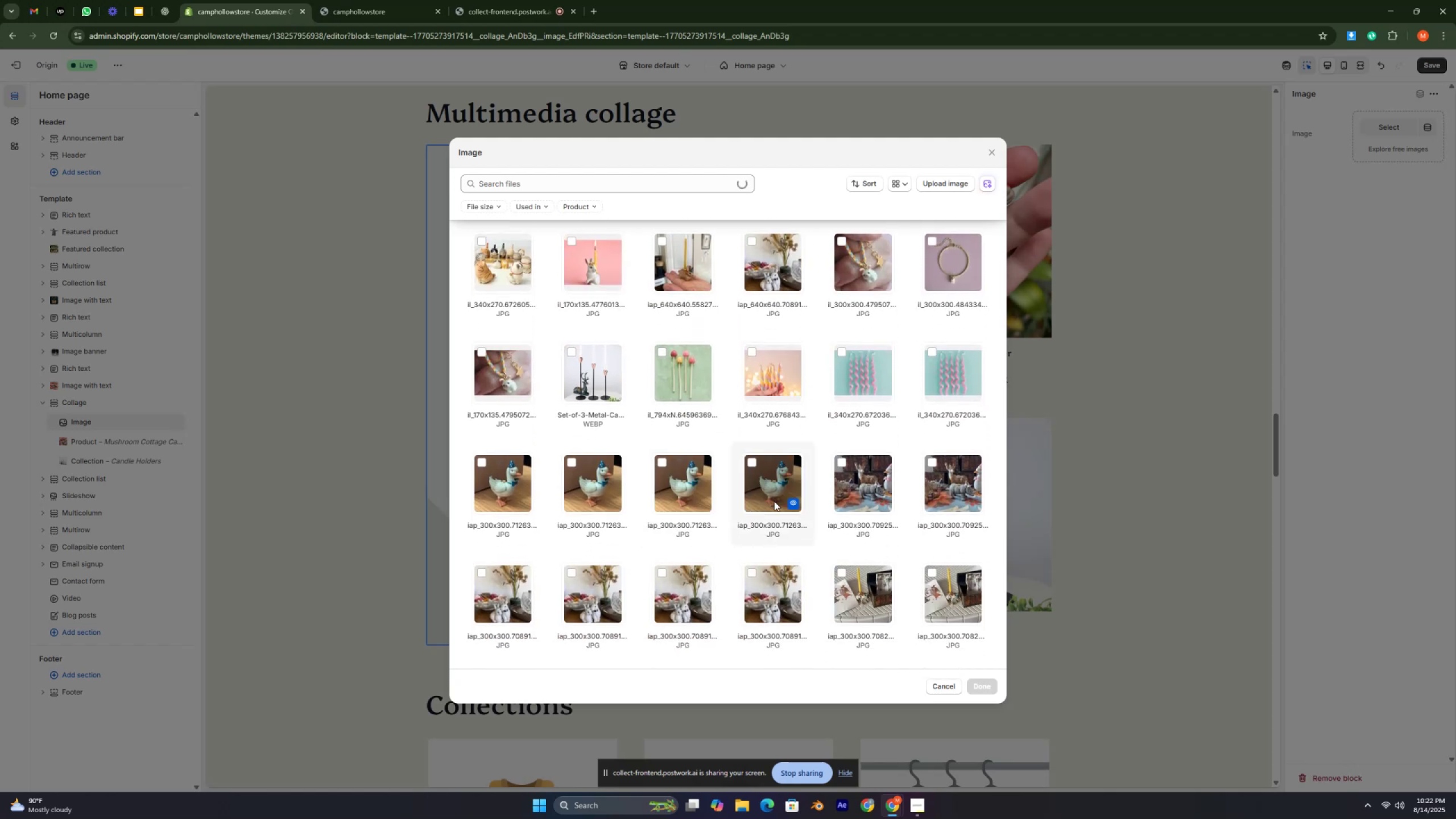 
key(Control+ControlLeft)
 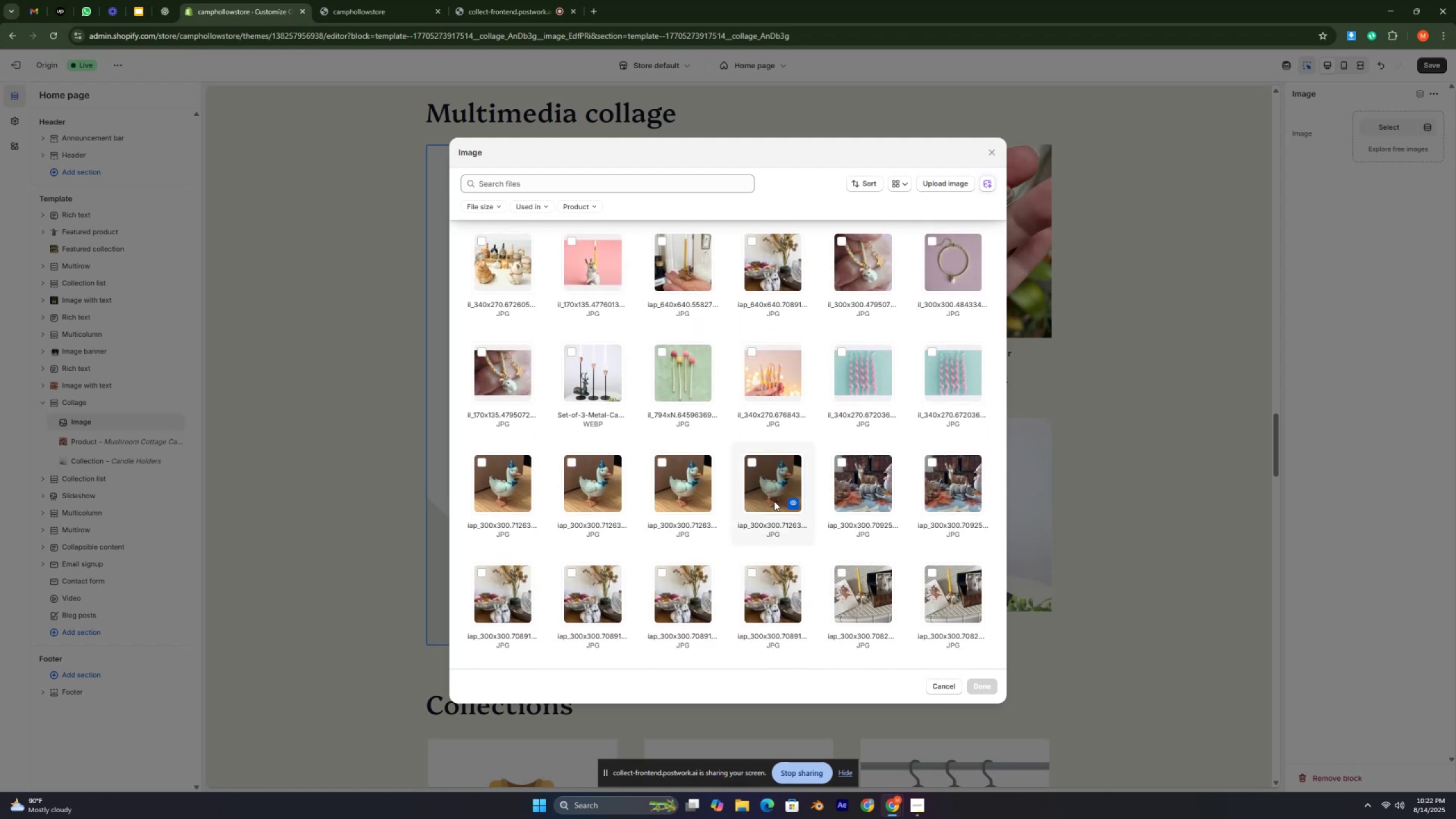 
key(Control+ControlLeft)
 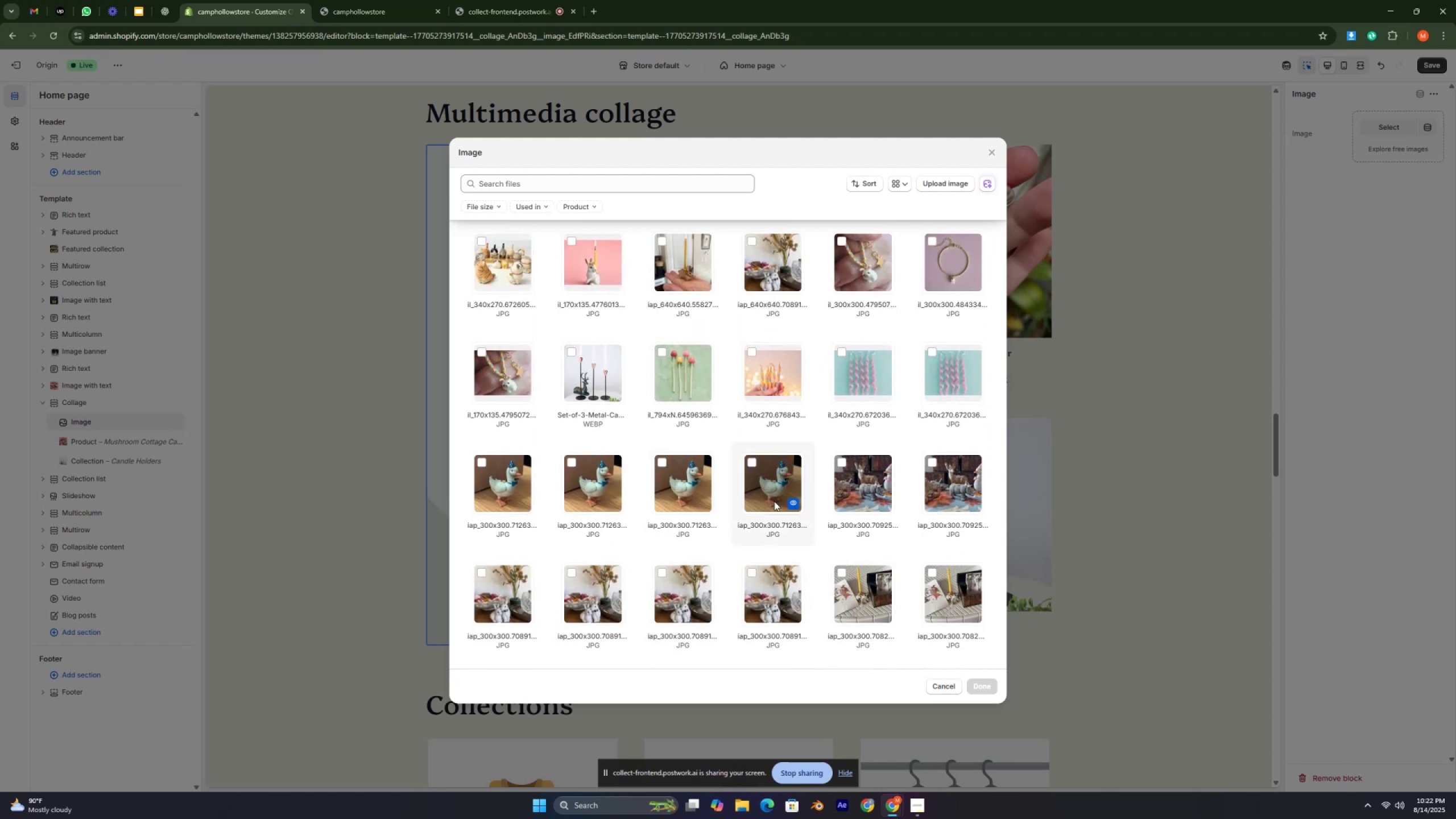 
key(Control+ControlLeft)
 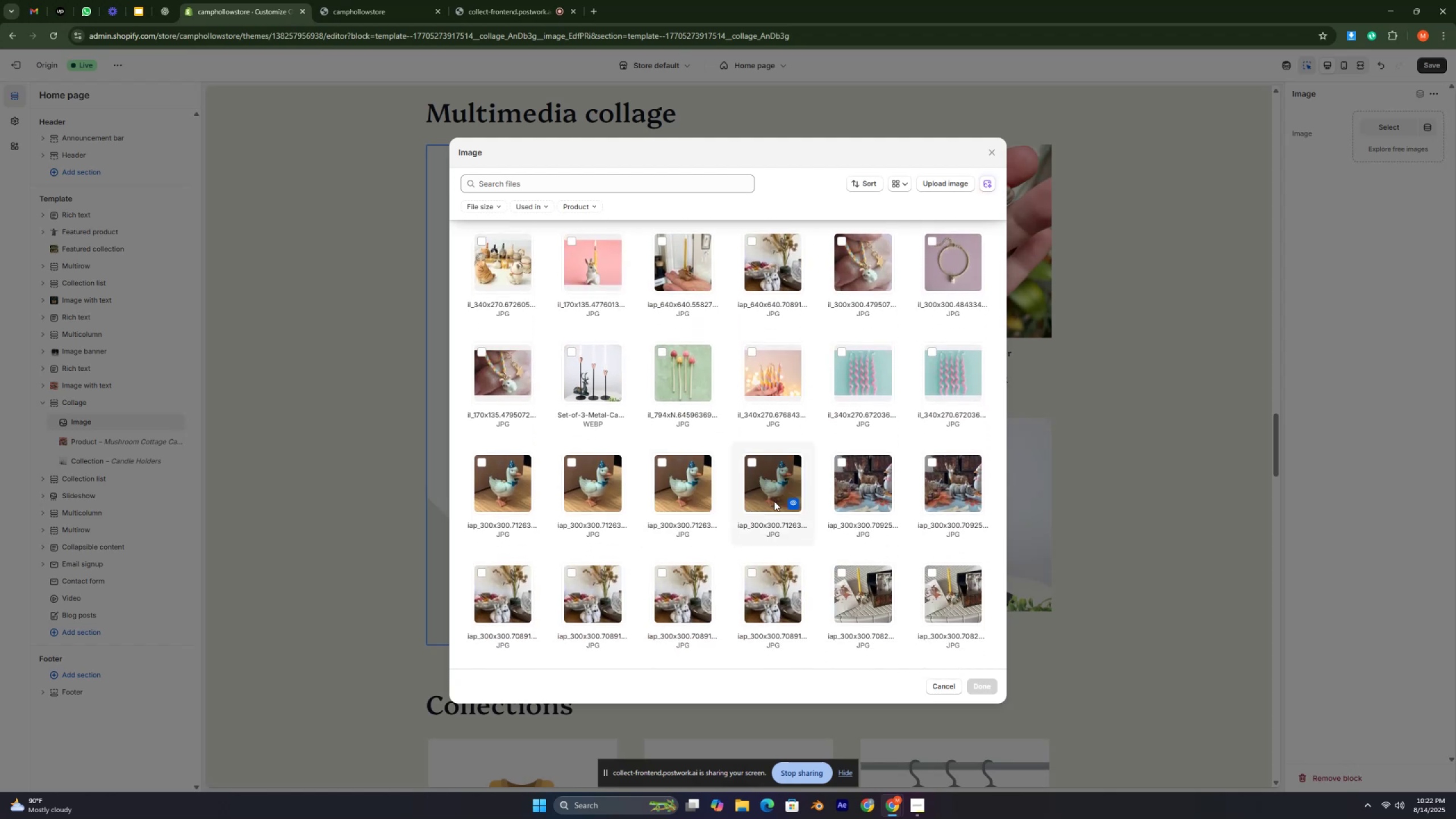 
key(Control+ControlLeft)
 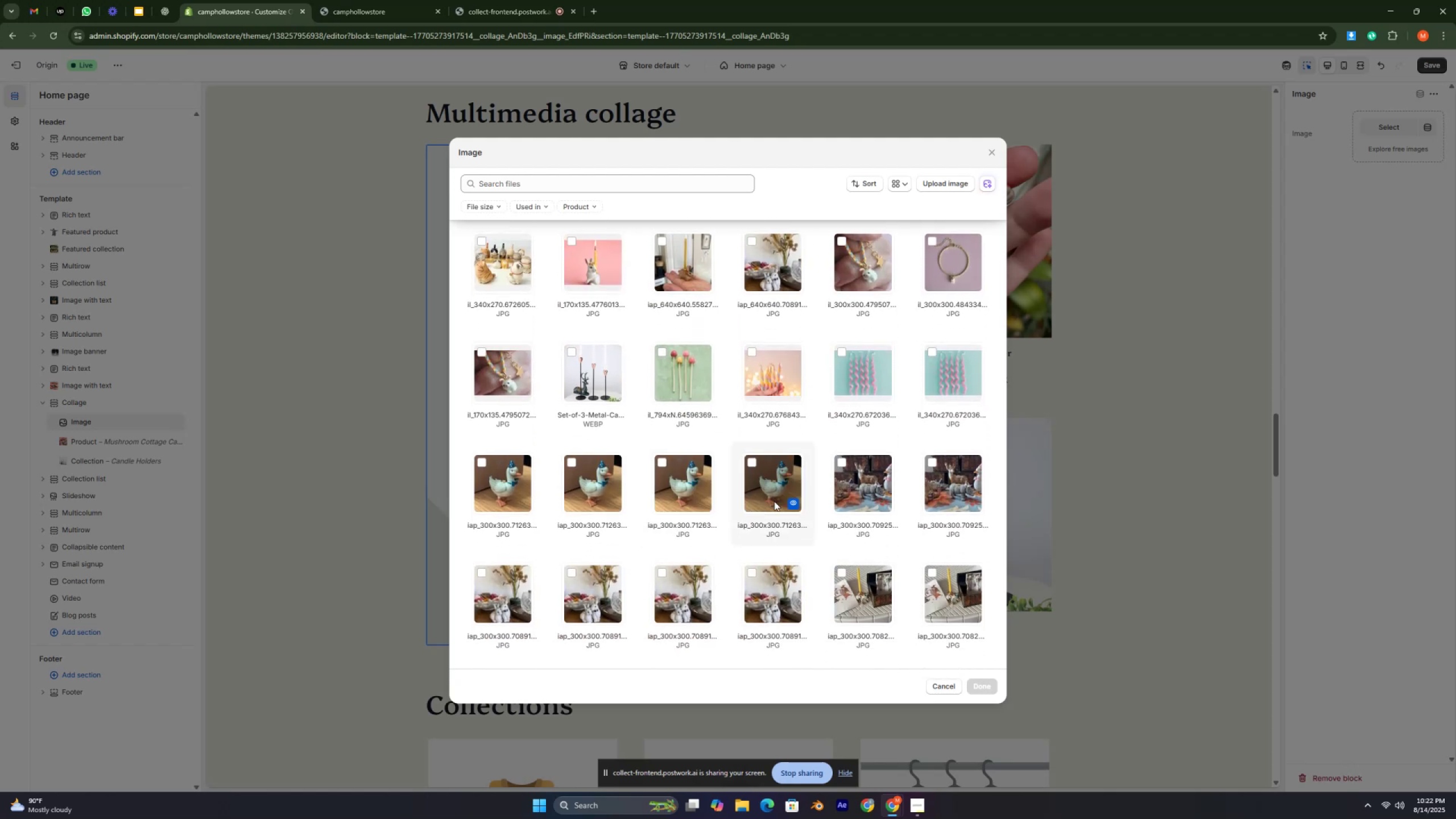 
key(Control+ControlLeft)
 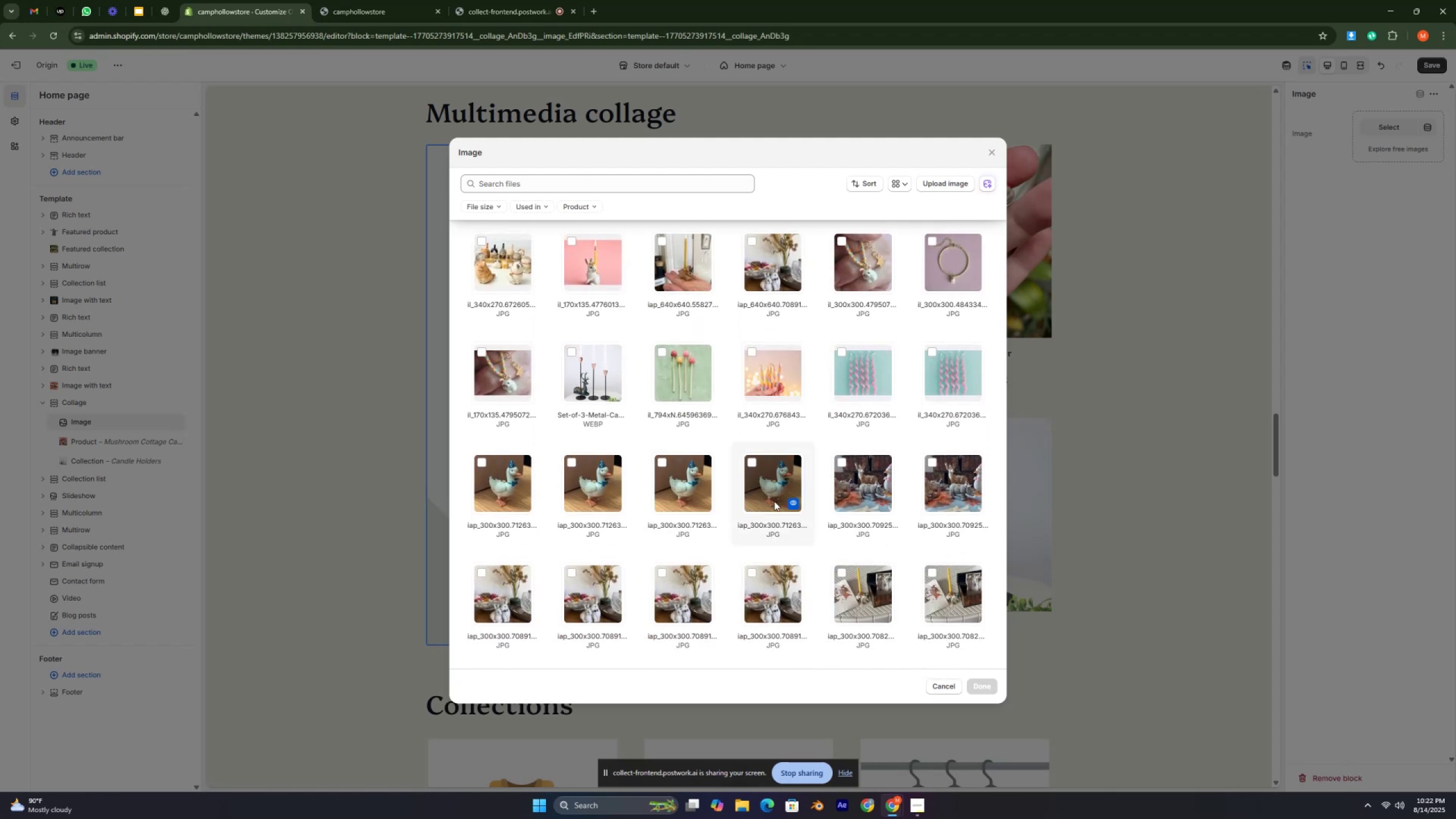 
key(Control+ControlLeft)
 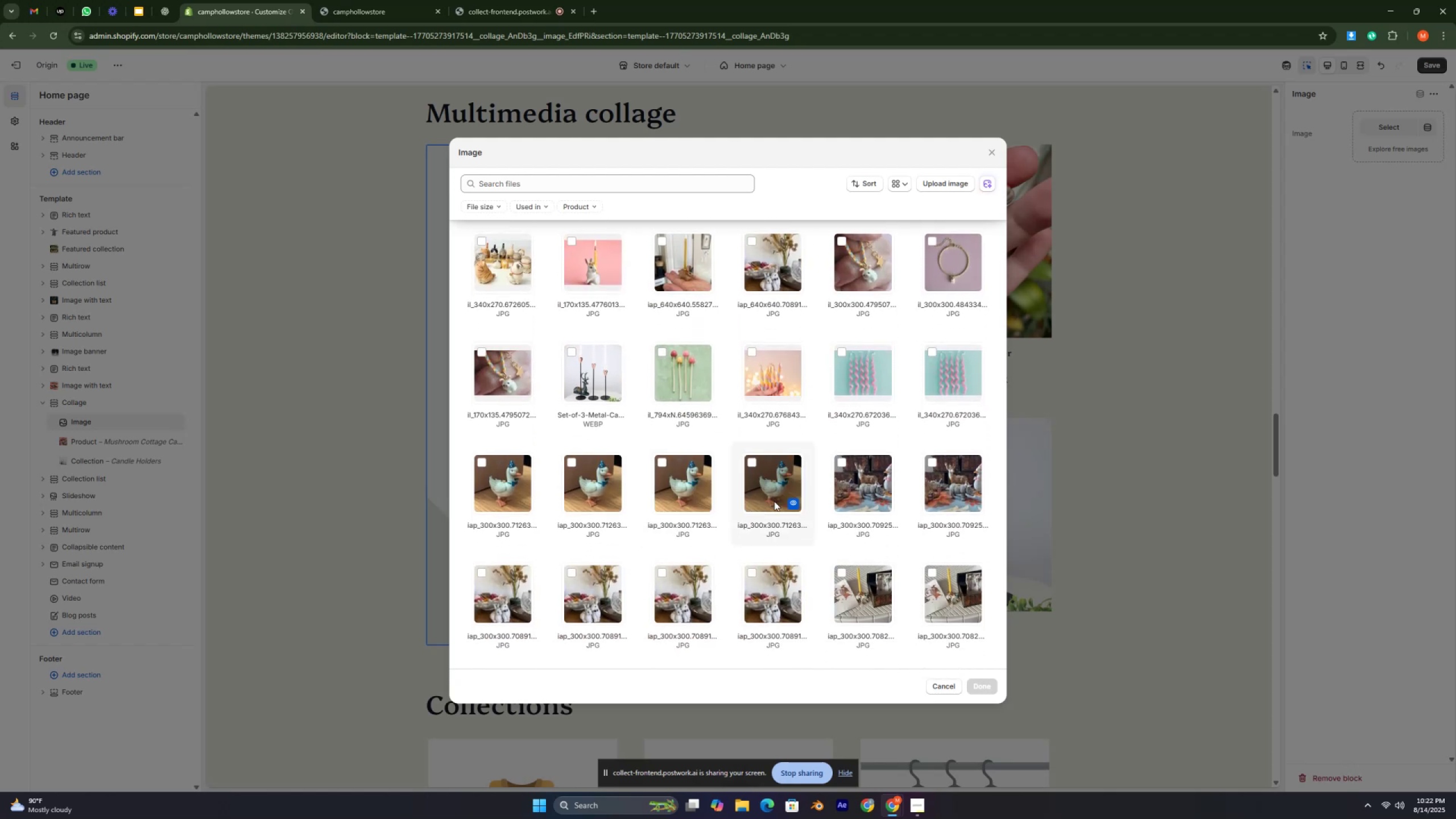 
key(Control+ControlLeft)
 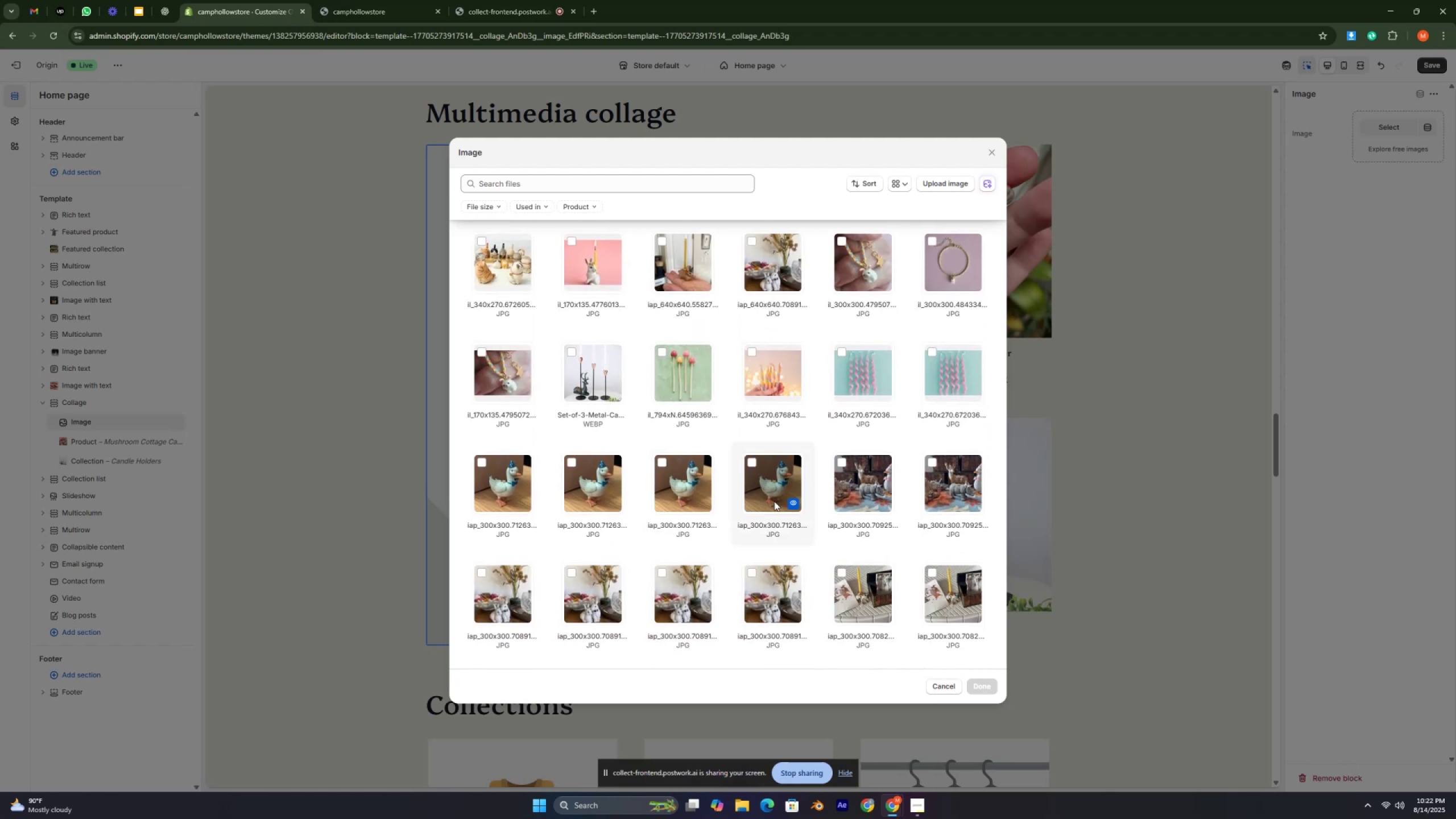 
key(Control+ControlLeft)
 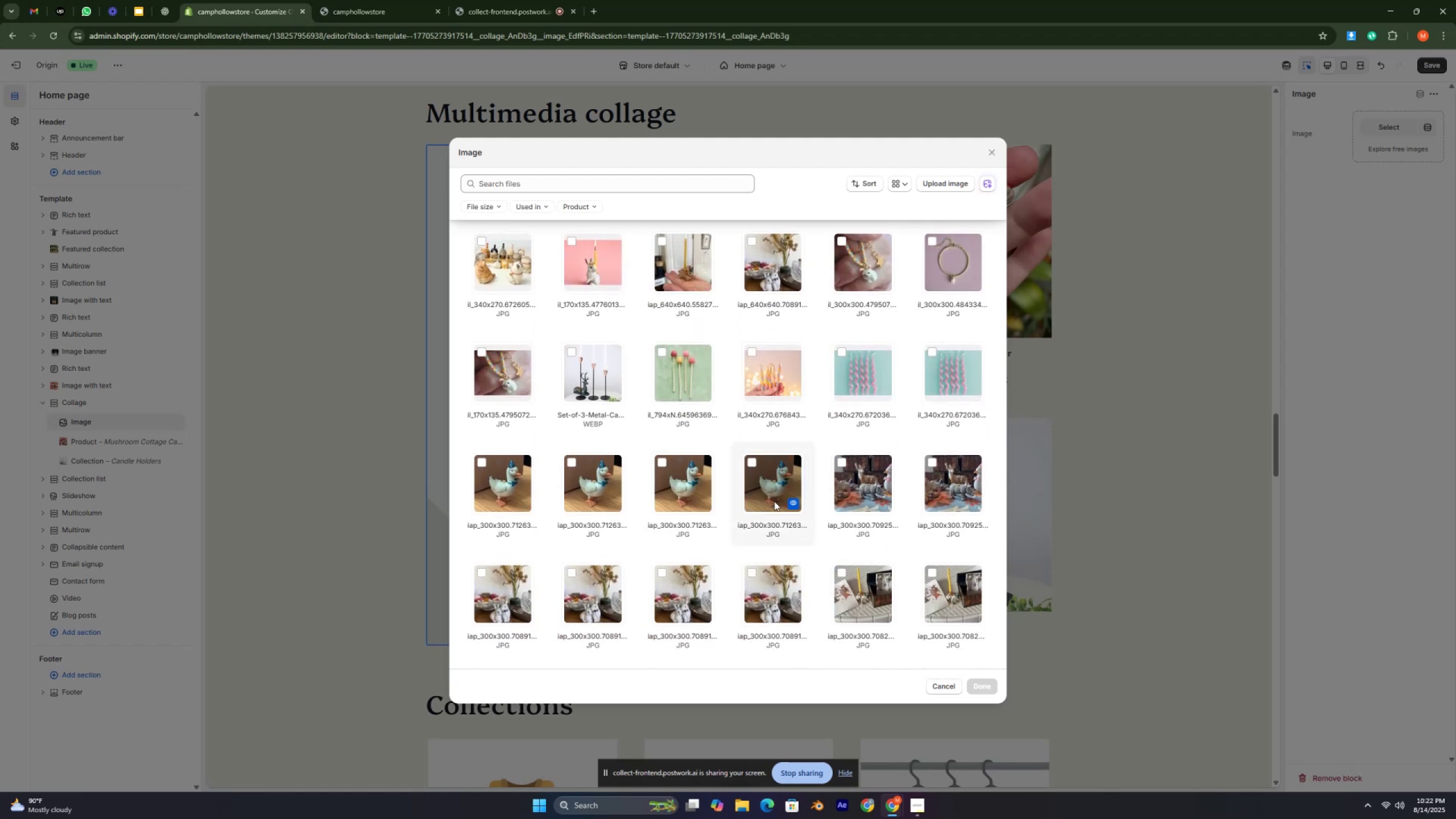 
key(Control+ControlLeft)
 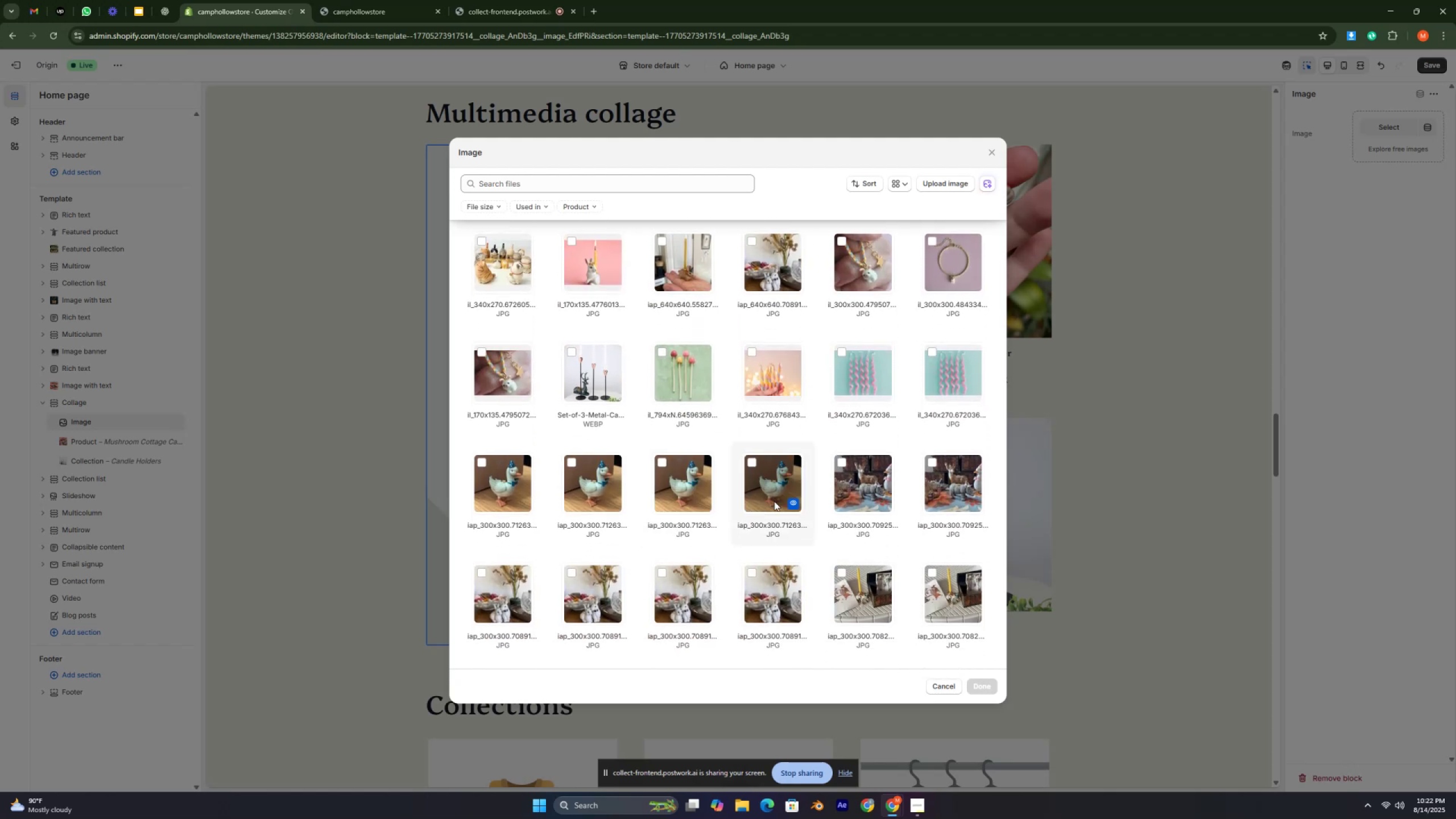 
key(Control+ControlLeft)
 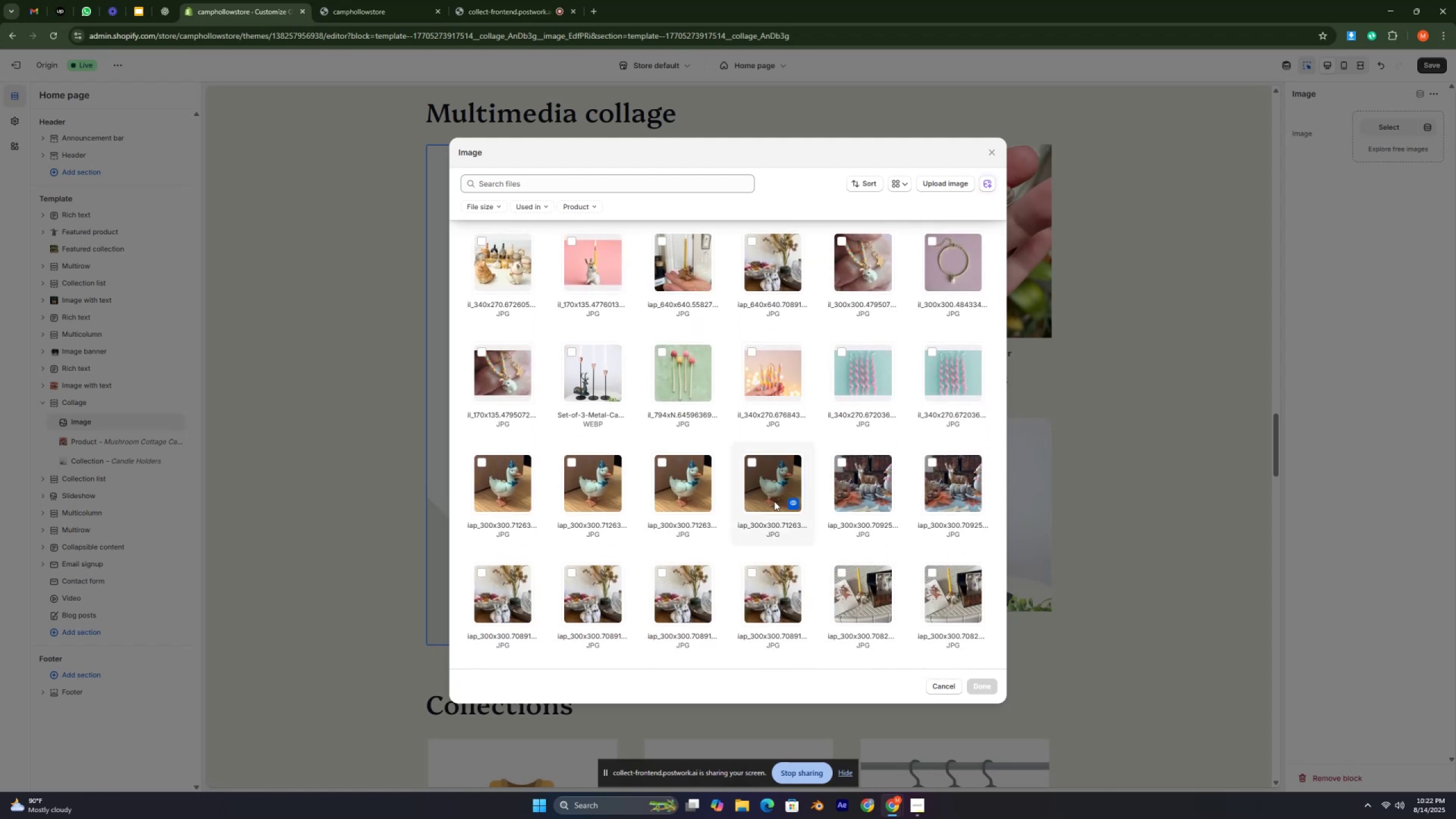 
key(Control+ControlLeft)
 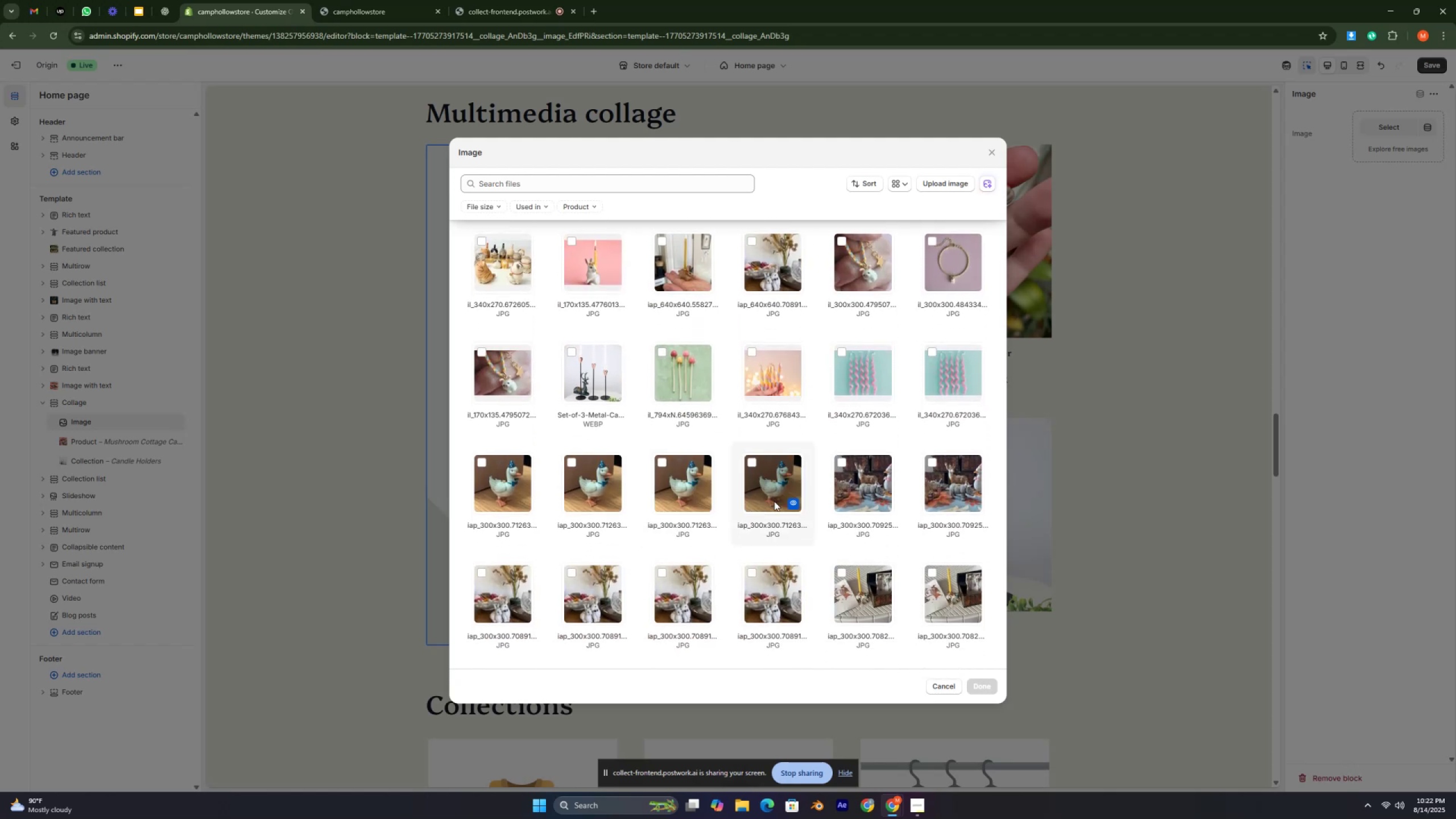 
key(Control+ControlLeft)
 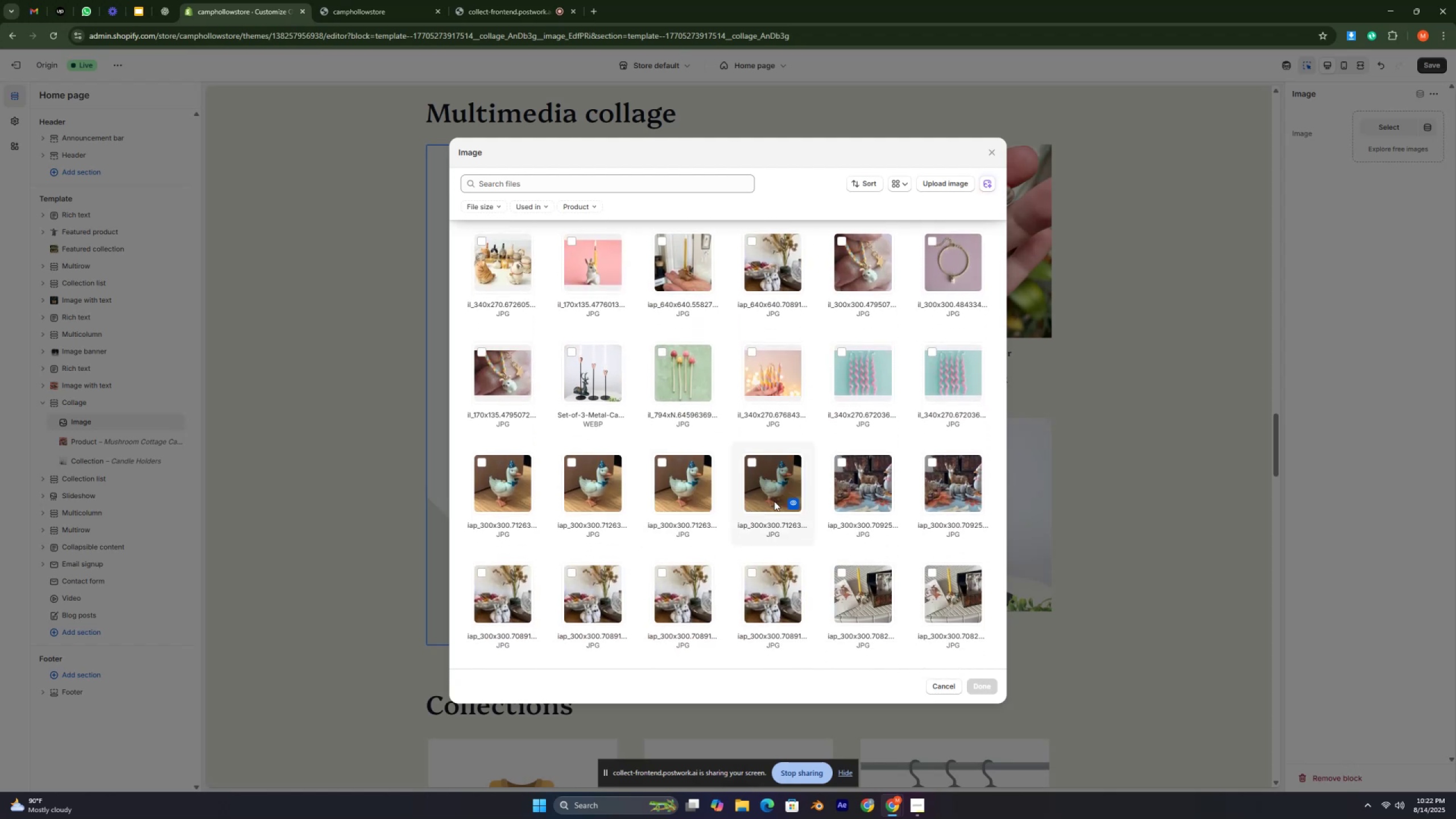 
key(Control+ControlLeft)
 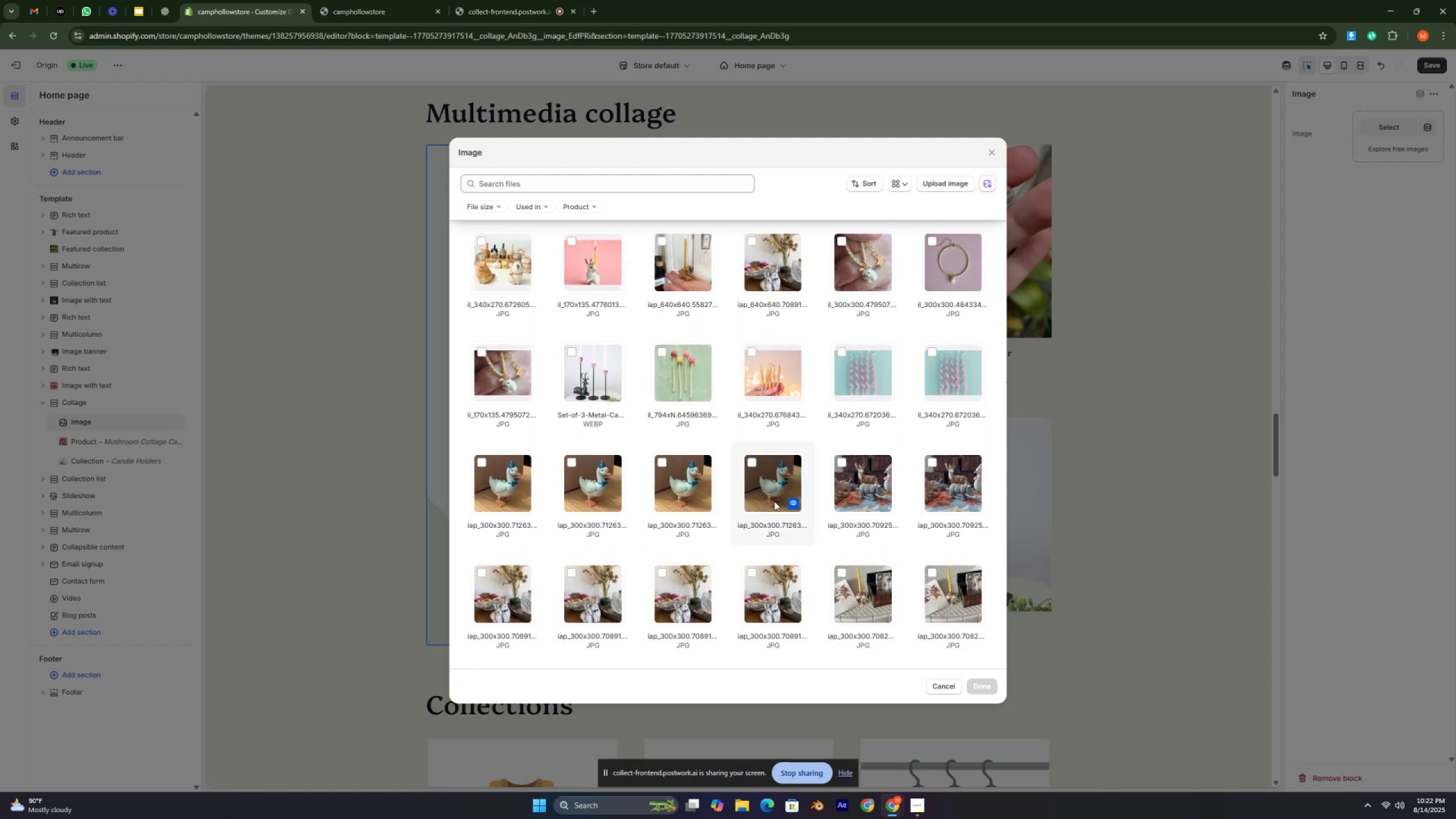 
scroll: coordinate [768, 507], scroll_direction: down, amount: 33.0
 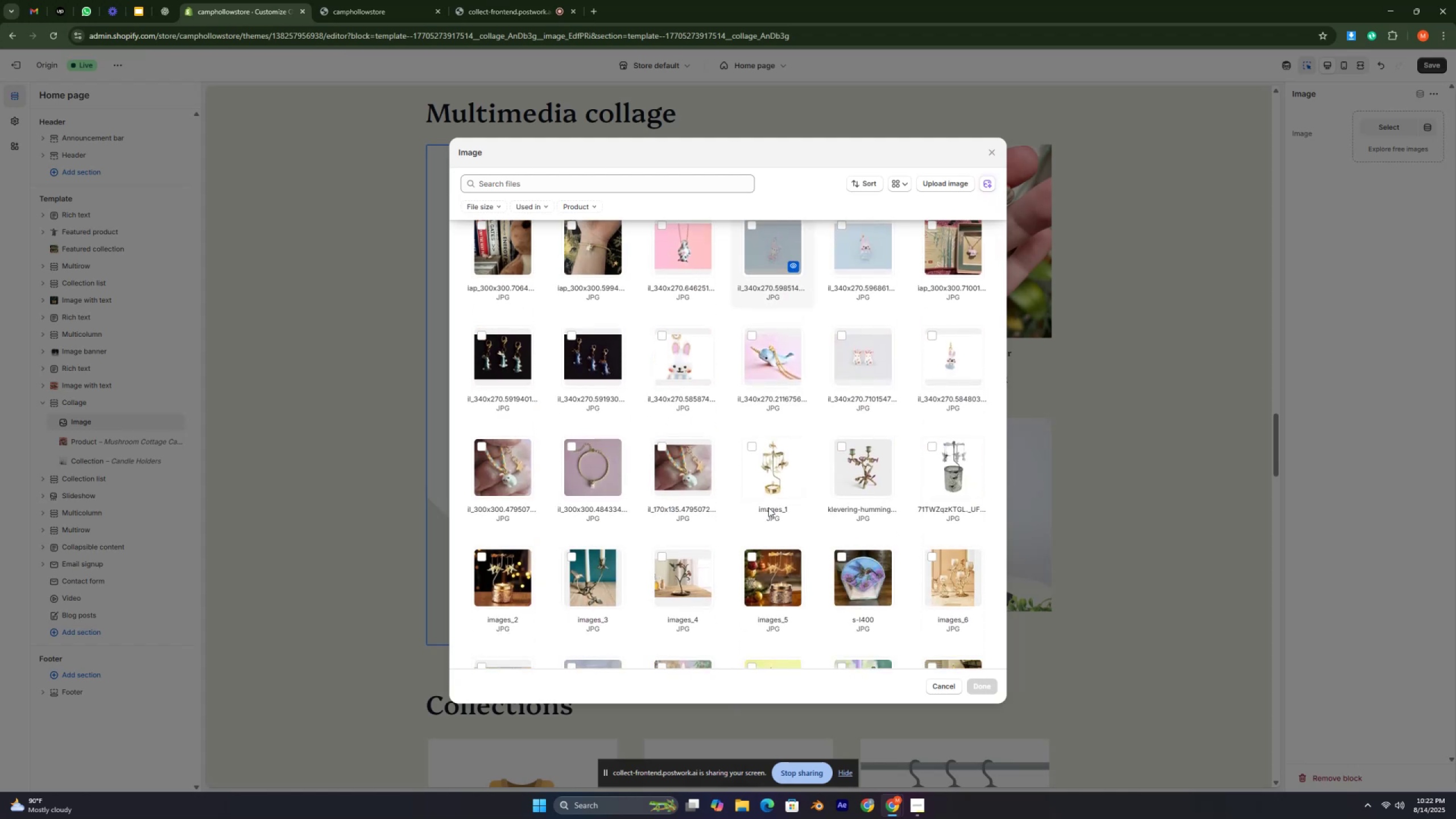 
scroll: coordinate [768, 507], scroll_direction: up, amount: 2.0
 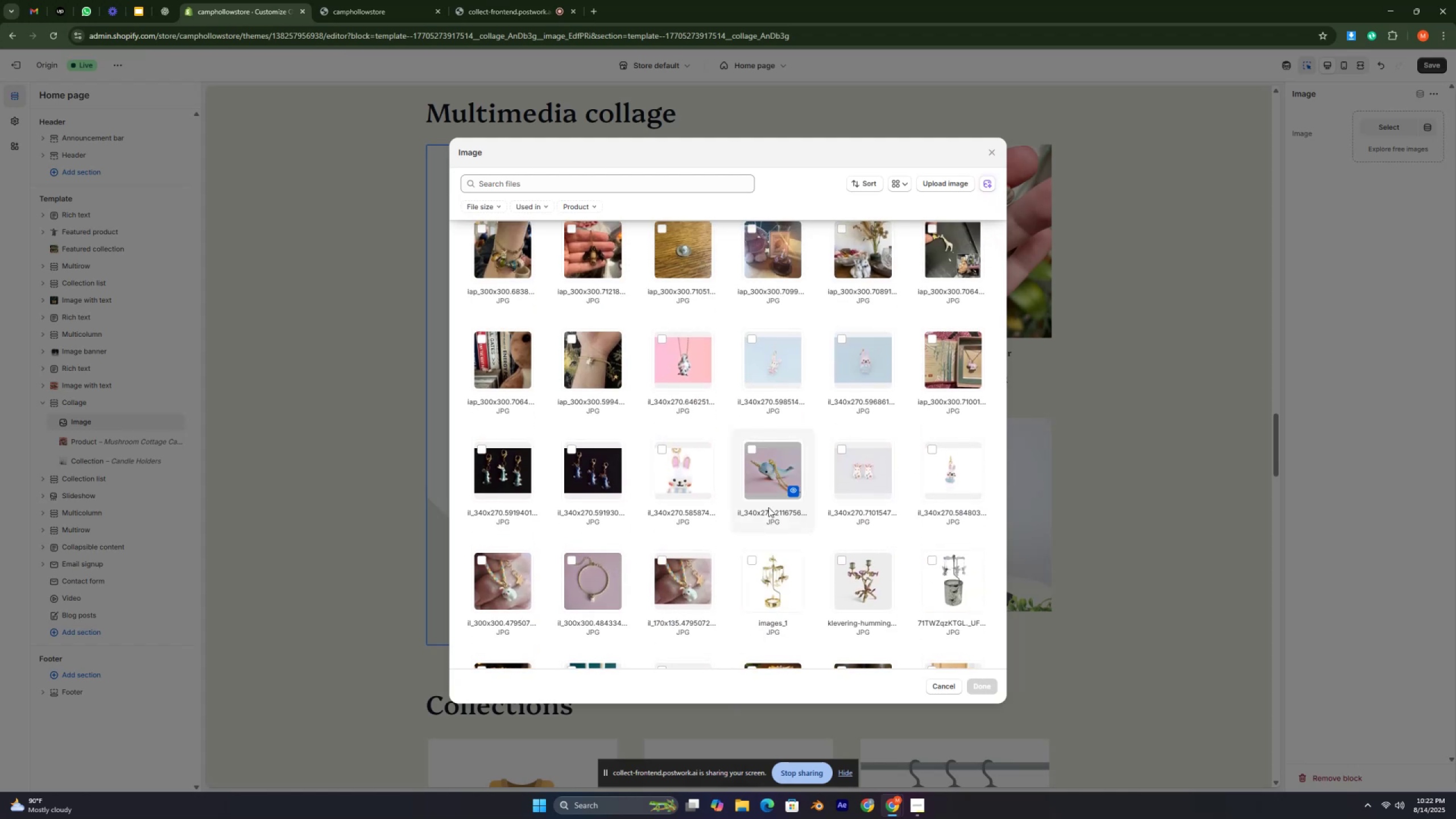 
scroll: coordinate [768, 508], scroll_direction: down, amount: 11.0
 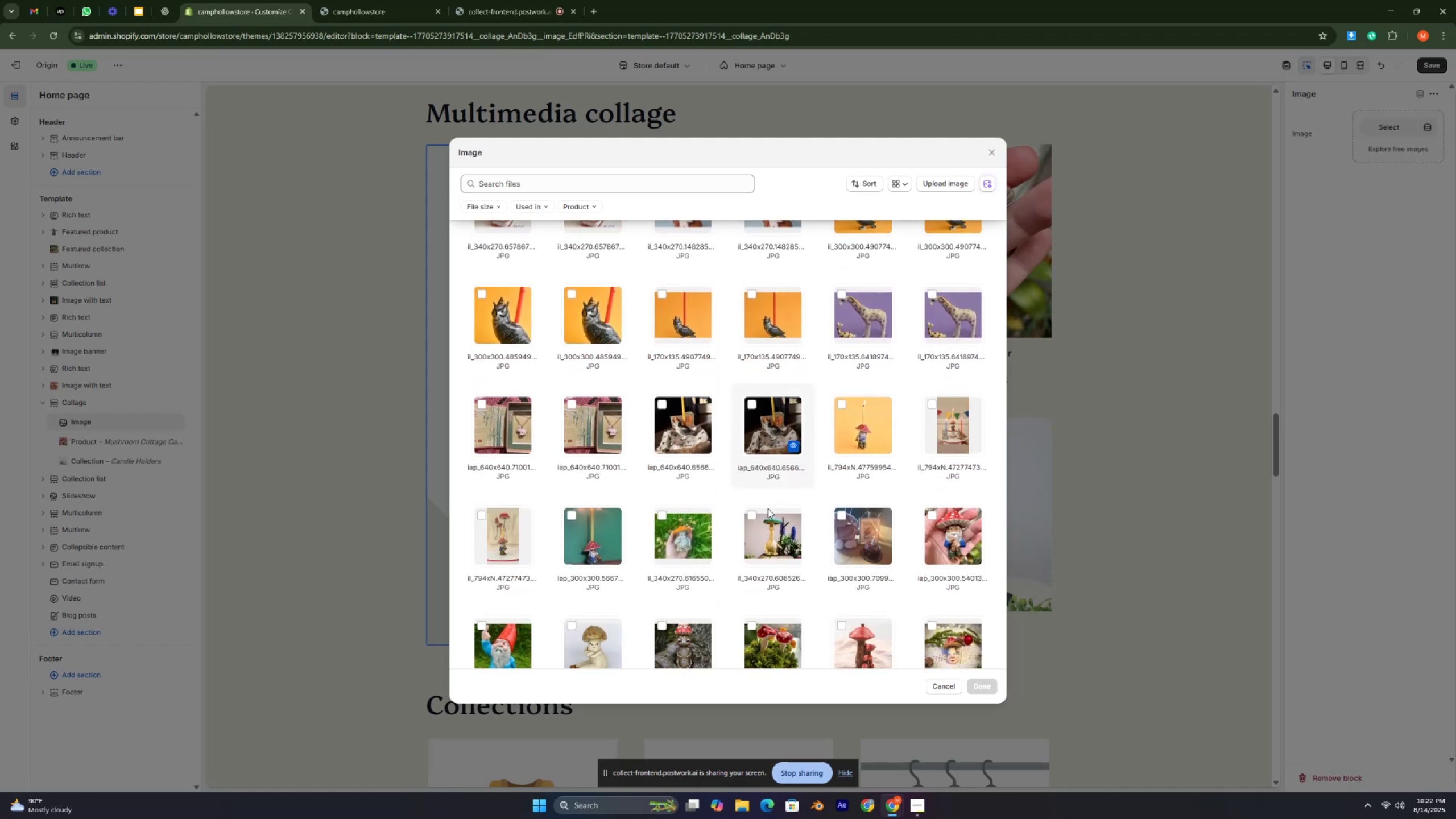 
key(Control+ControlLeft)
 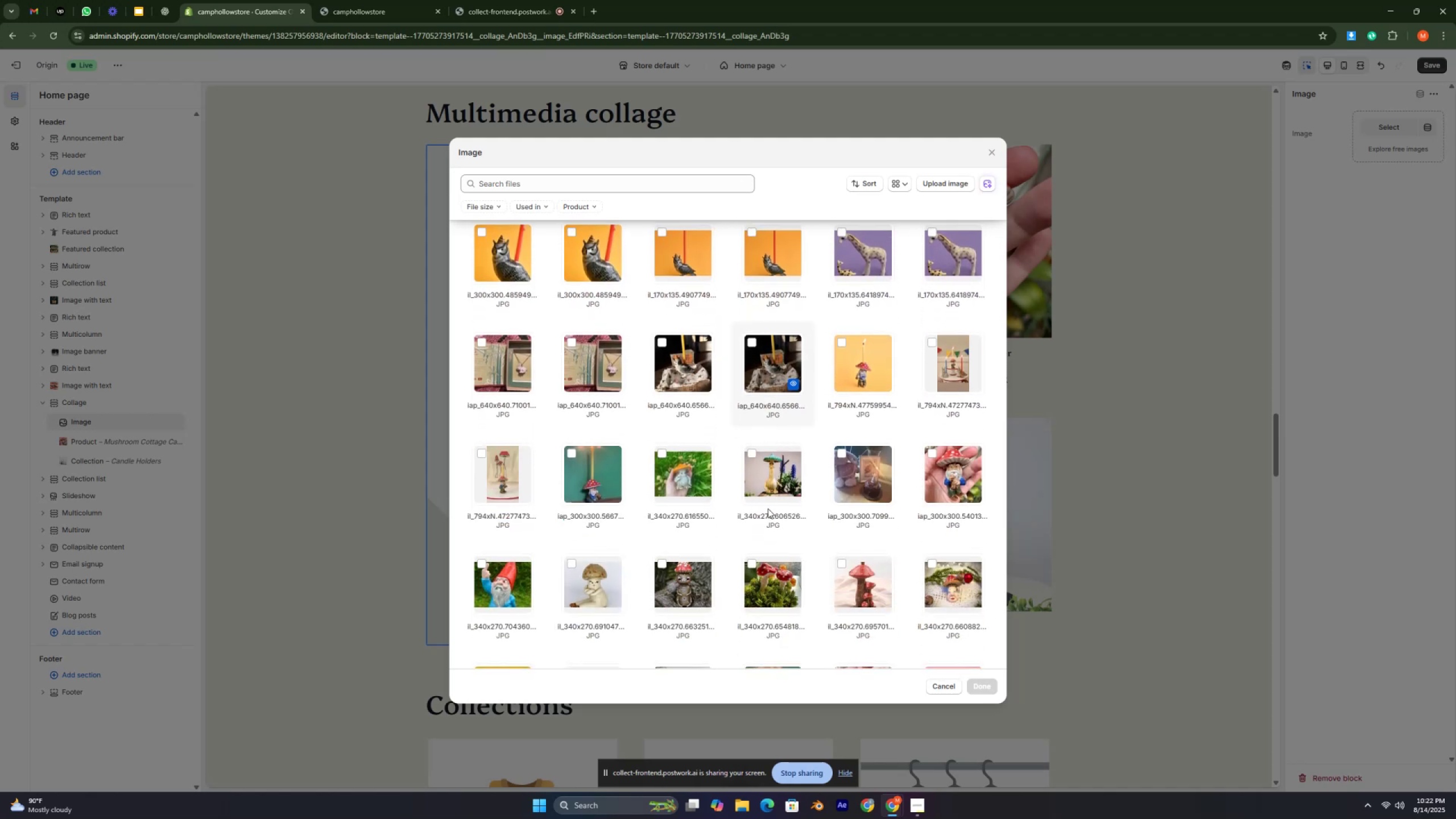 
key(Control+ControlLeft)
 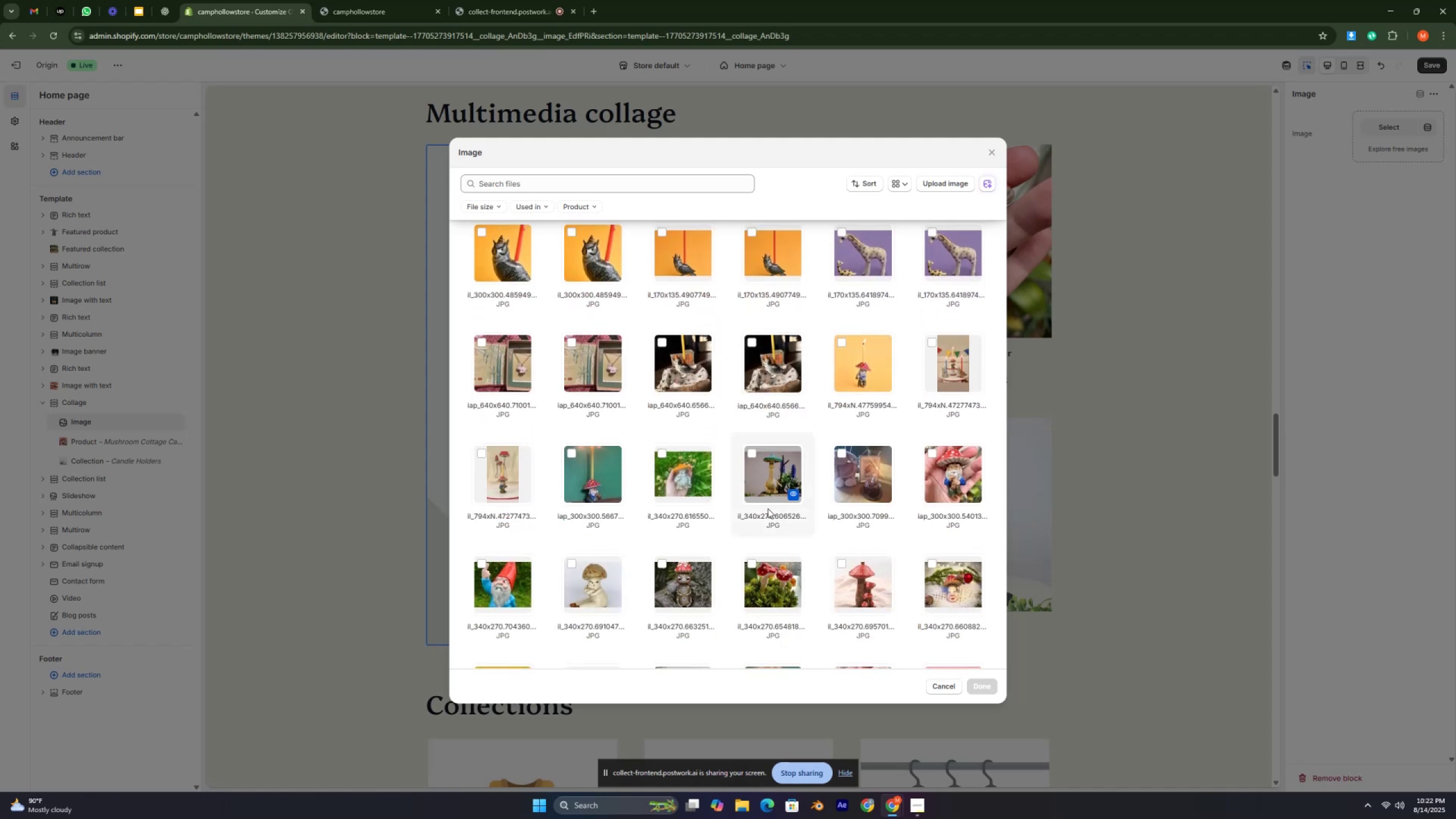 
scroll: coordinate [768, 508], scroll_direction: down, amount: 2.0
 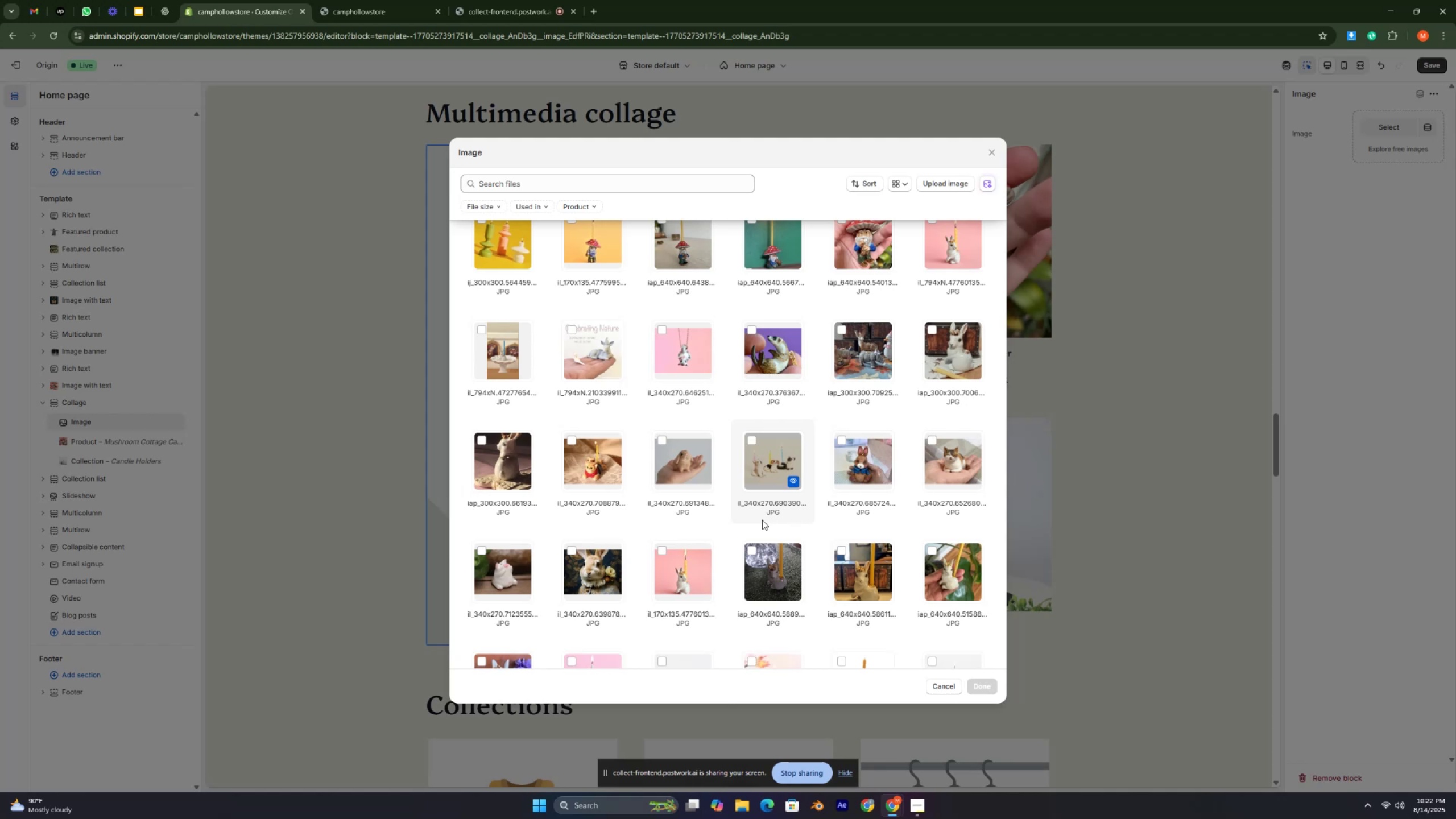 
key(Control+ControlLeft)
 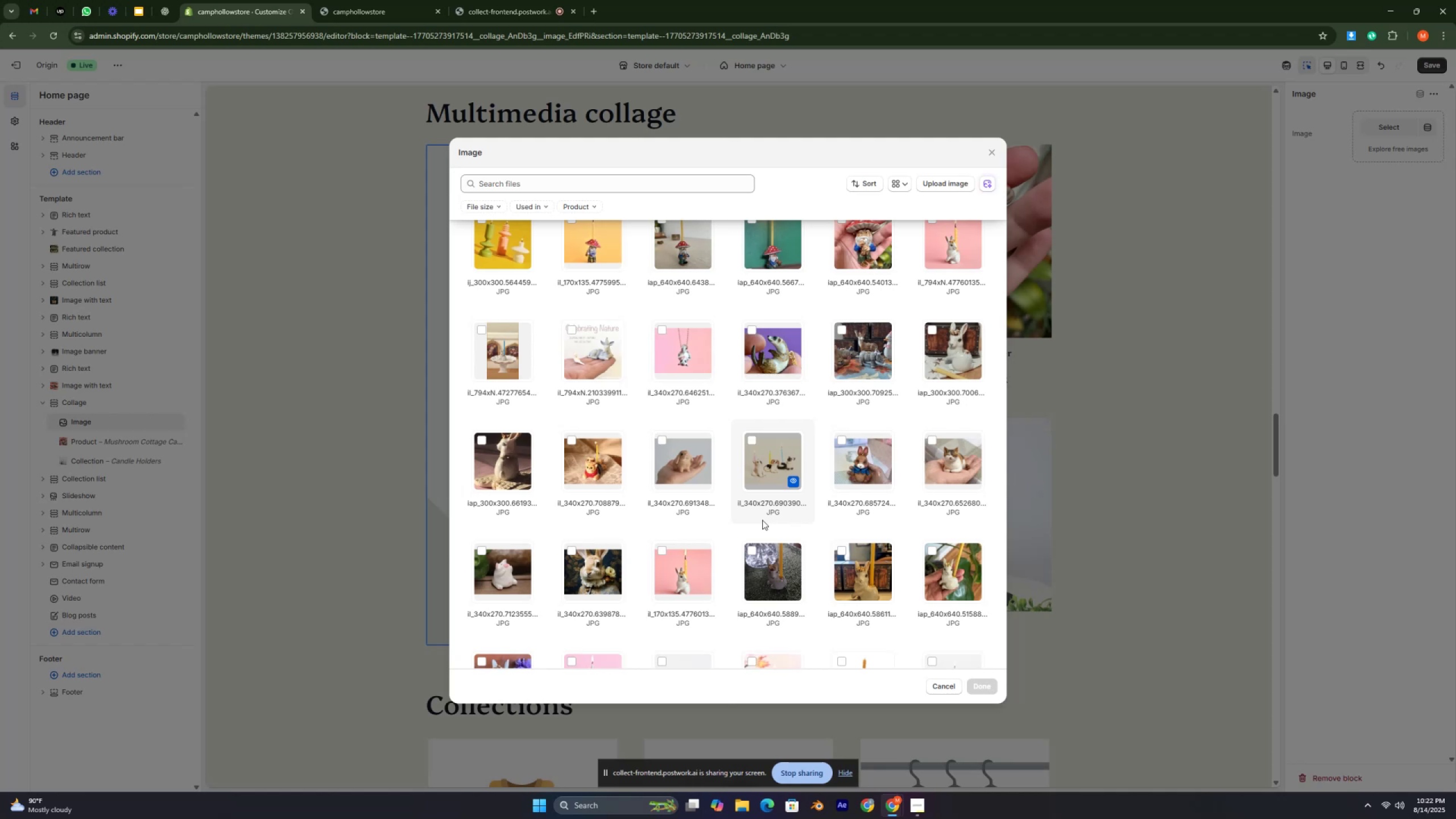 
key(Control+ControlLeft)
 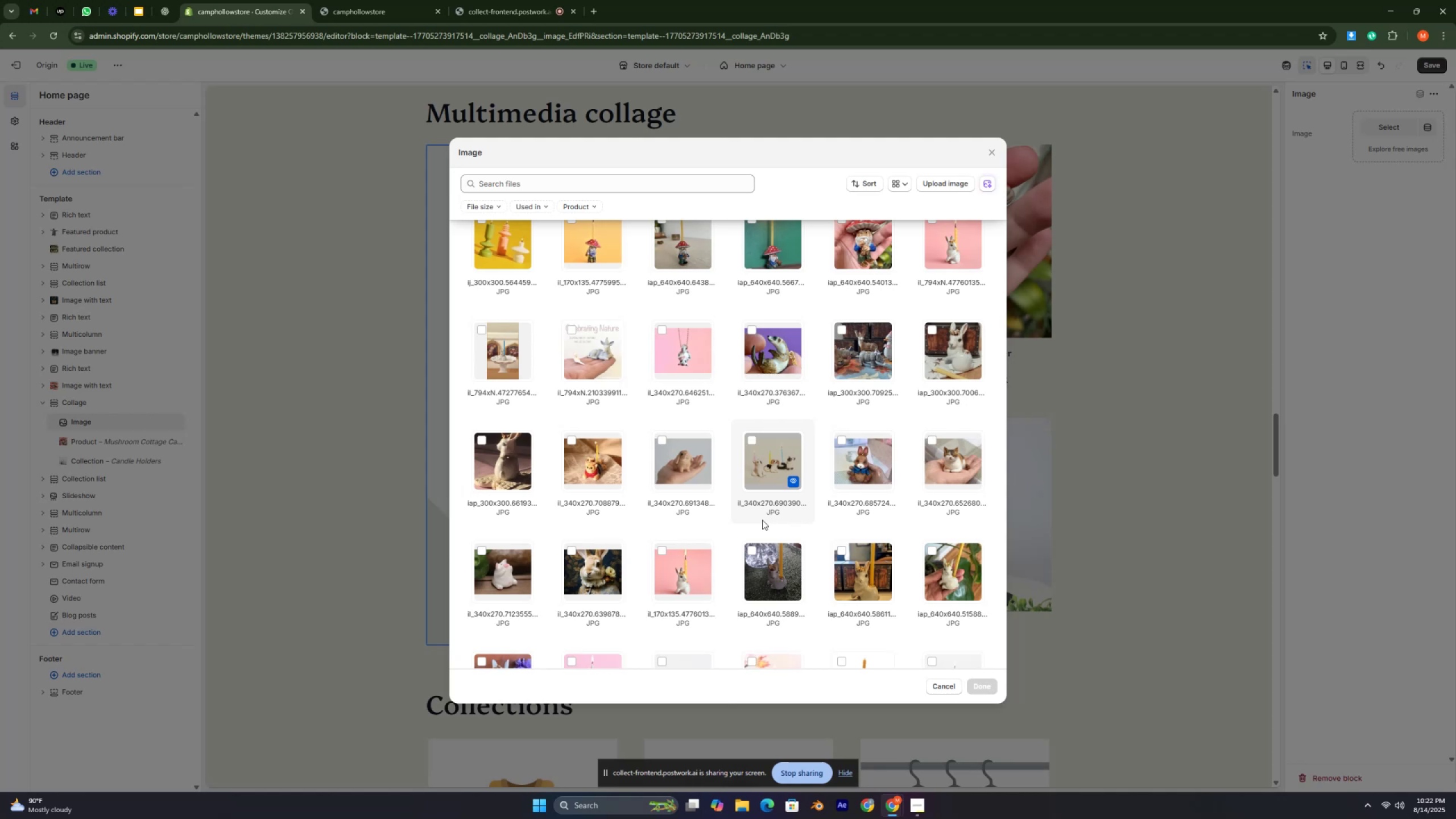 
key(Control+ControlLeft)
 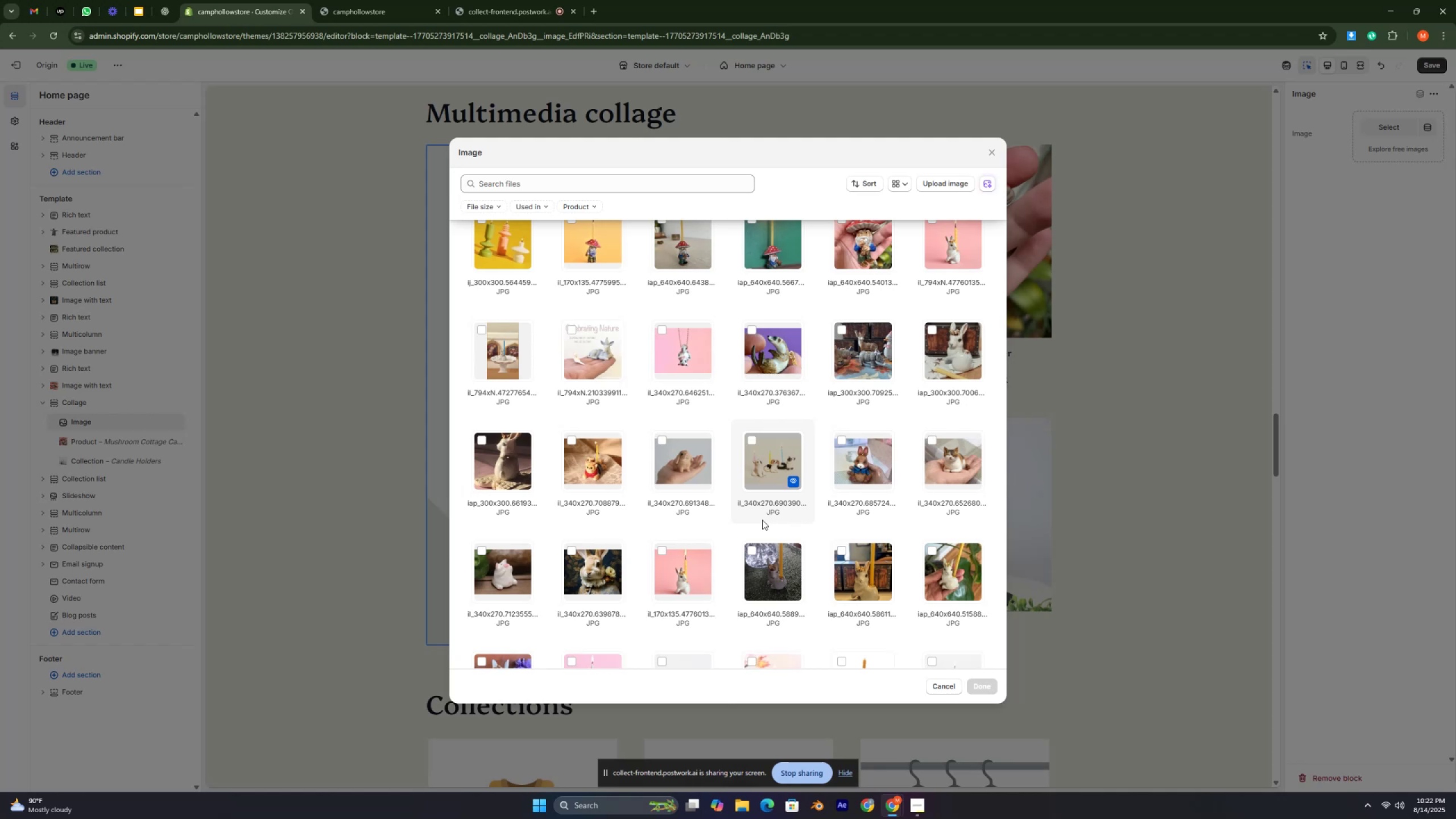 
key(Control+ControlLeft)
 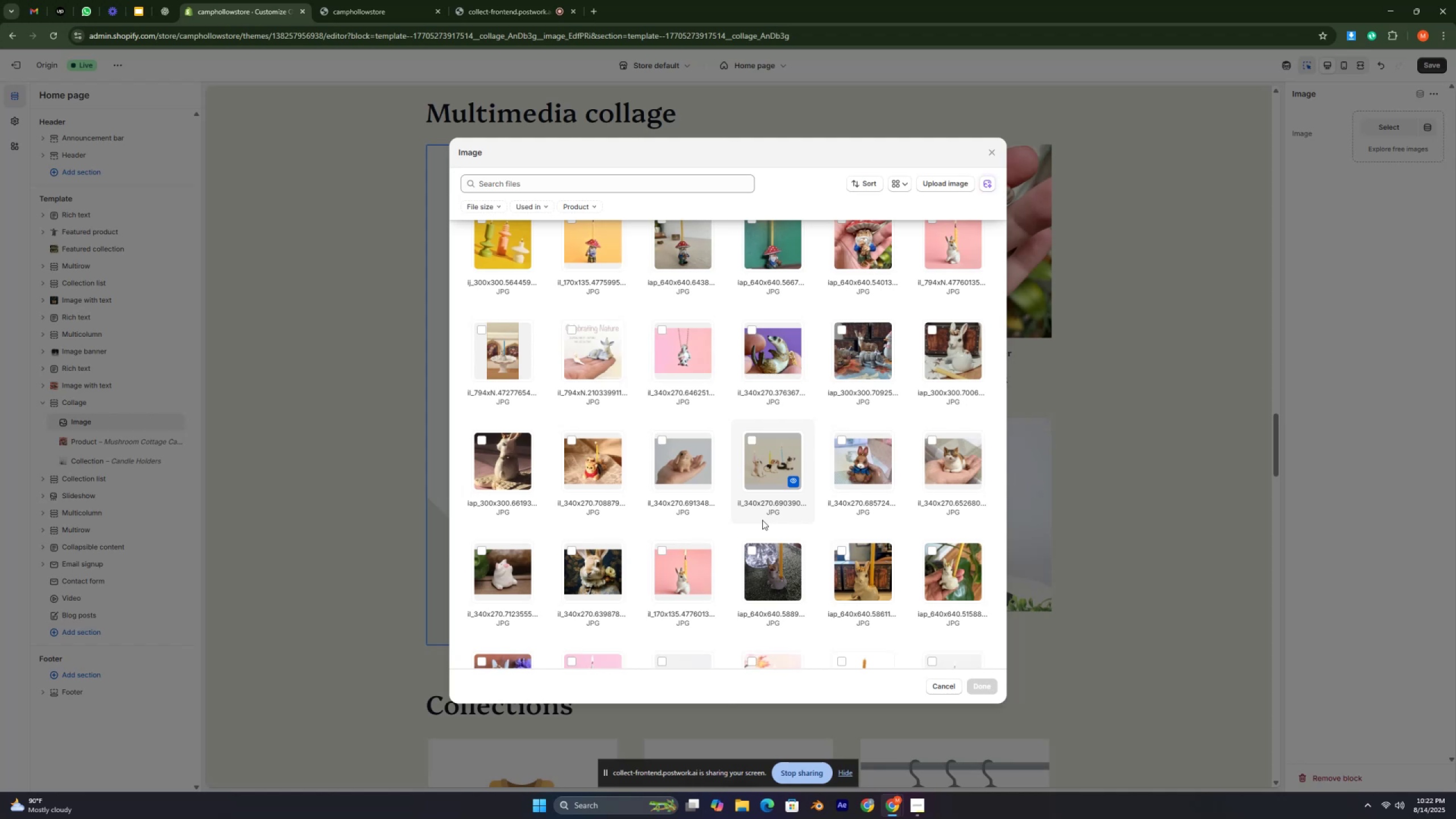 
key(Control+ControlLeft)
 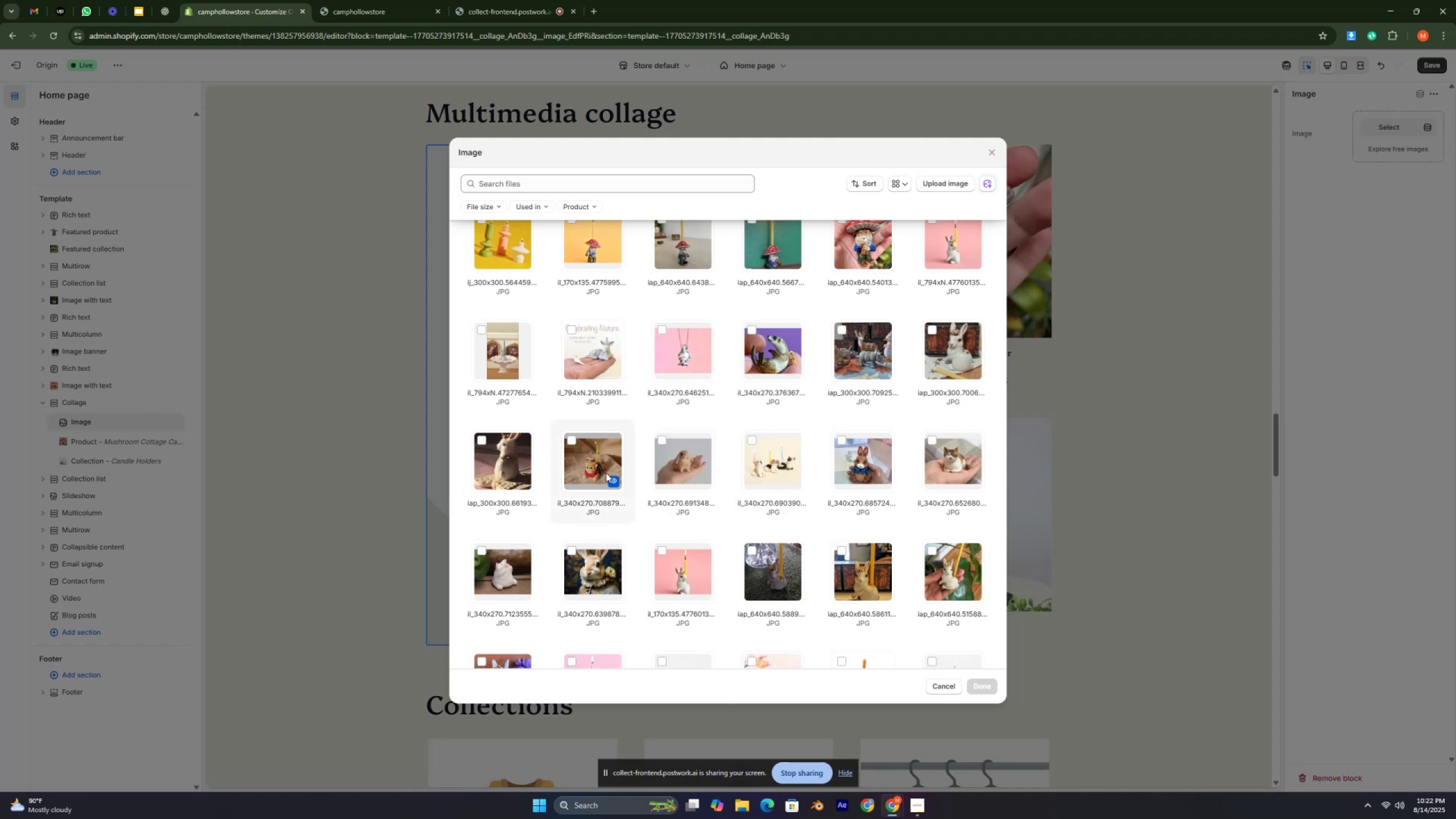 
left_click([585, 450])
 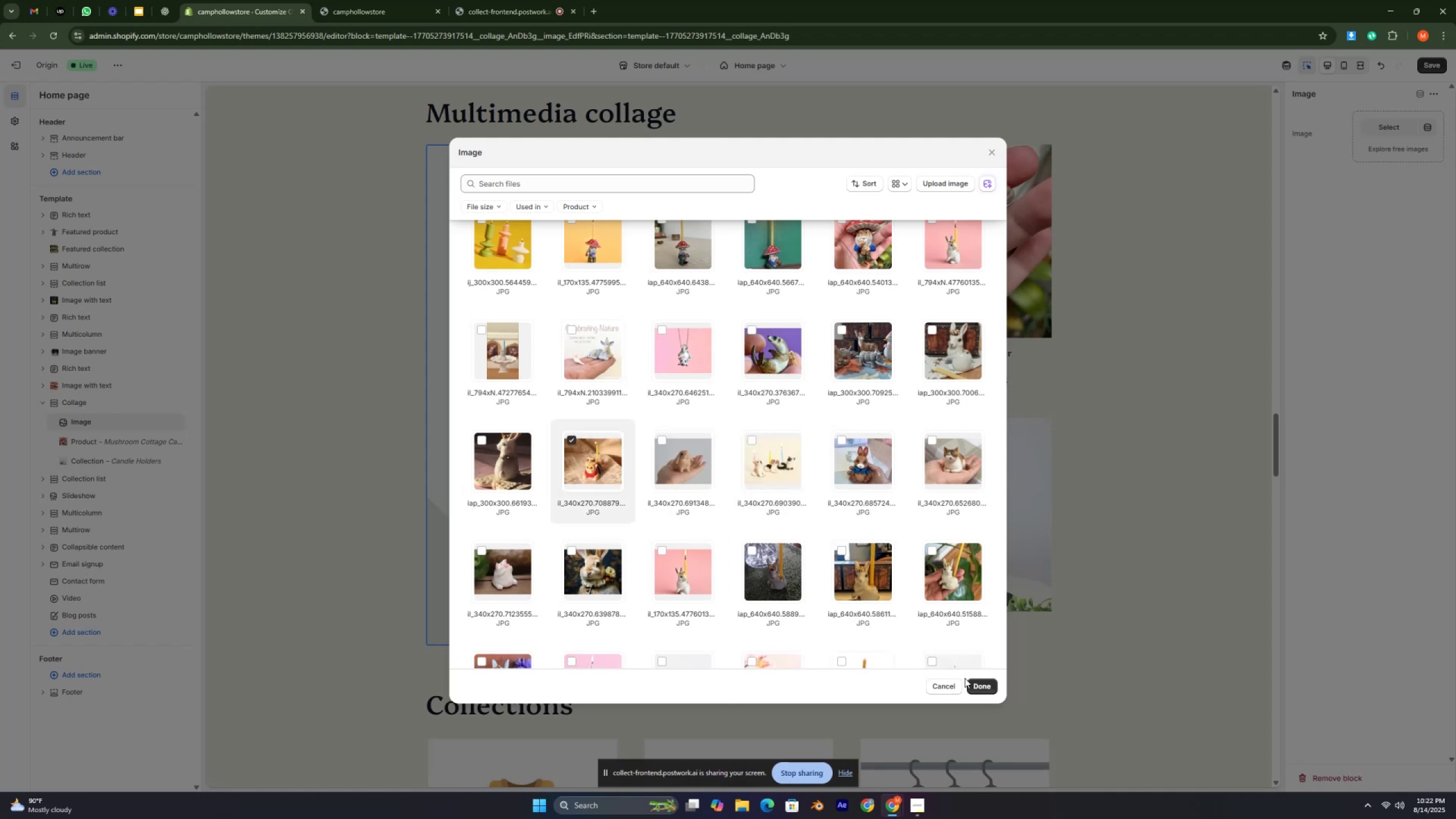 
left_click([977, 684])
 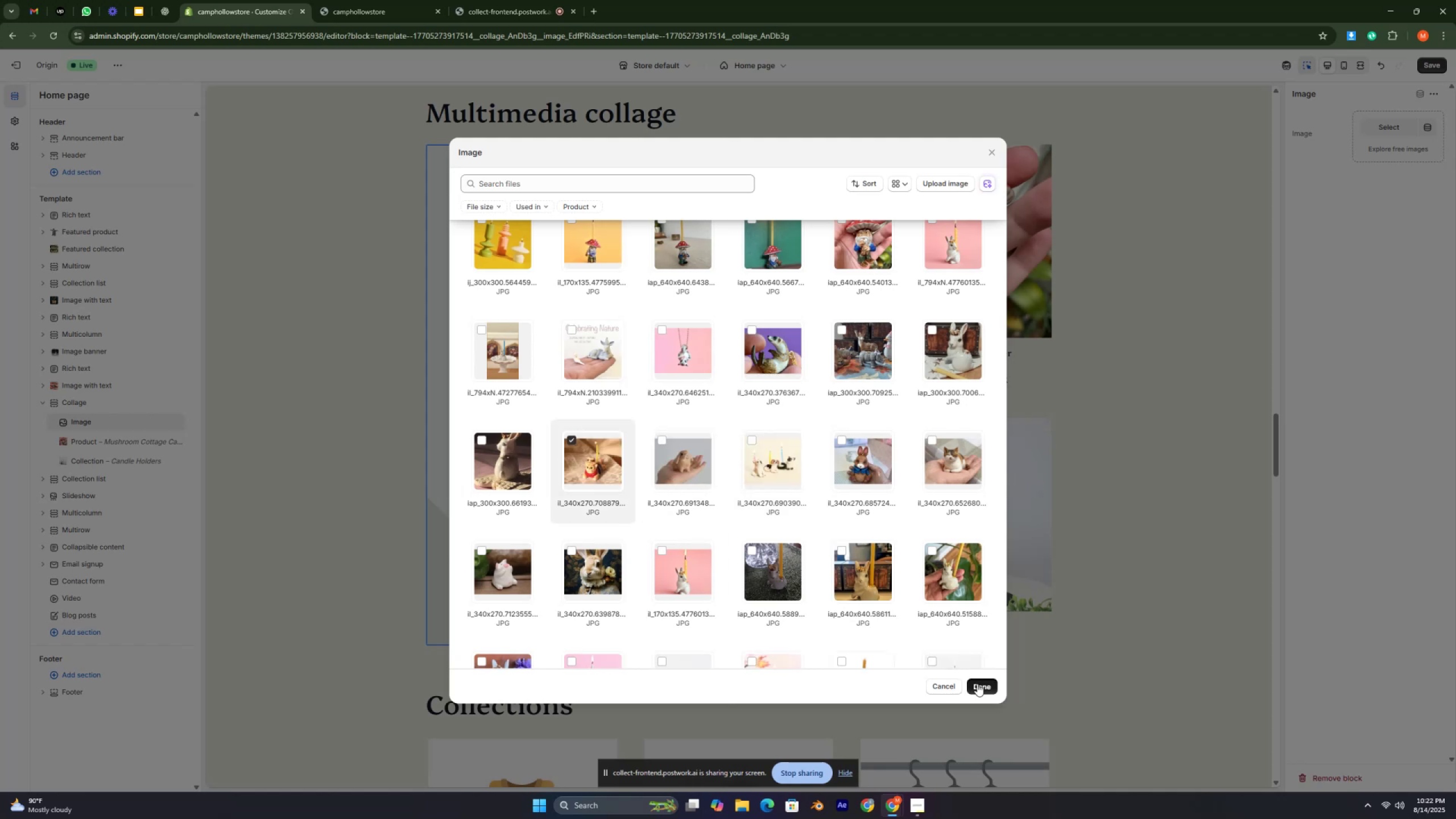 
key(Control+ControlLeft)
 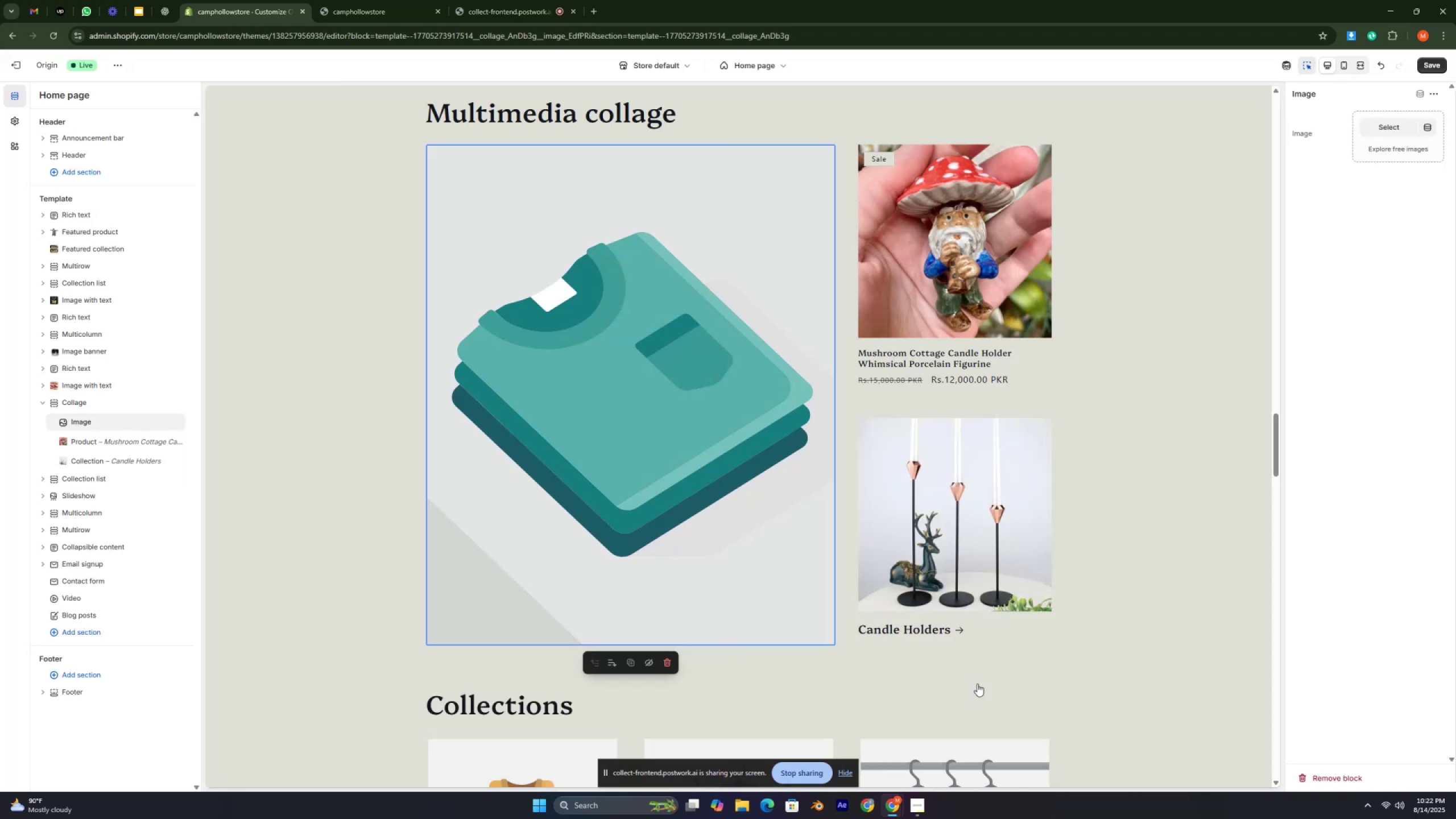 
key(Control+ControlLeft)
 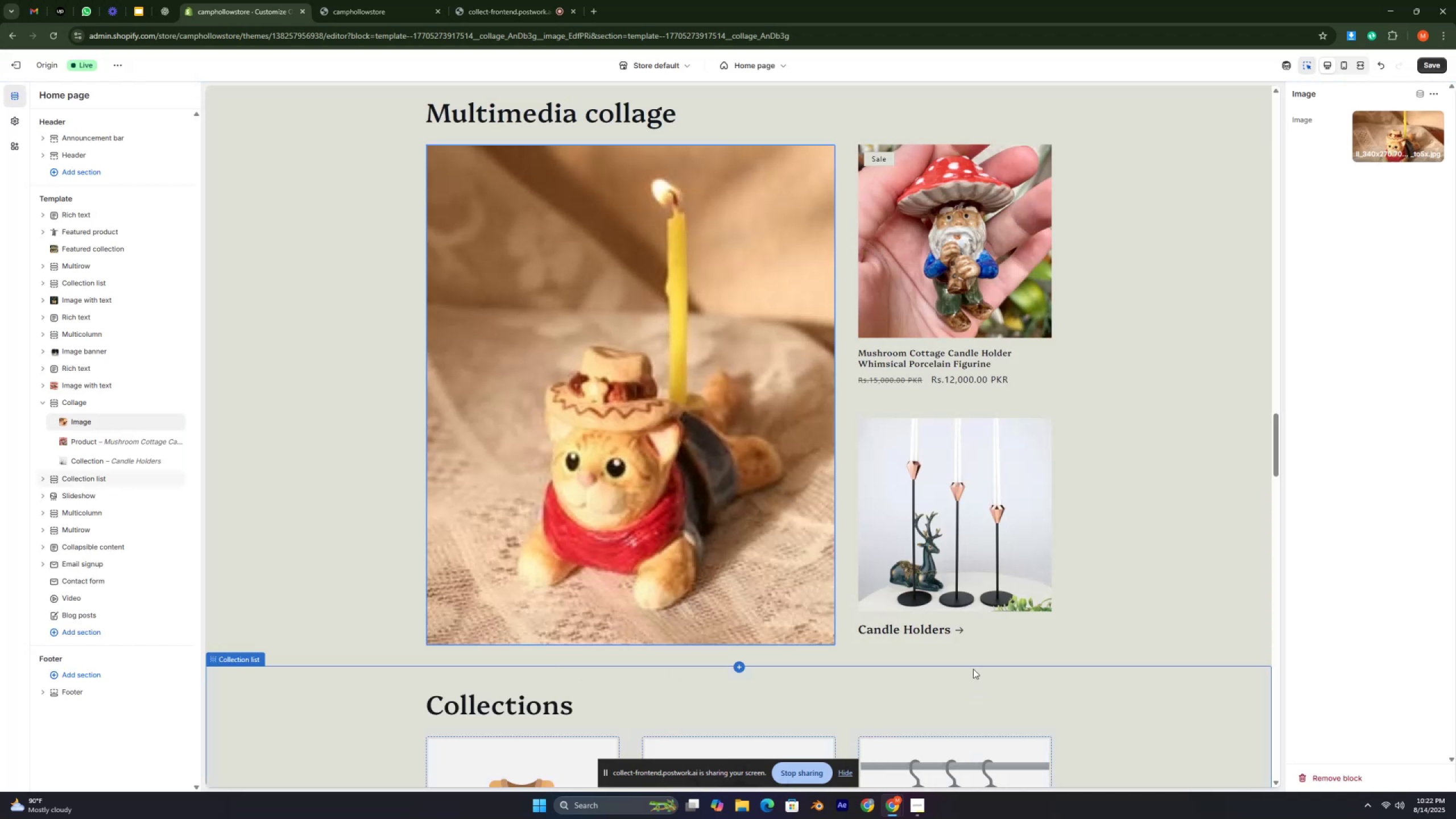 
wait(8.37)
 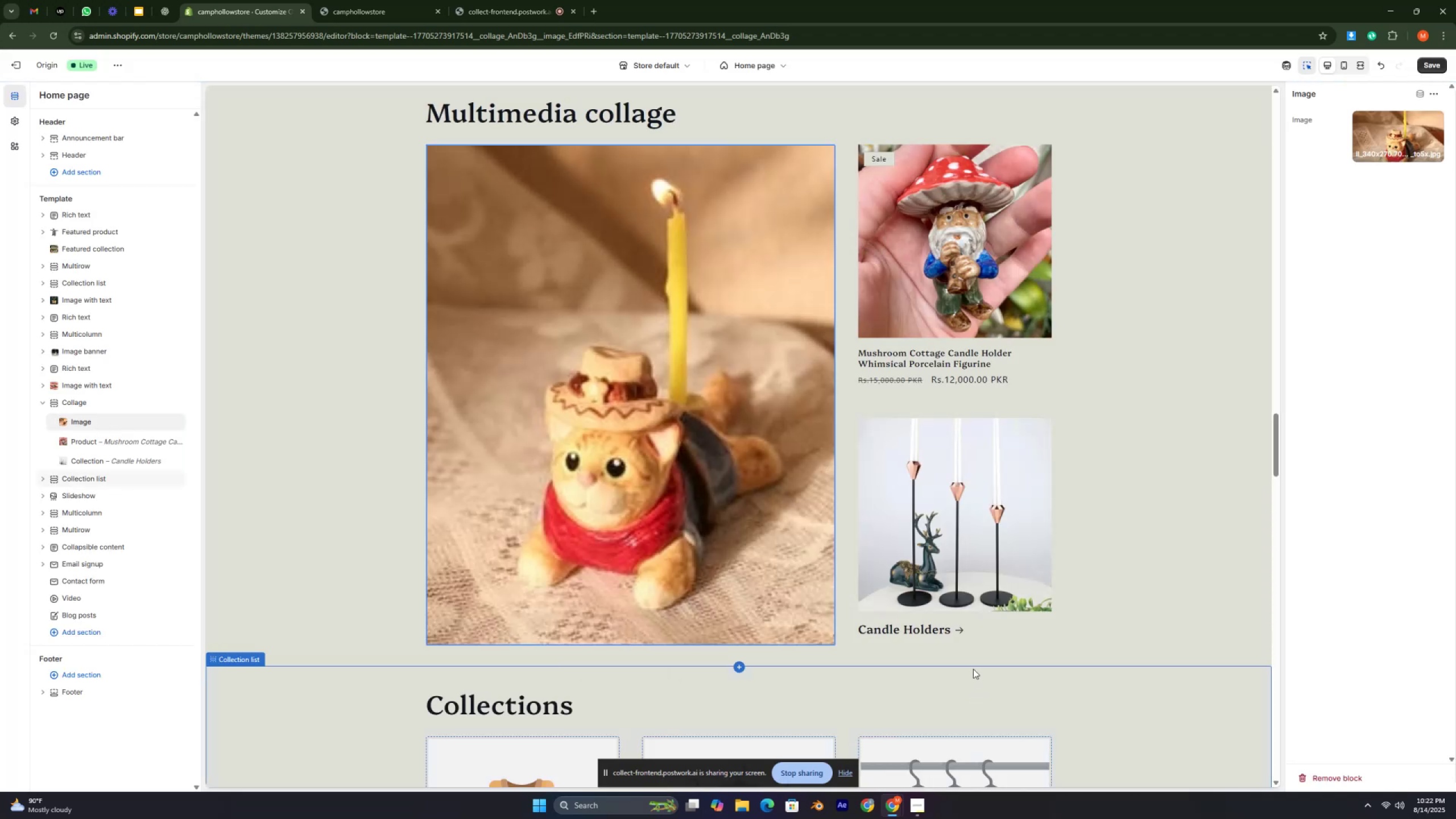 
left_click([1436, 64])
 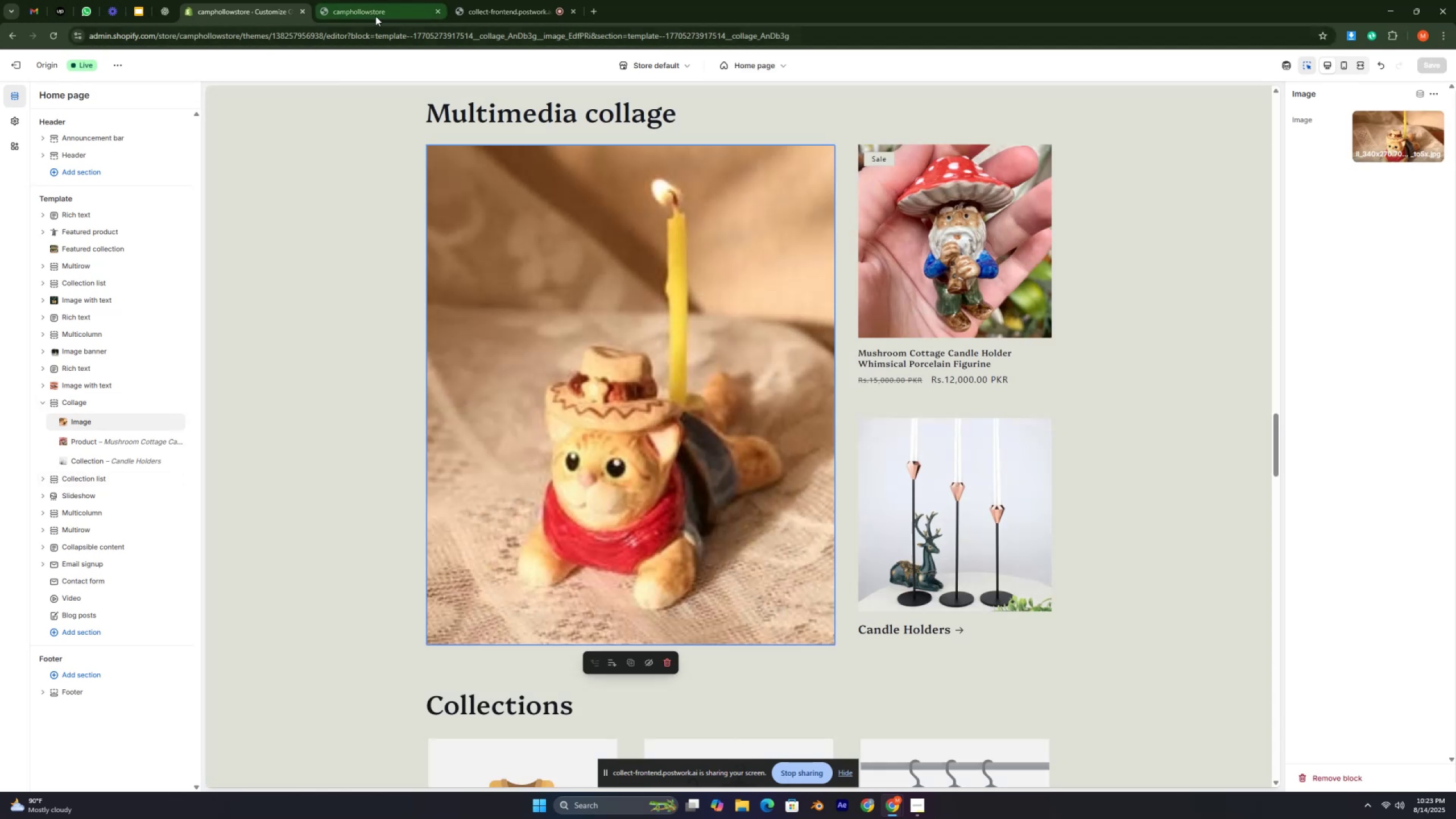 
left_click([375, 16])
 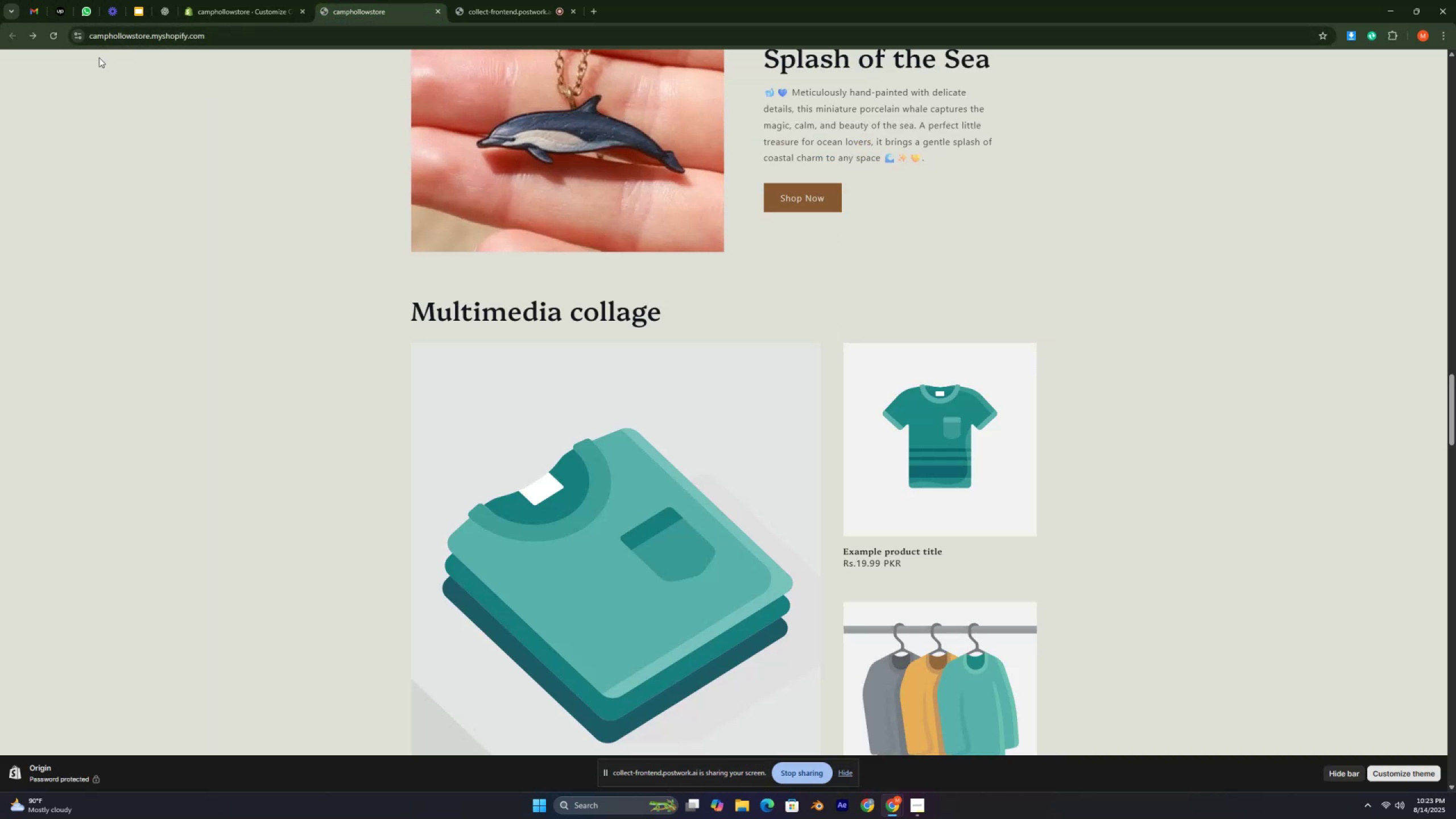 
left_click([54, 35])
 